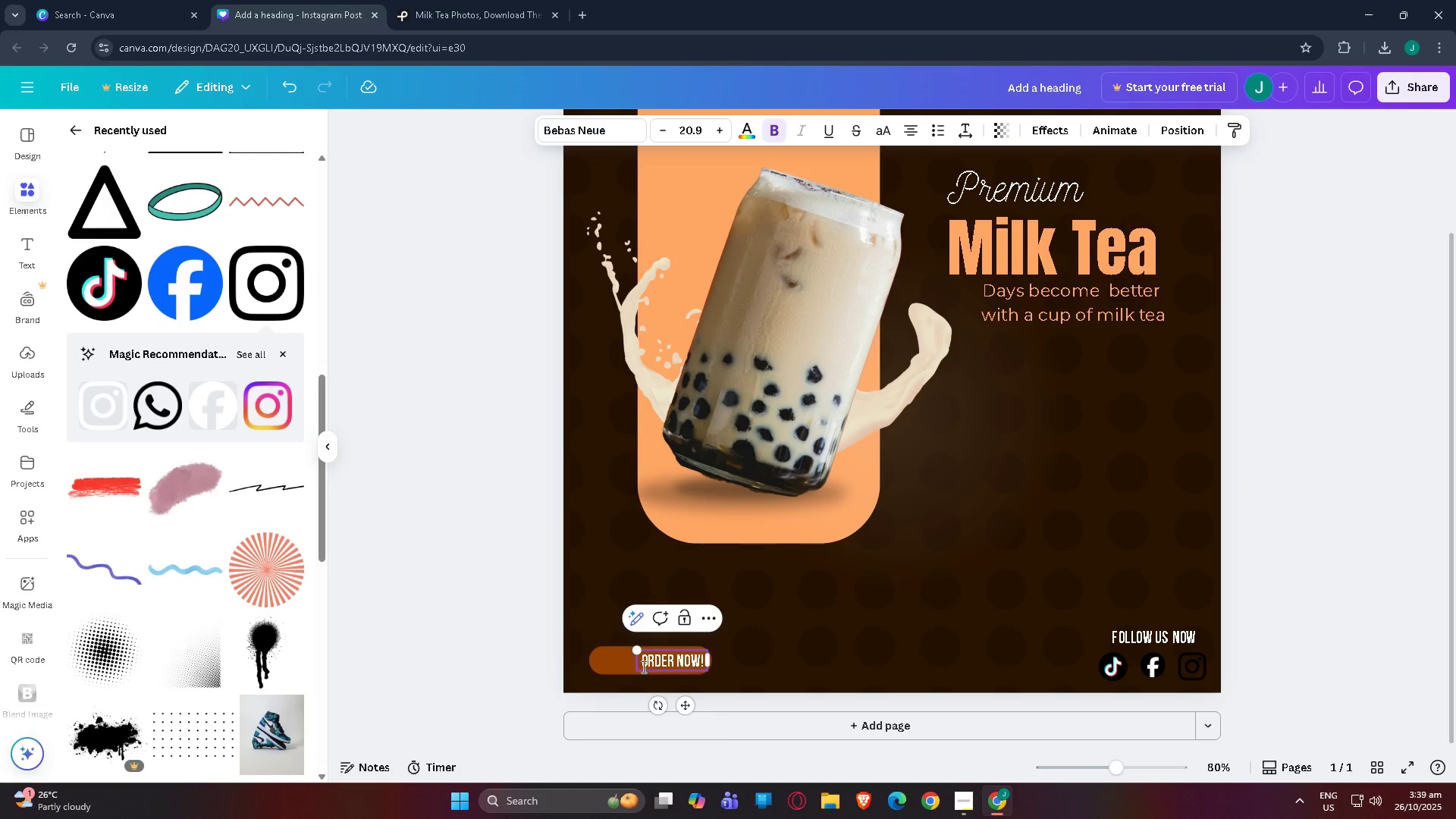 
left_click([642, 667])
 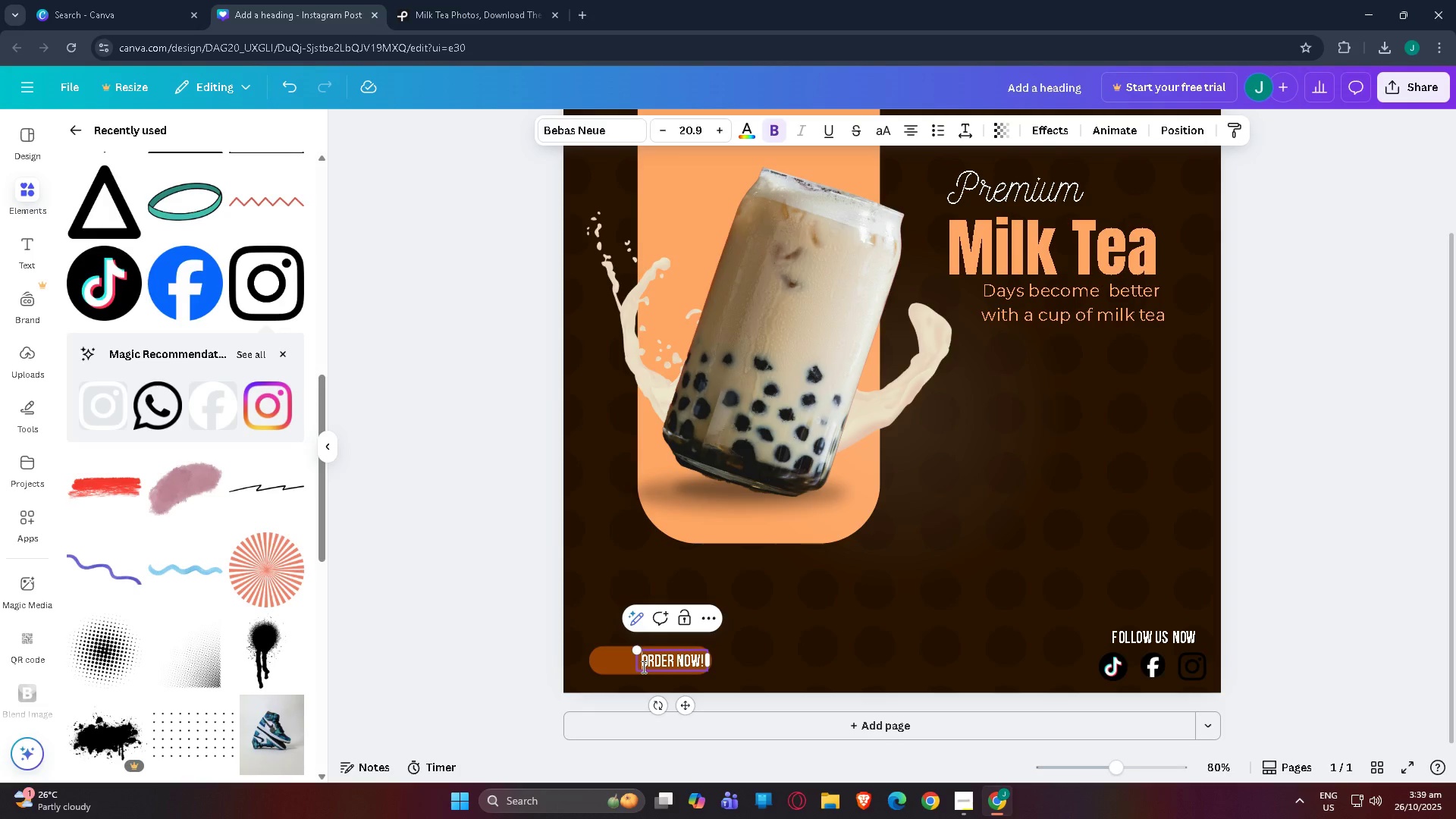 
hold_key(key=ControlLeft, duration=1.53)
 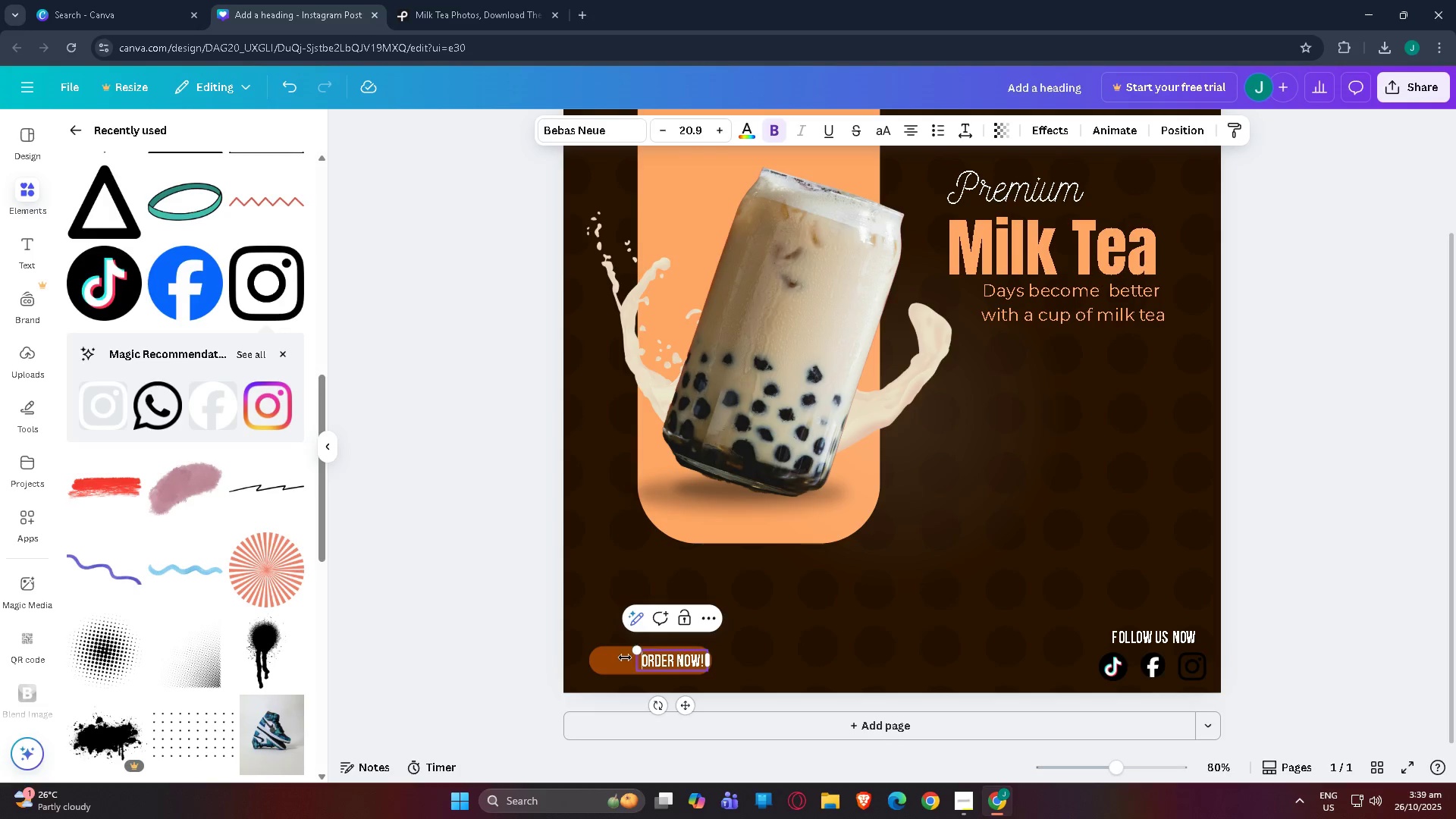 
hold_key(key=ControlLeft, duration=0.66)
 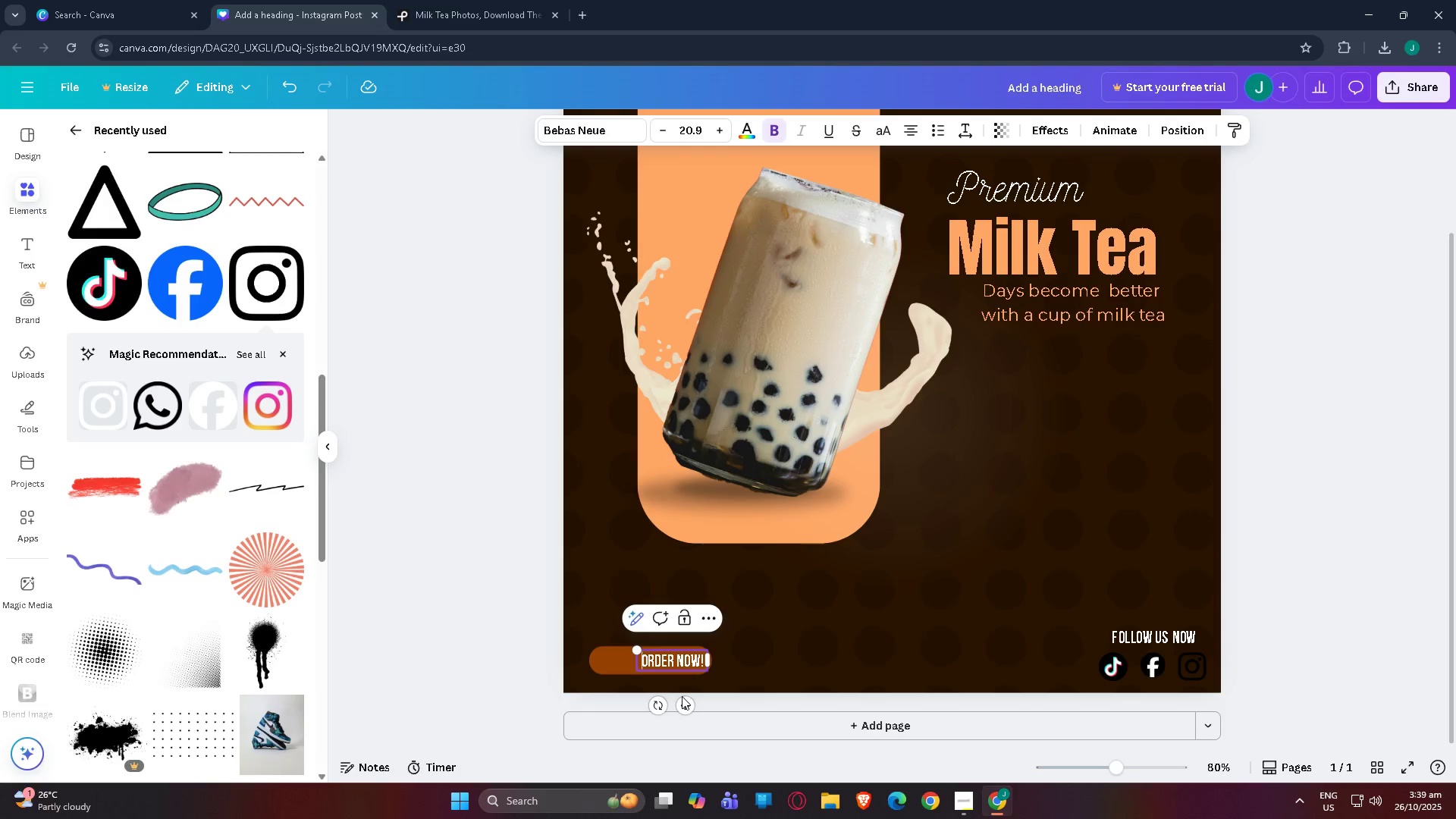 
hold_key(key=ControlLeft, duration=0.52)
 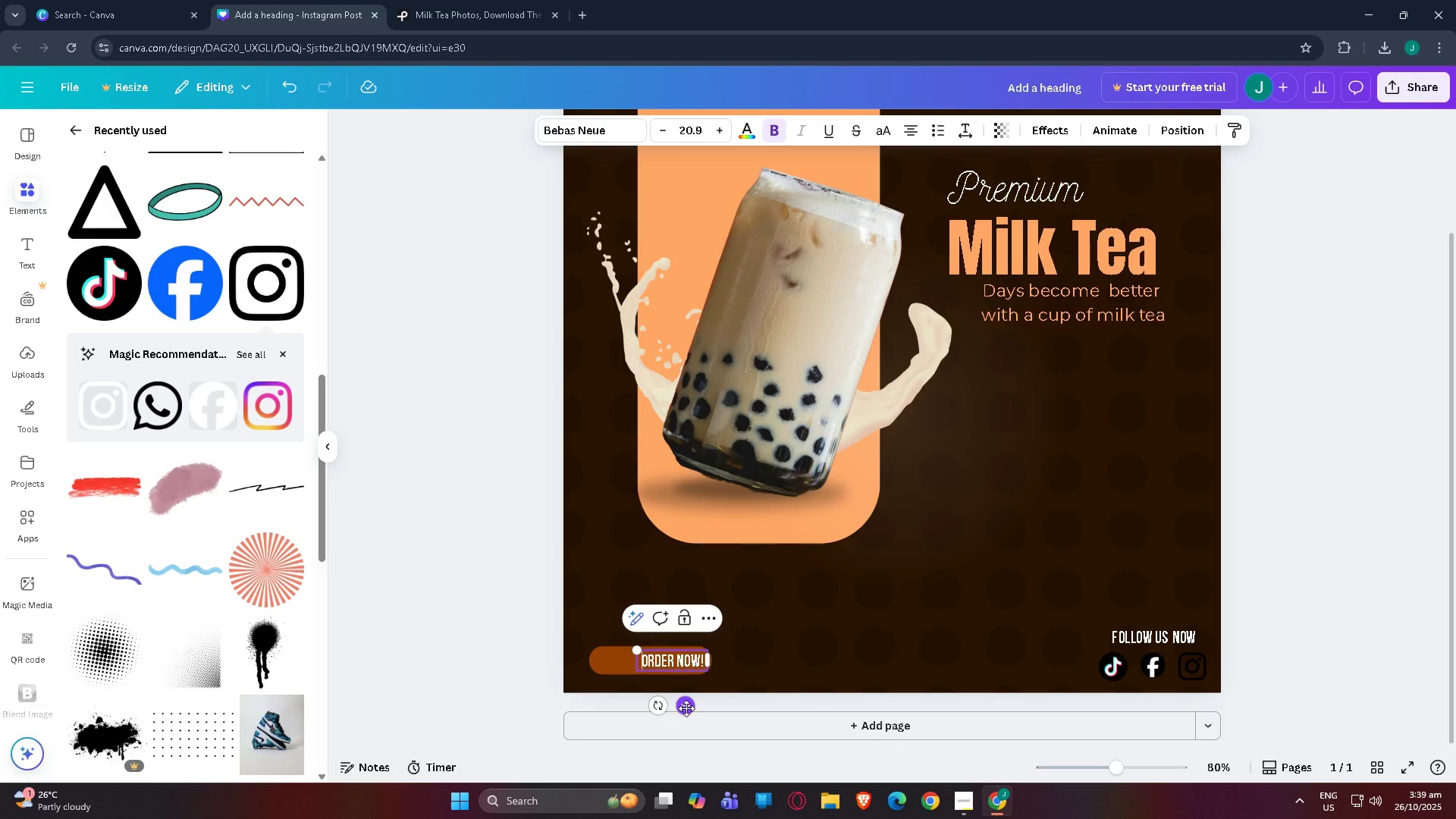 
left_click_drag(start_coordinate=[686, 708], to_coordinate=[665, 707])
 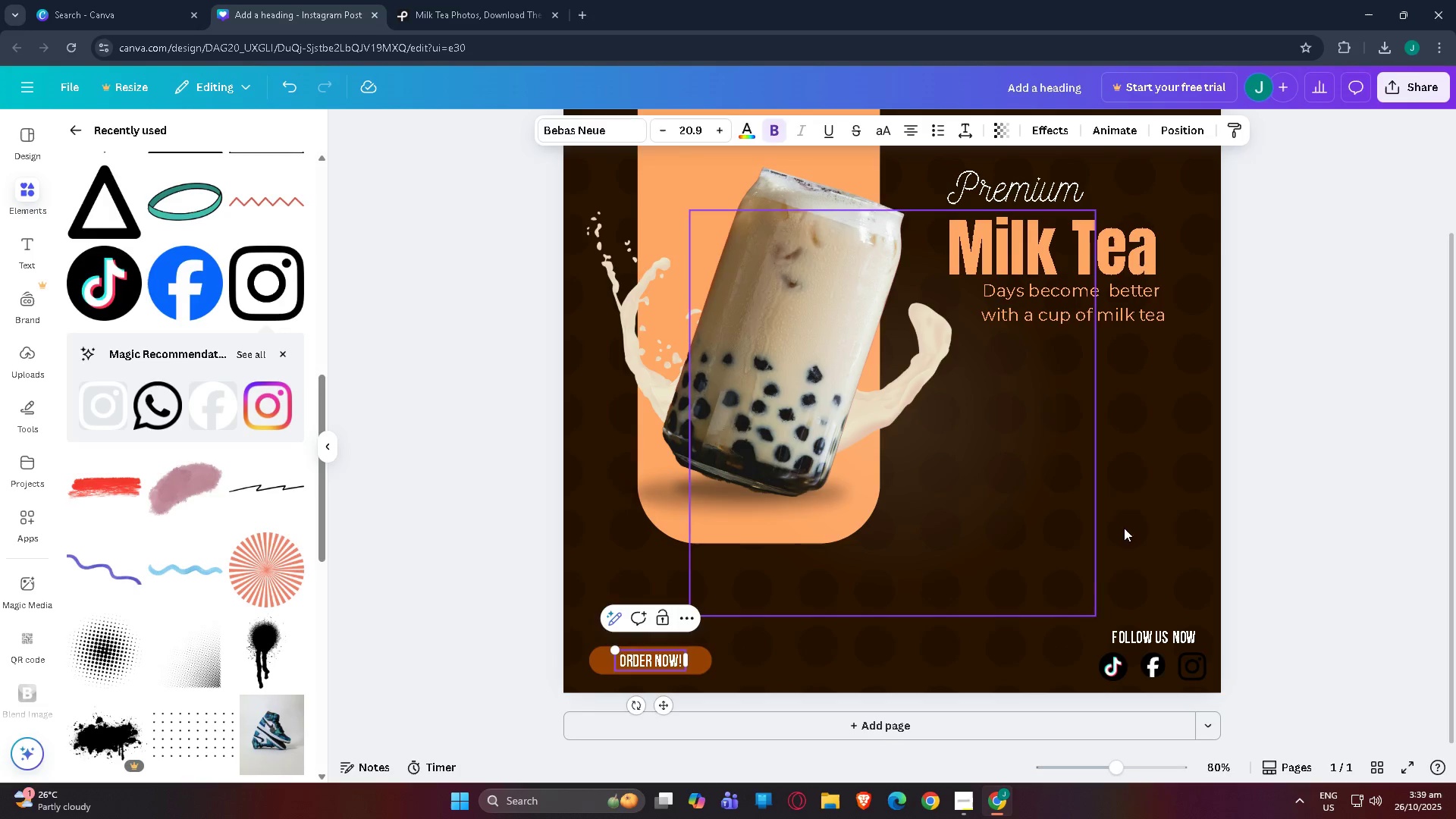 
left_click_drag(start_coordinate=[1156, 527], to_coordinate=[1166, 526])
 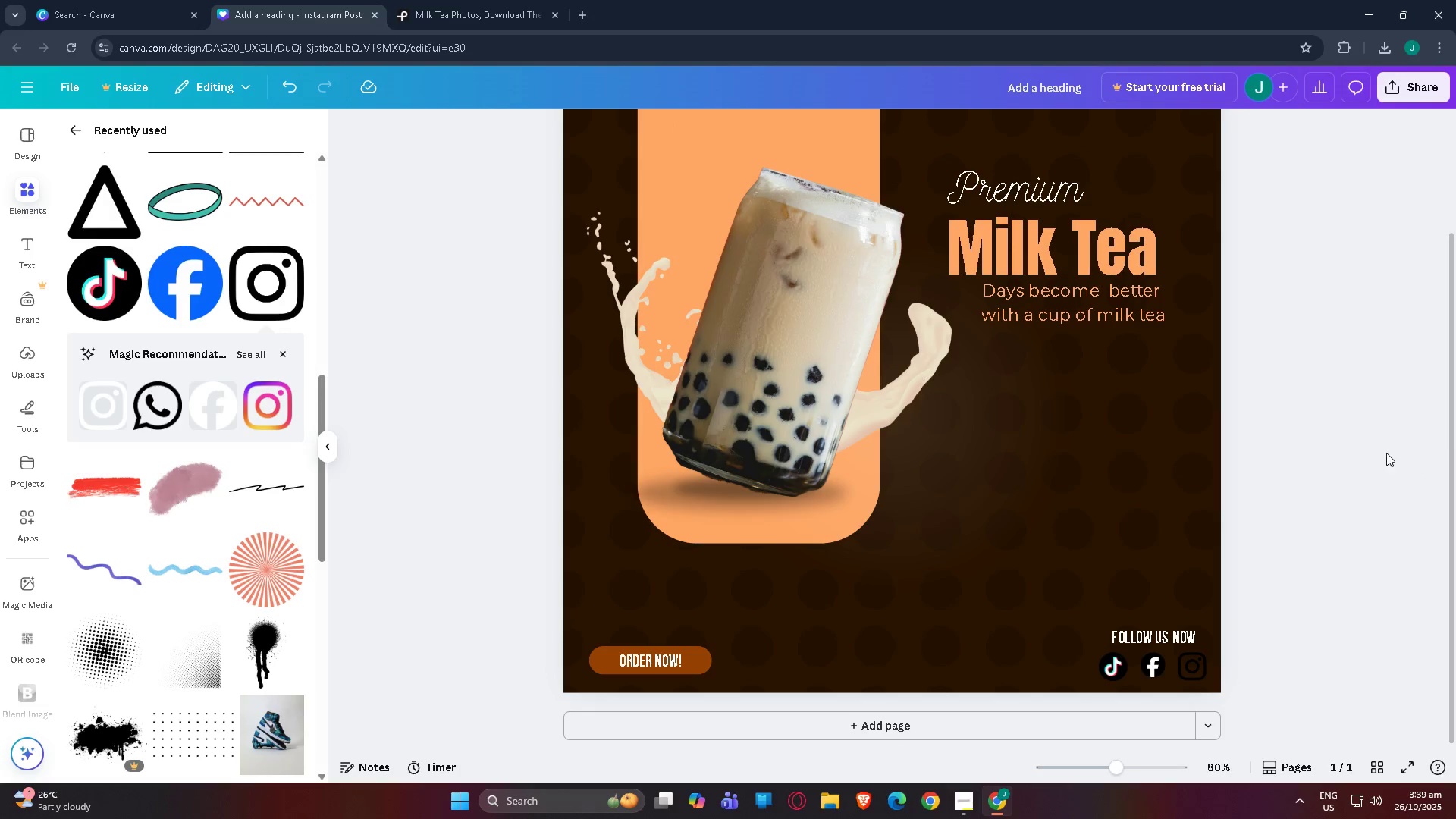 
scroll: coordinate [606, 293], scroll_direction: up, amount: 4.0
 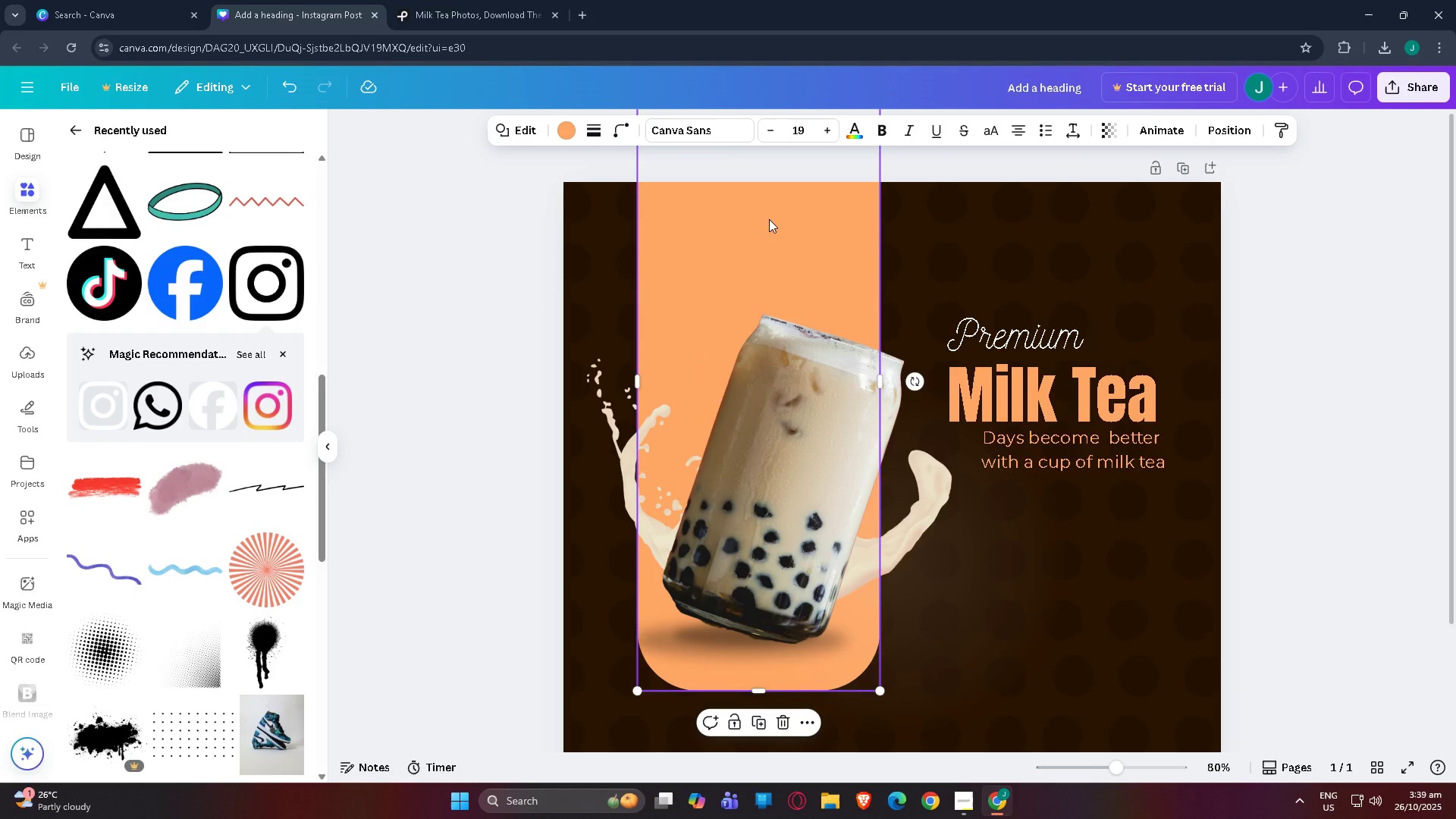 
left_click([769, 219])
 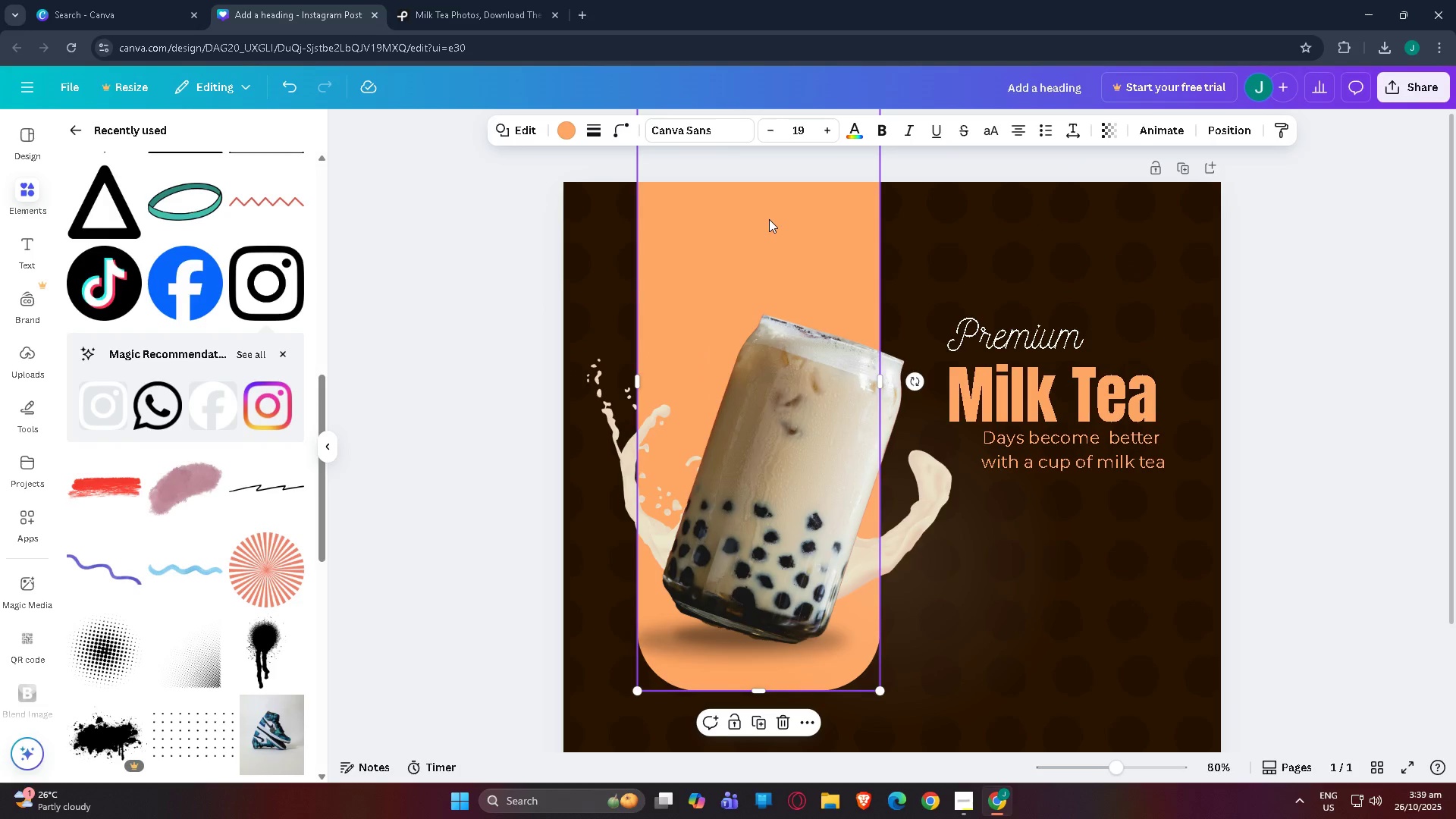 
key(Control+C)
 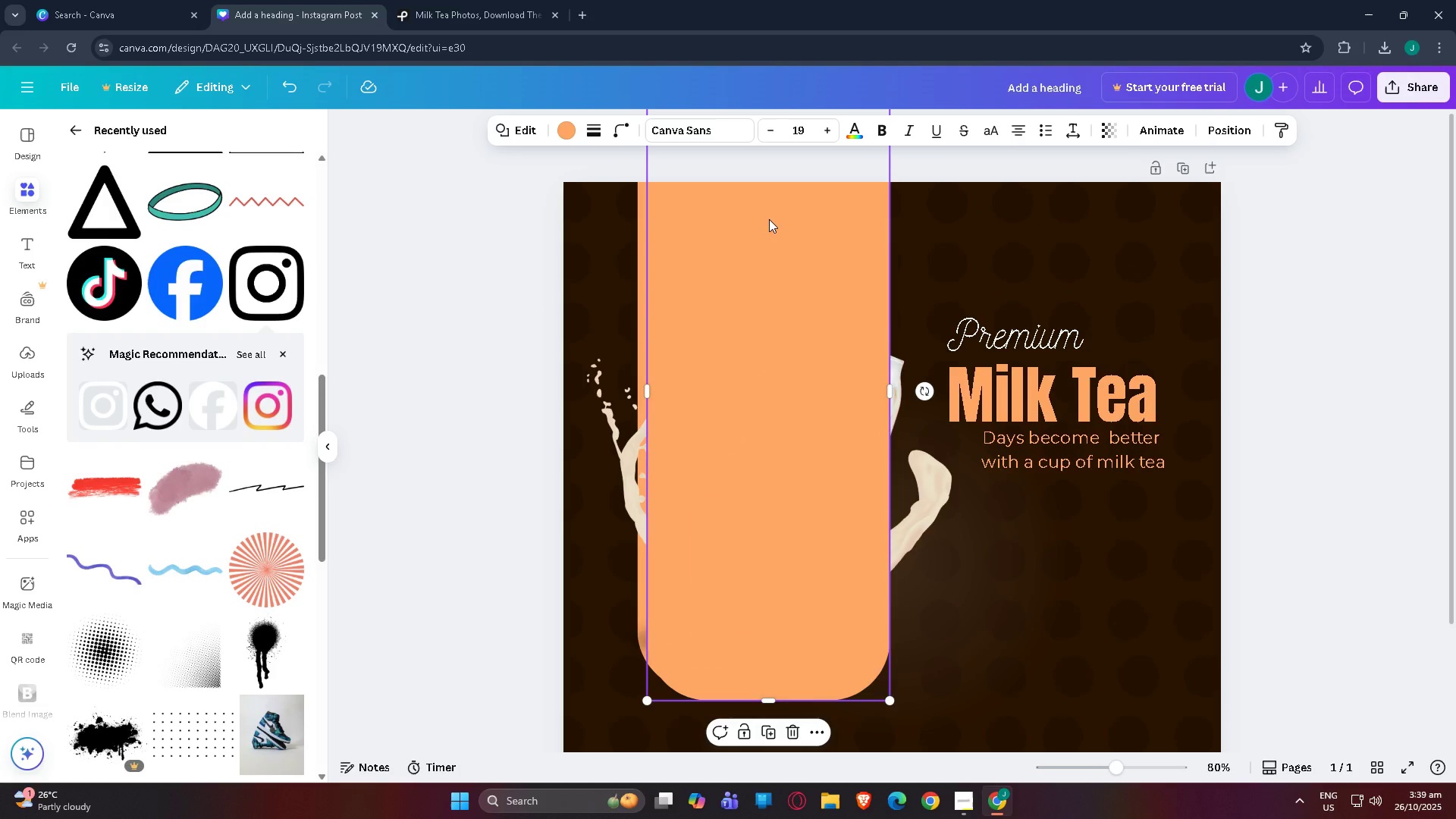 
key(Control+V)
 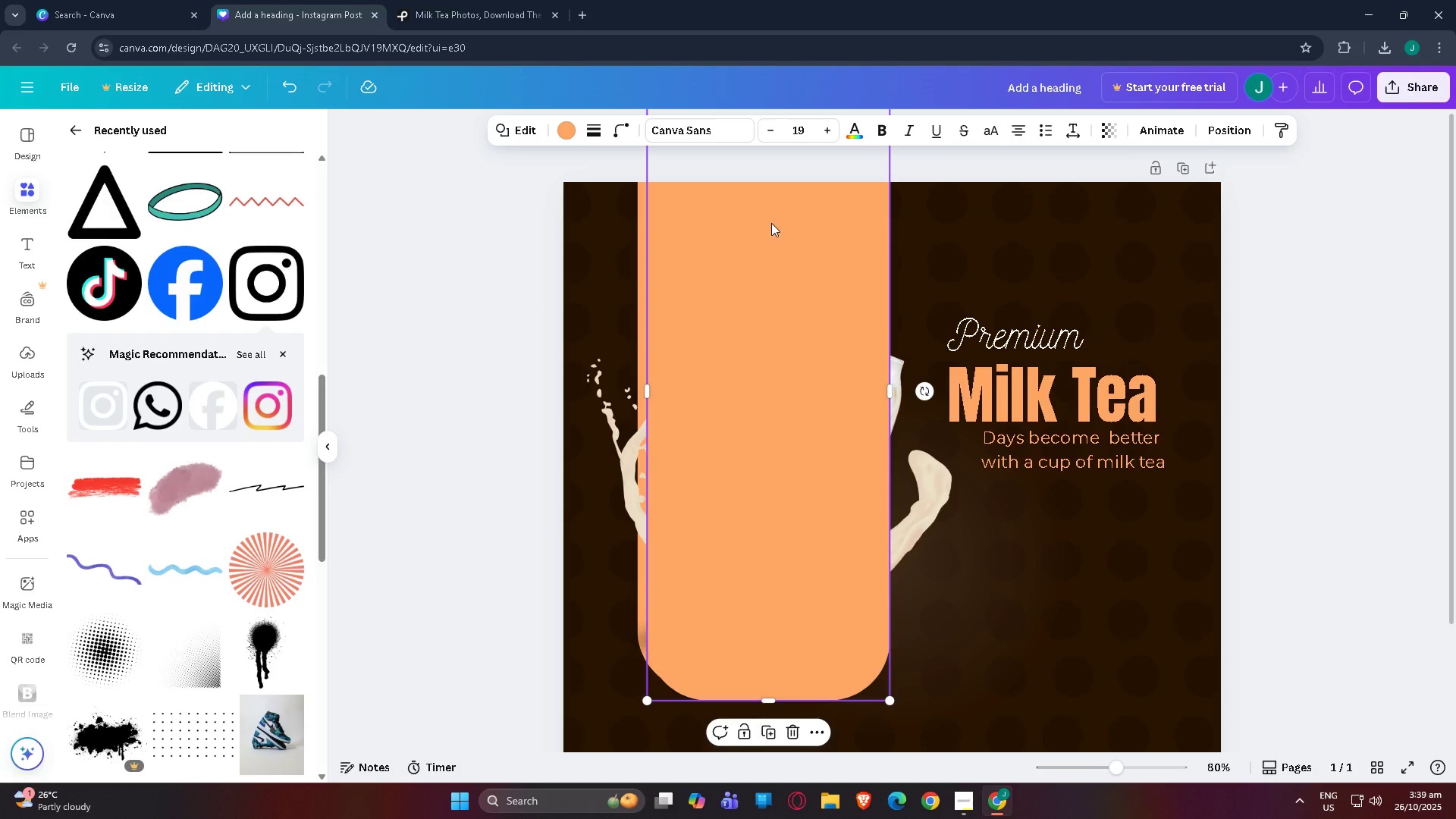 
left_click_drag(start_coordinate=[757, 232], to_coordinate=[926, 203])
 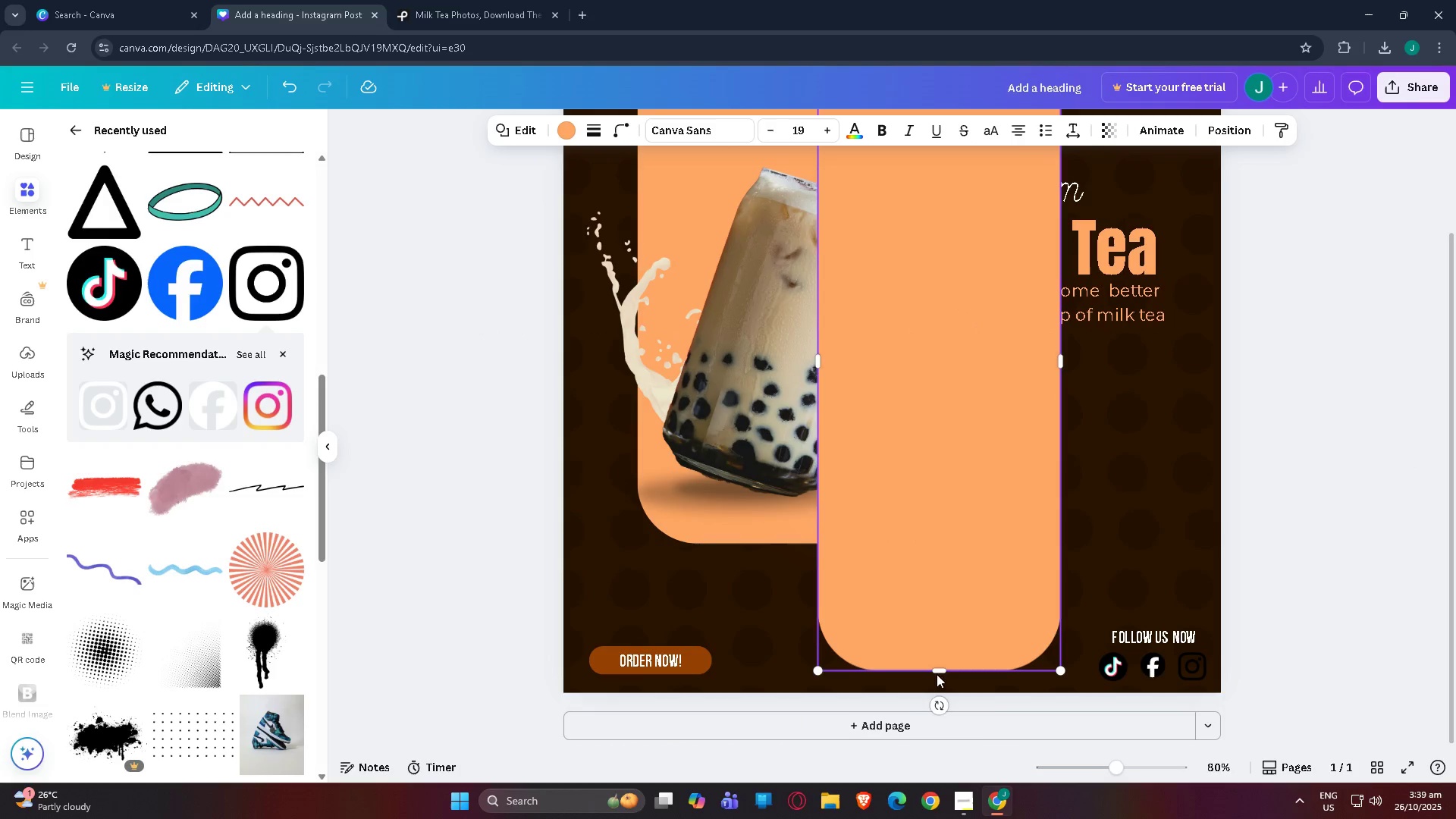 
scroll: coordinate [915, 391], scroll_direction: down, amount: 3.0
 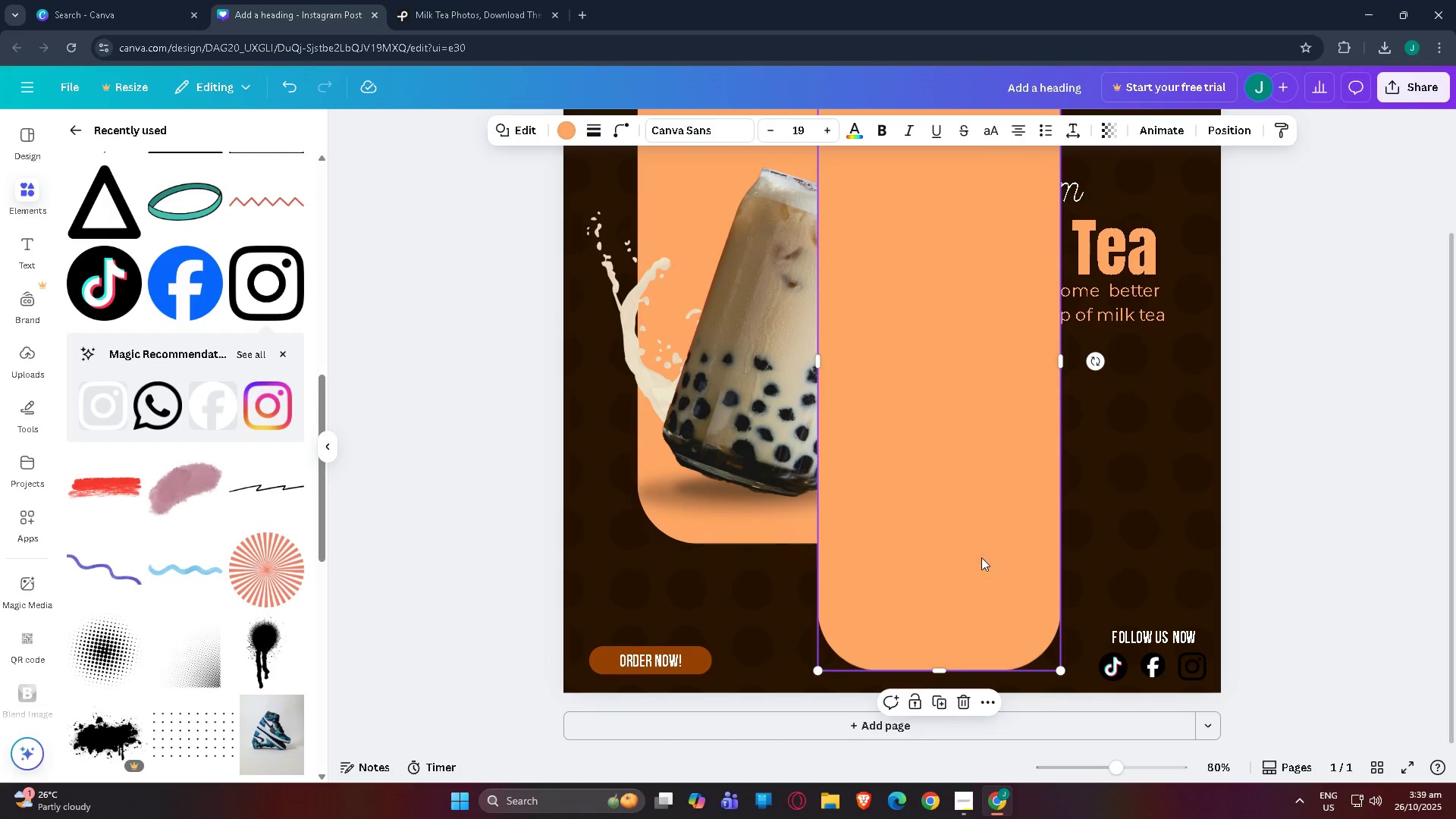 
left_click_drag(start_coordinate=[1099, 365], to_coordinate=[942, 54])
 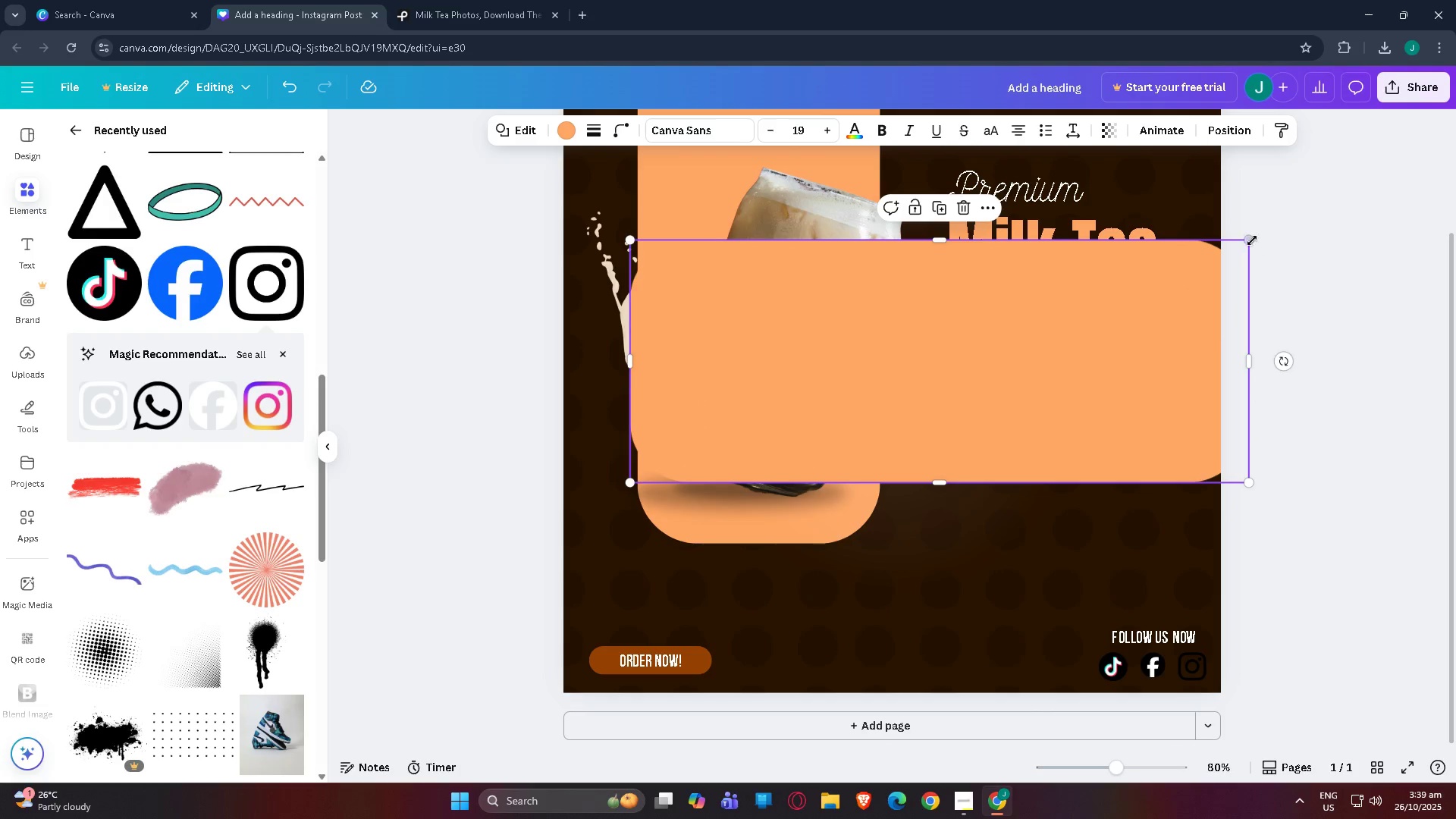 
left_click_drag(start_coordinate=[1249, 239], to_coordinate=[910, 388])
 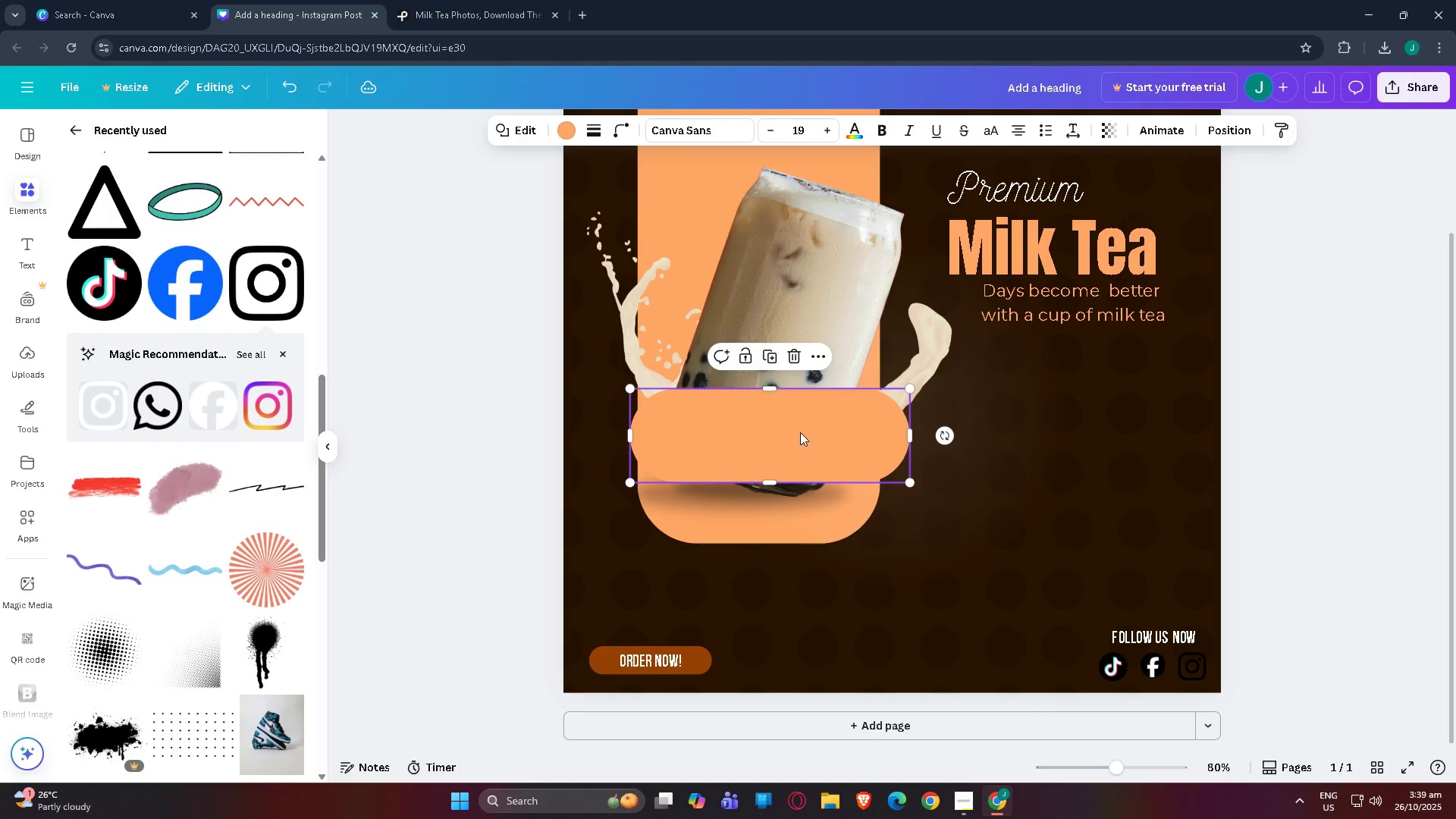 
left_click_drag(start_coordinate=[800, 432], to_coordinate=[1090, 447])
 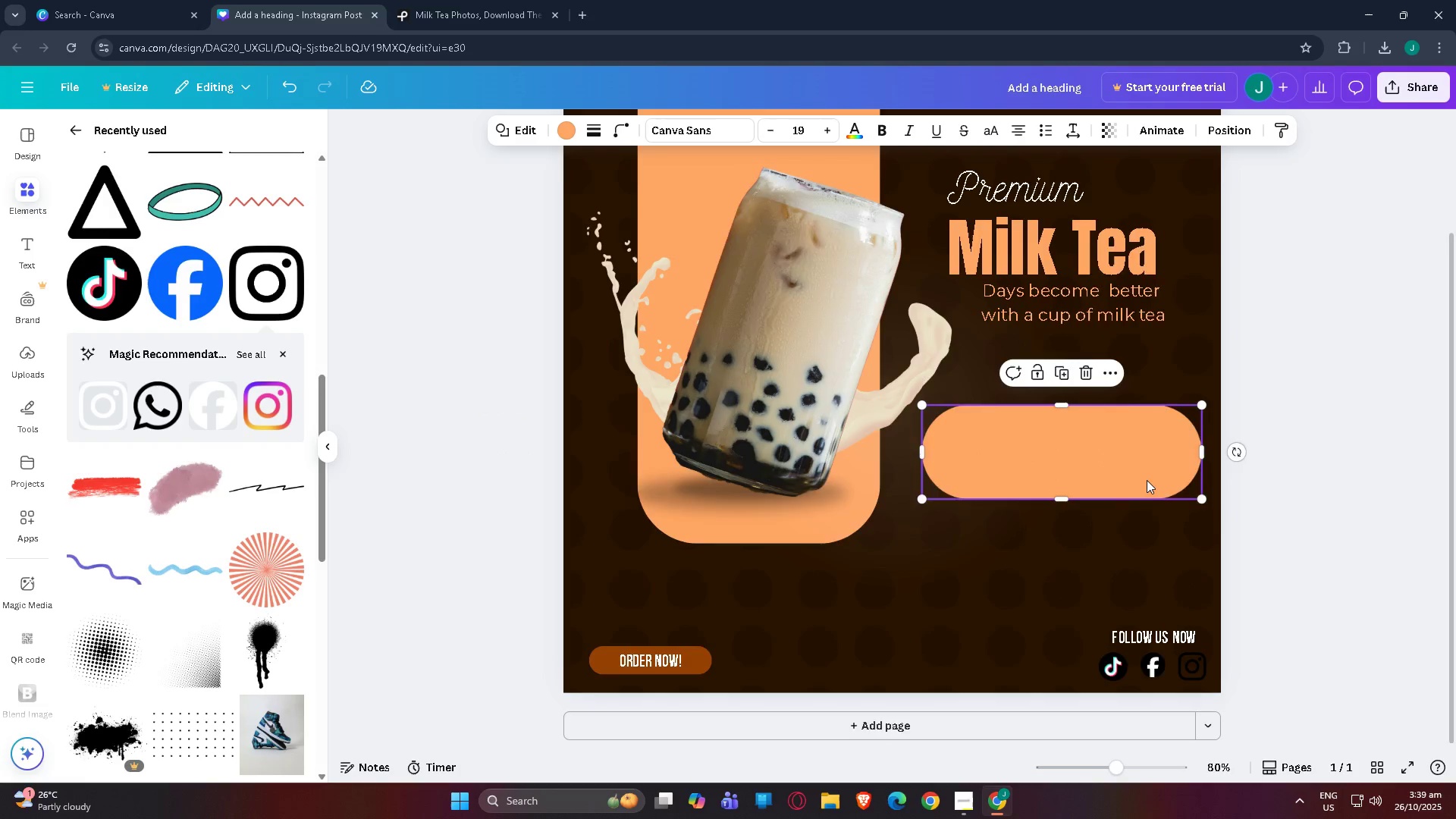 
scroll: coordinate [1148, 498], scroll_direction: up, amount: 3.0
 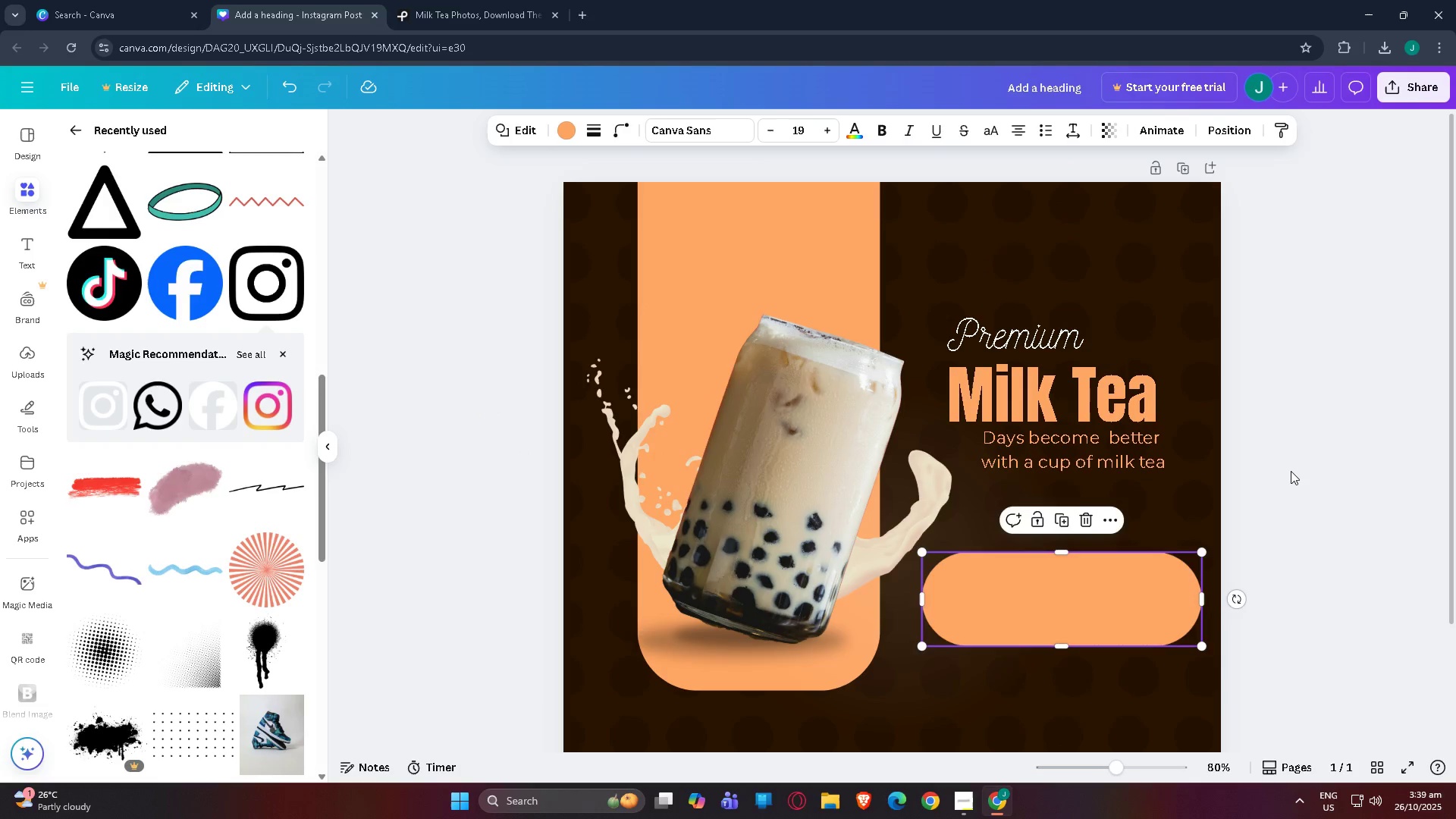 
left_click([1291, 471])
 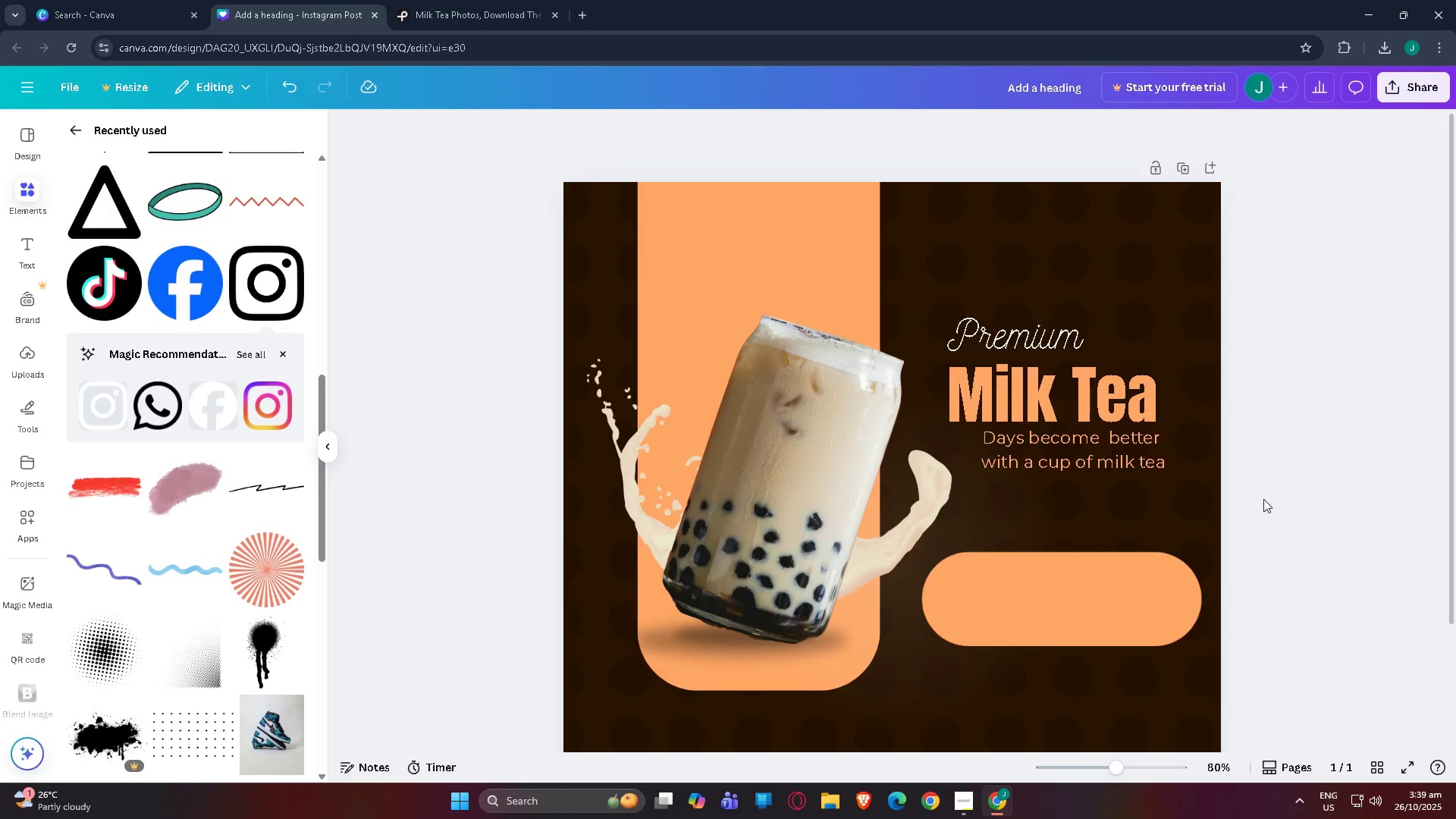 
scroll: coordinate [1257, 500], scroll_direction: down, amount: 3.0
 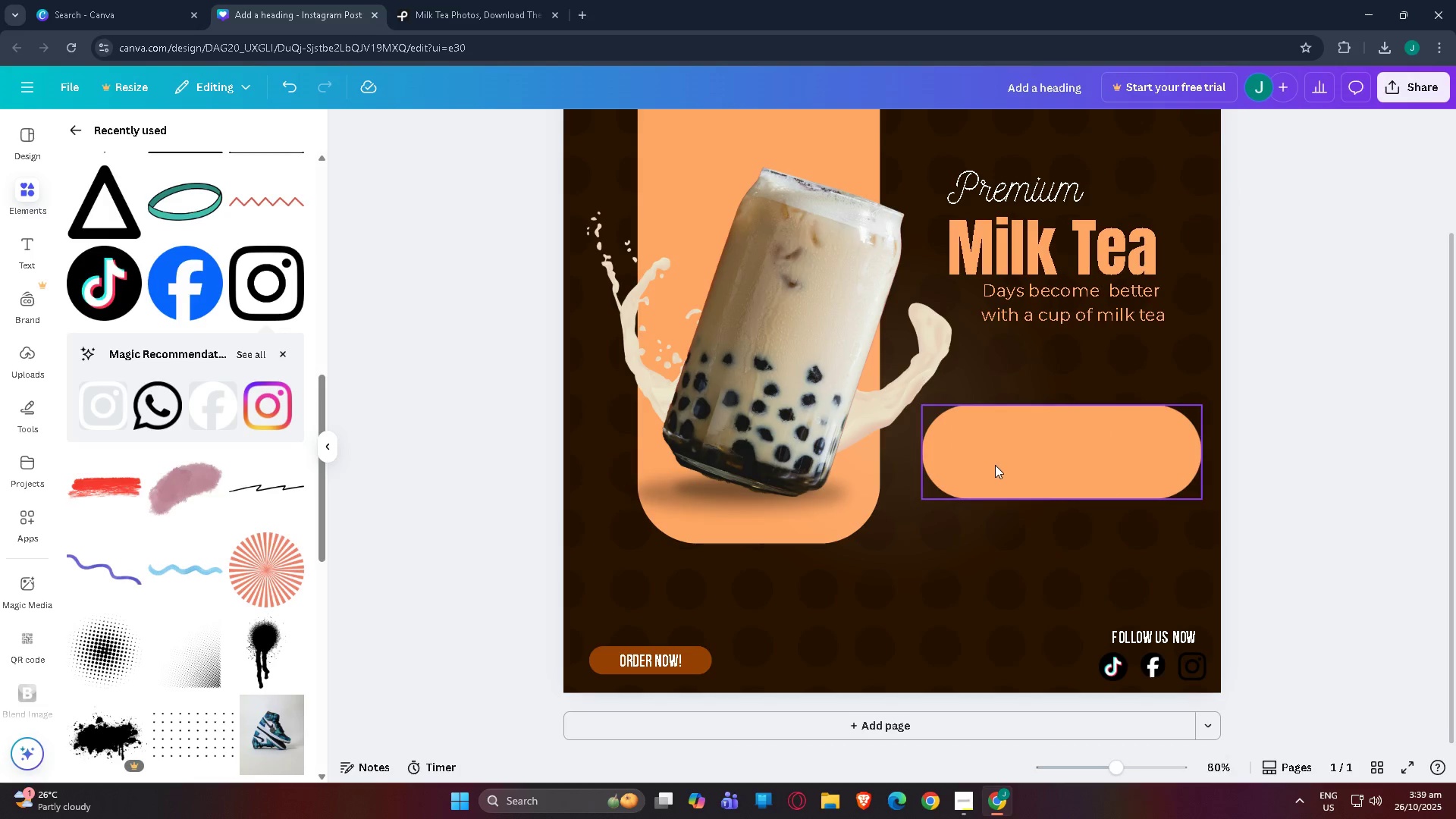 
left_click([995, 465])
 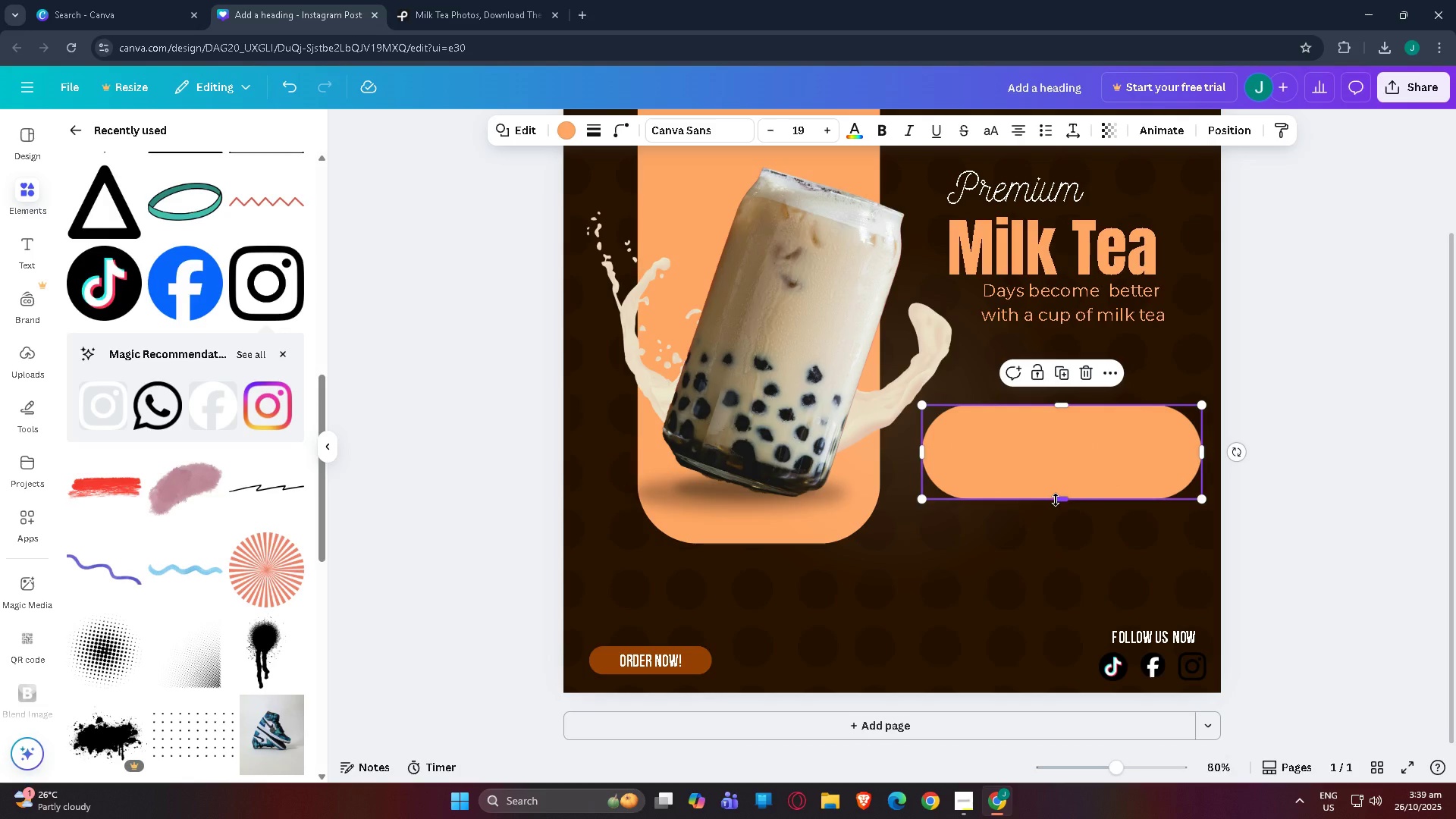 
left_click_drag(start_coordinate=[1056, 500], to_coordinate=[1057, 508])
 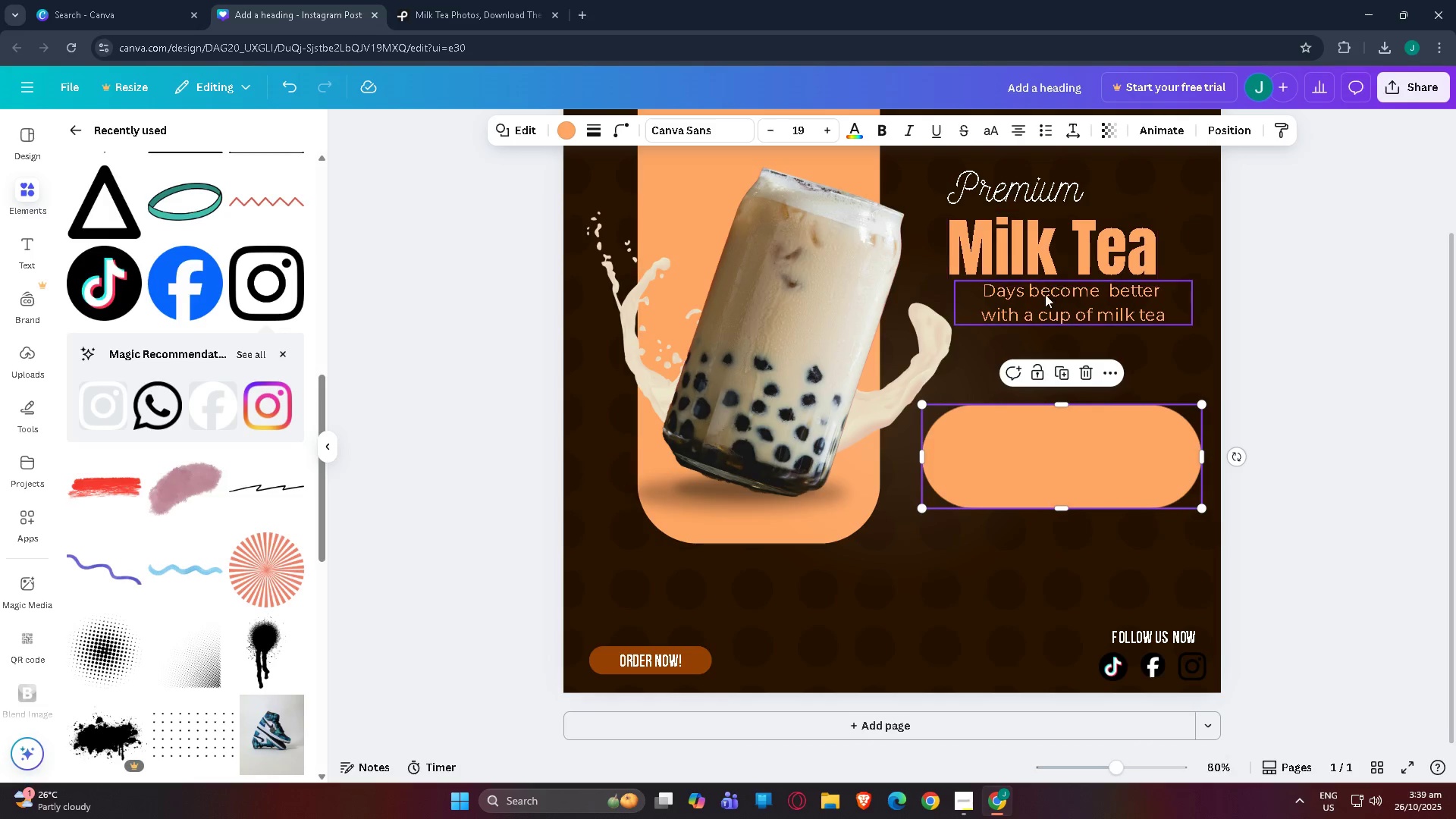 
left_click([1045, 297])
 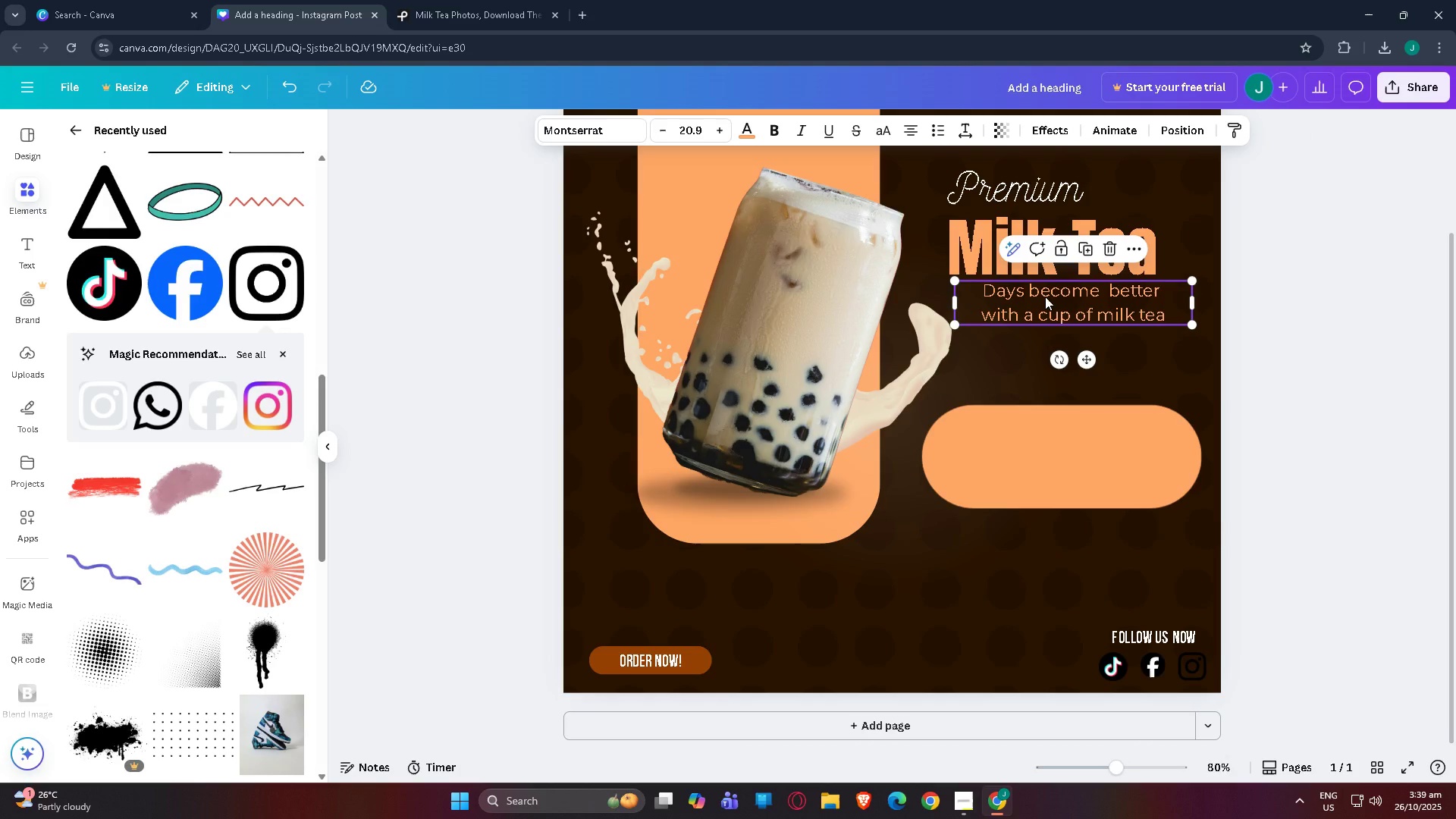 
key(Control+C)
 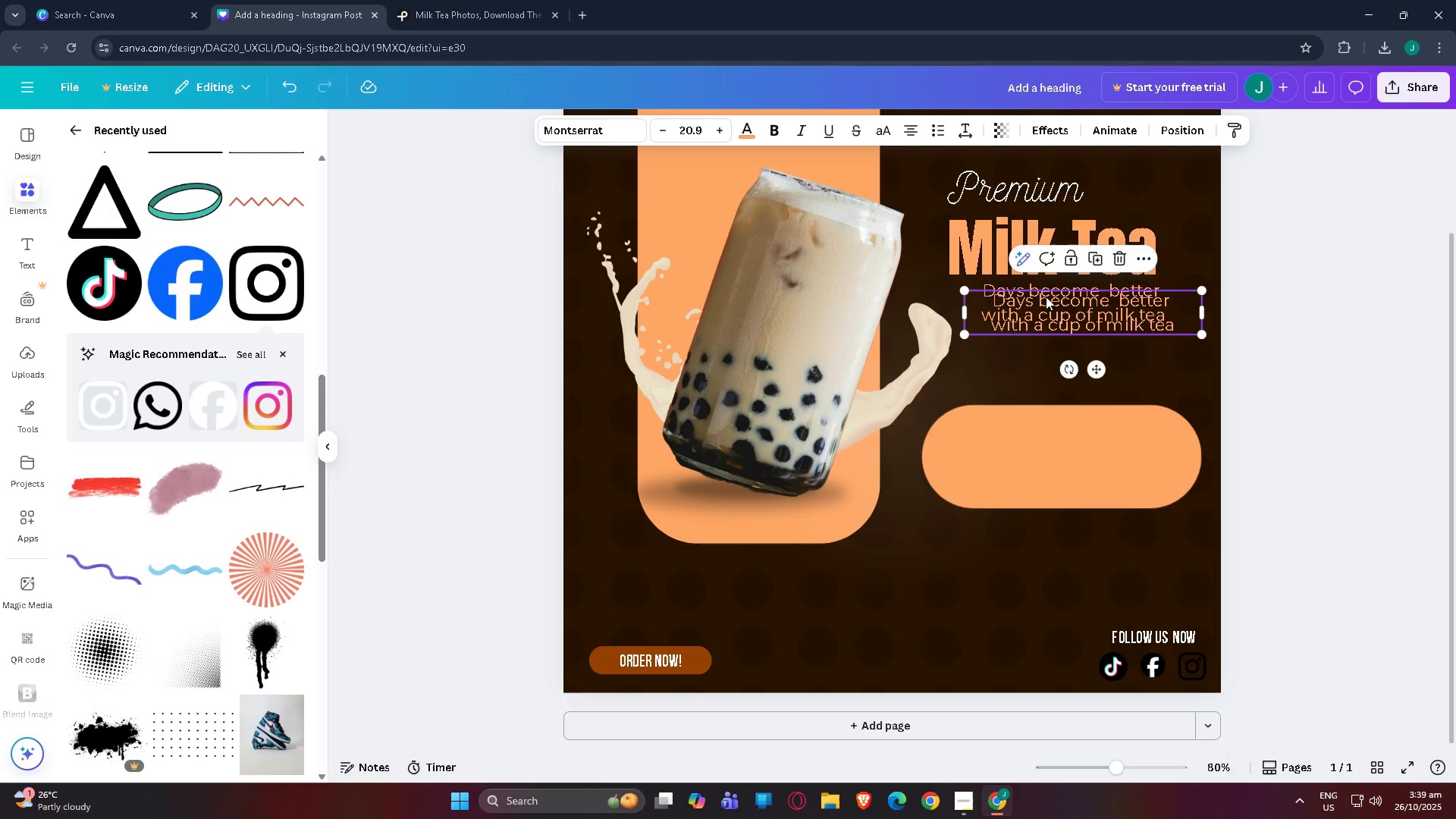 
key(Control+V)
 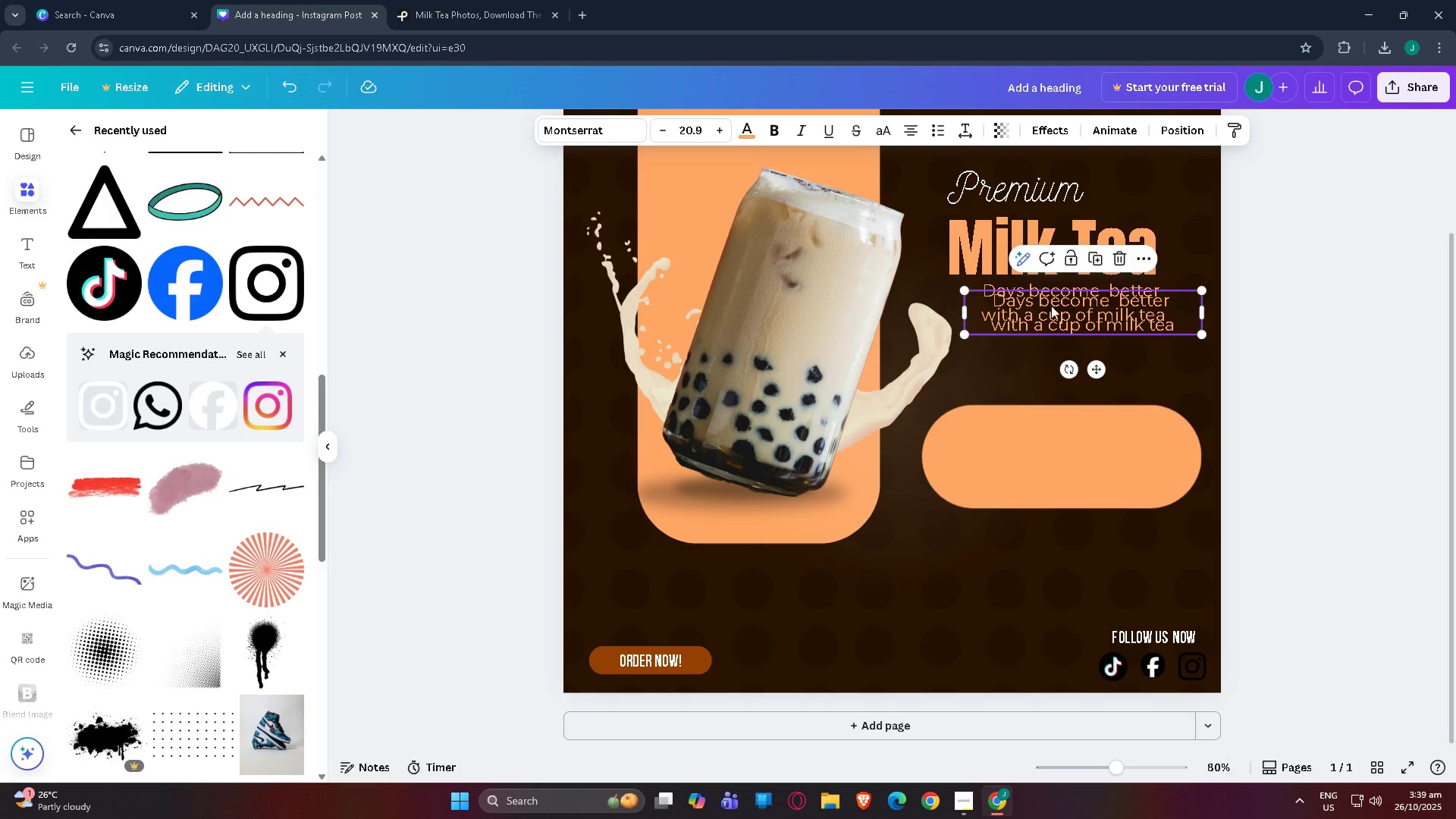 
left_click_drag(start_coordinate=[1053, 314], to_coordinate=[1043, 454])
 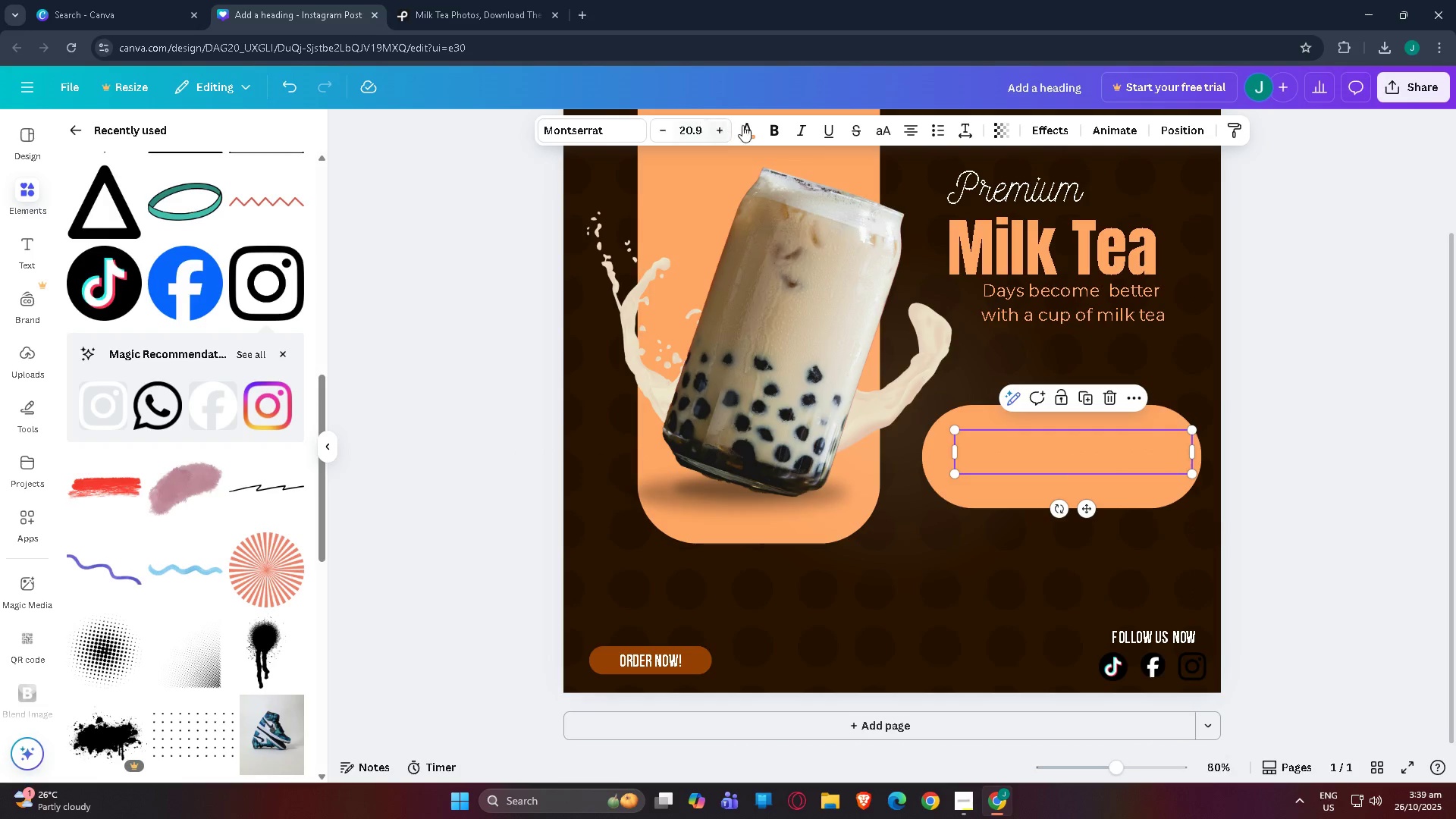 
left_click([746, 128])
 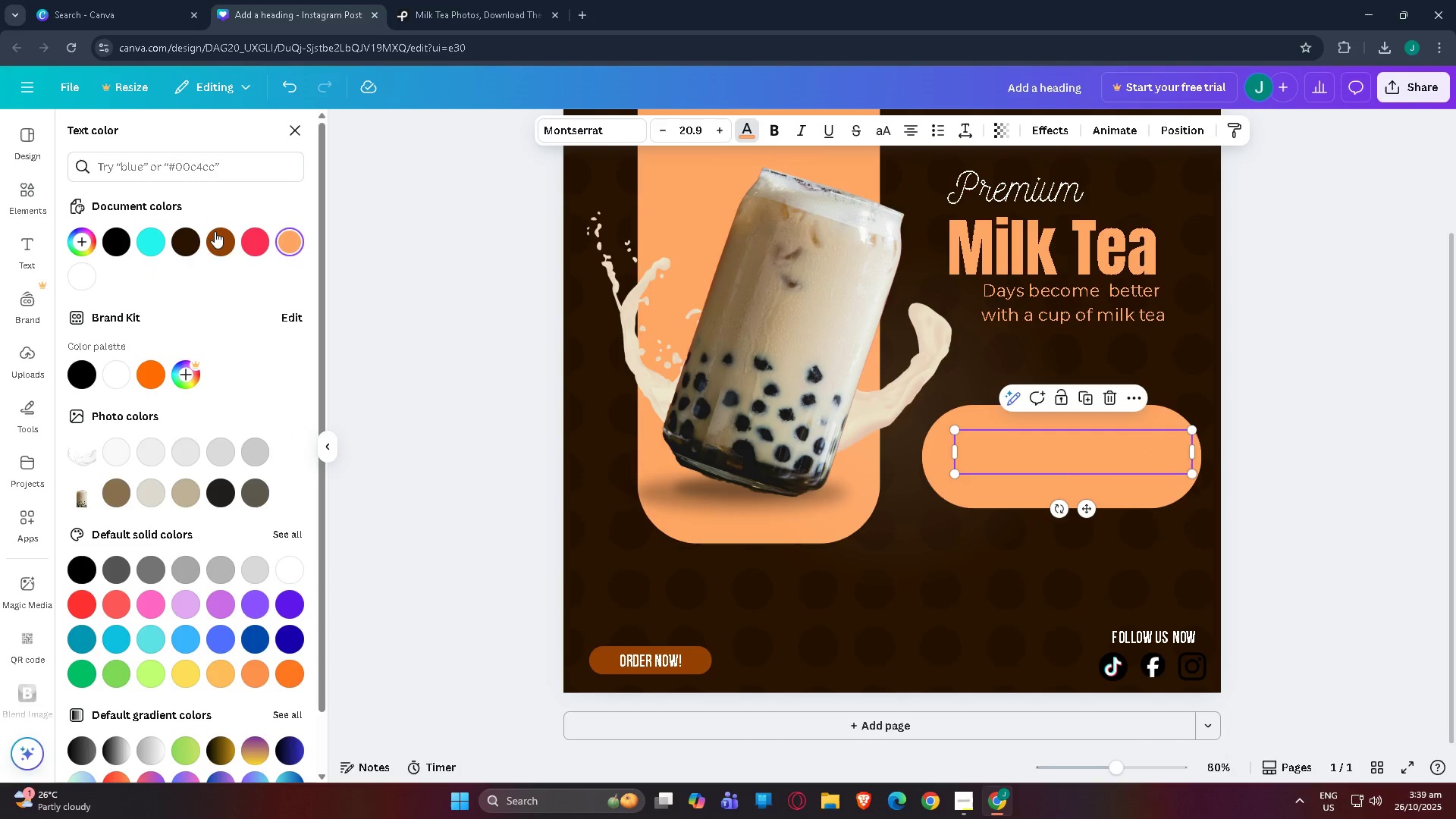 
left_click([218, 234])
 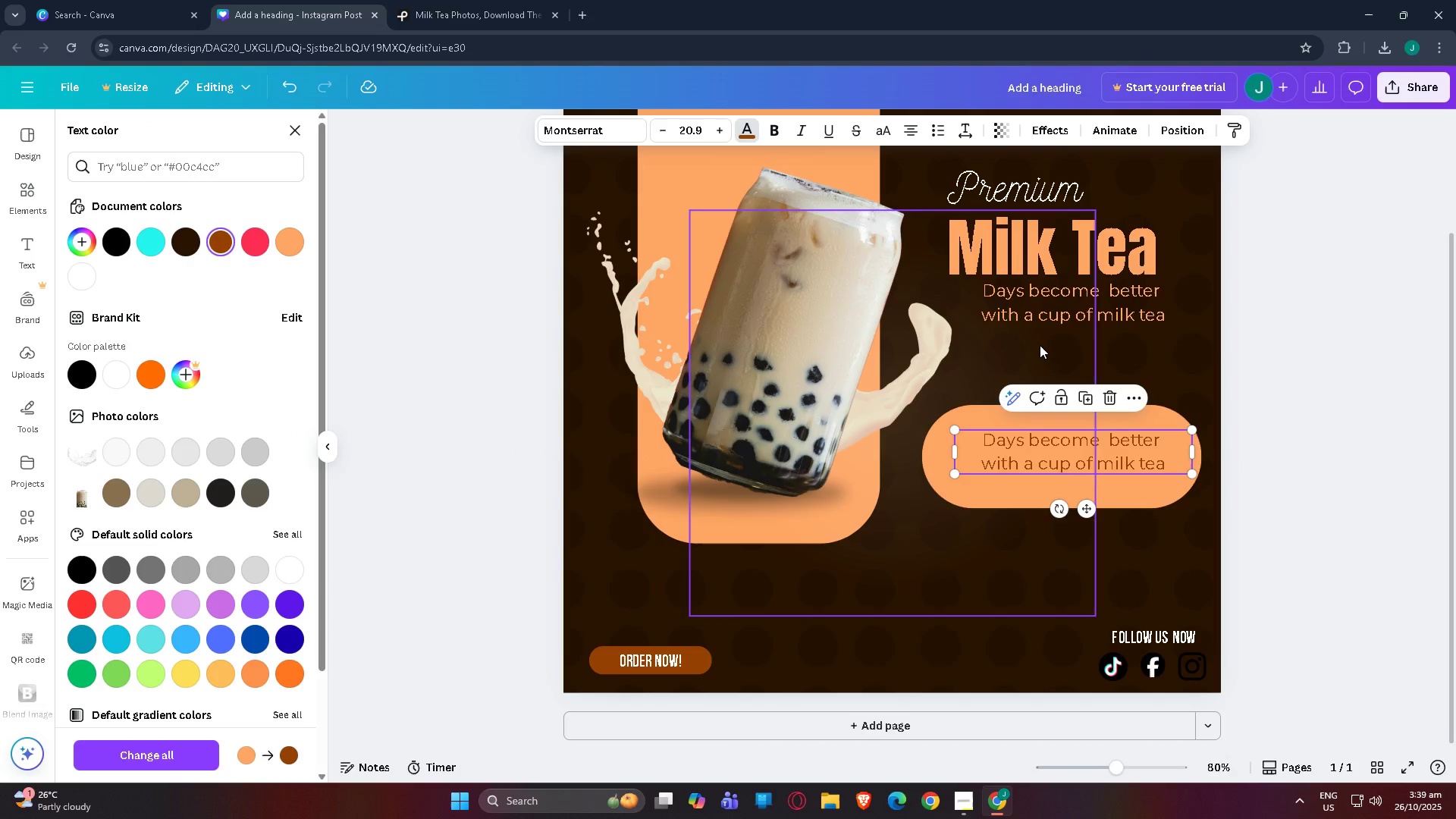 
key(Control+Z)
 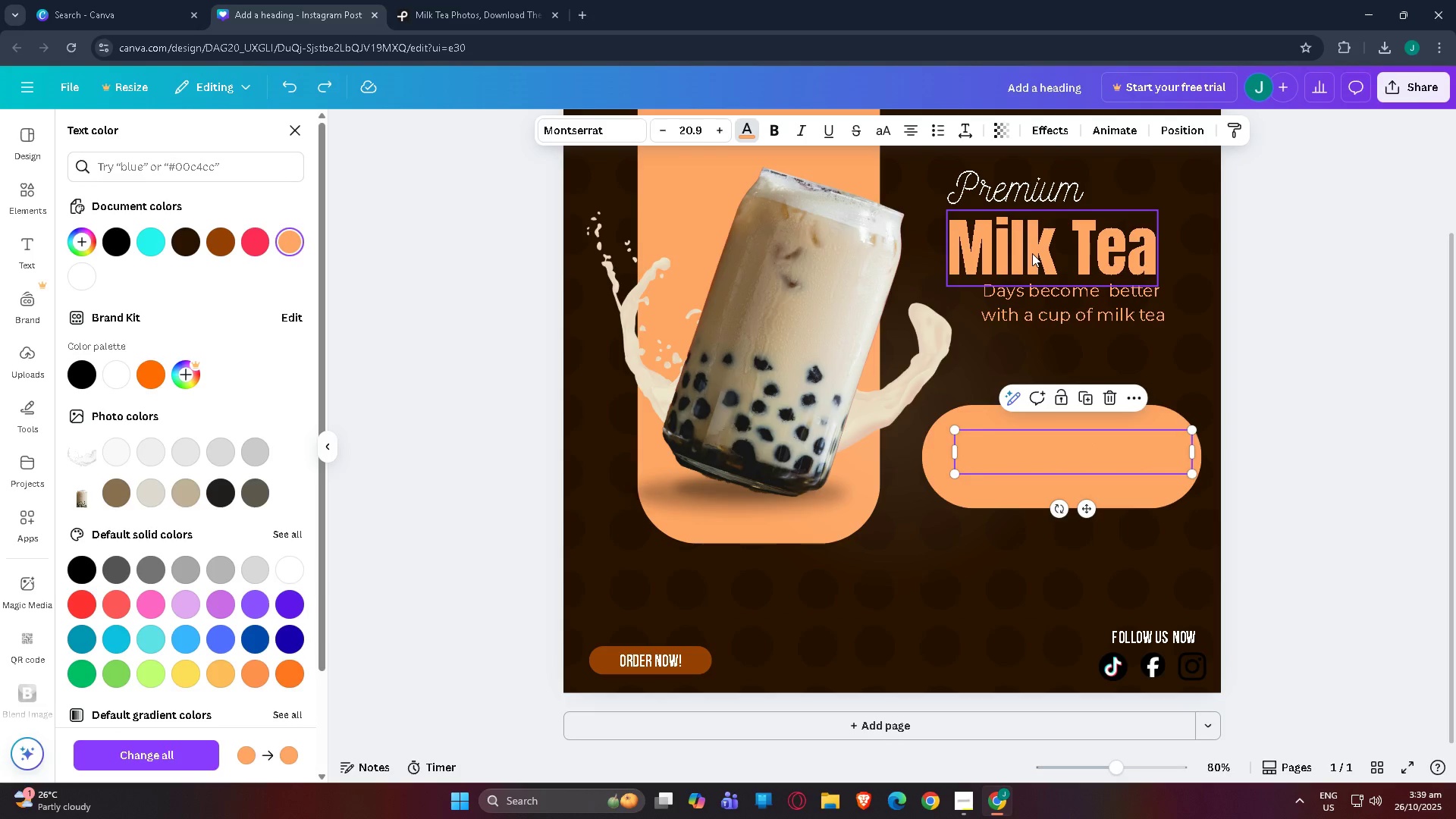 
left_click([1032, 253])
 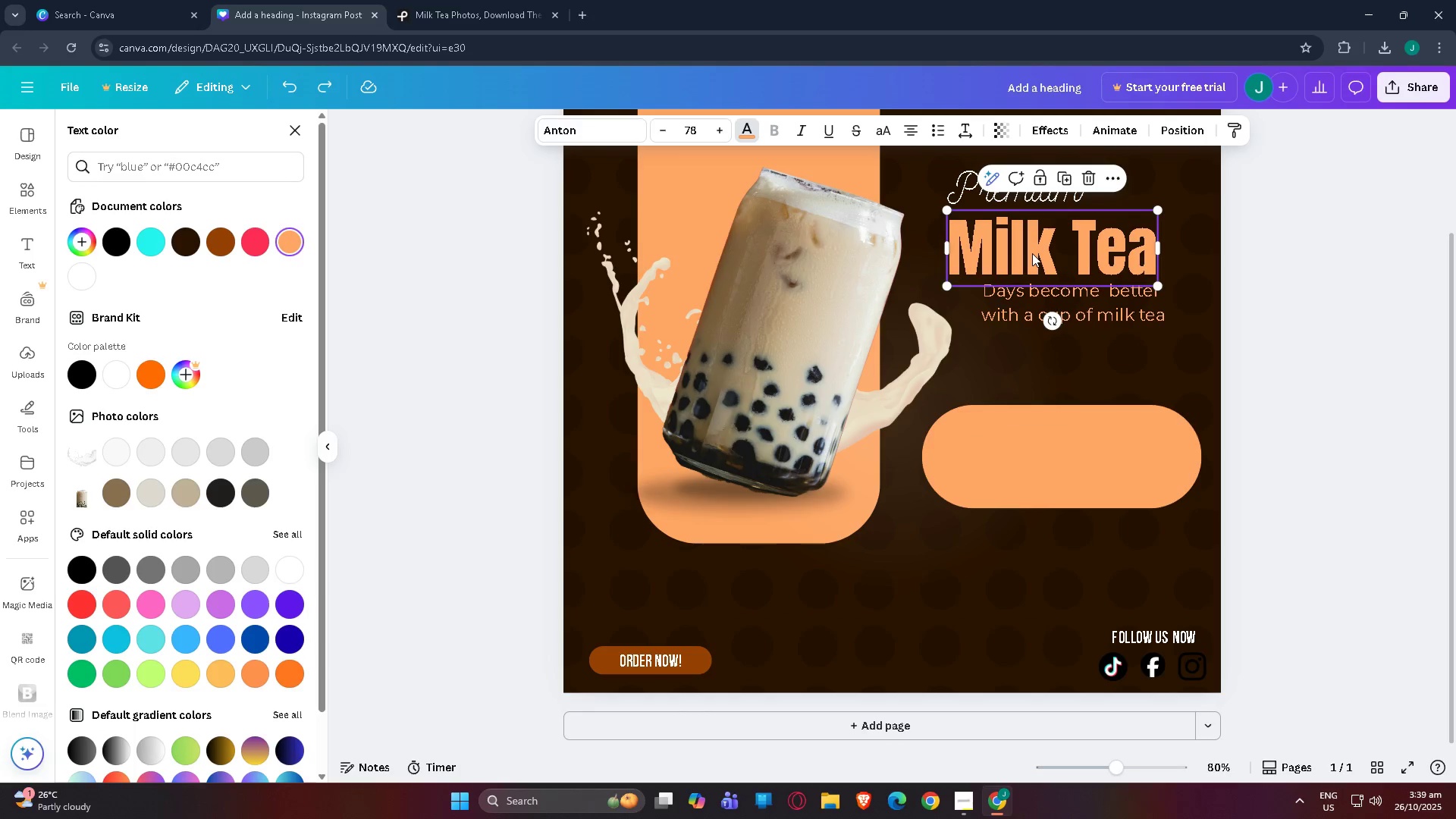 
key(Control+C)
 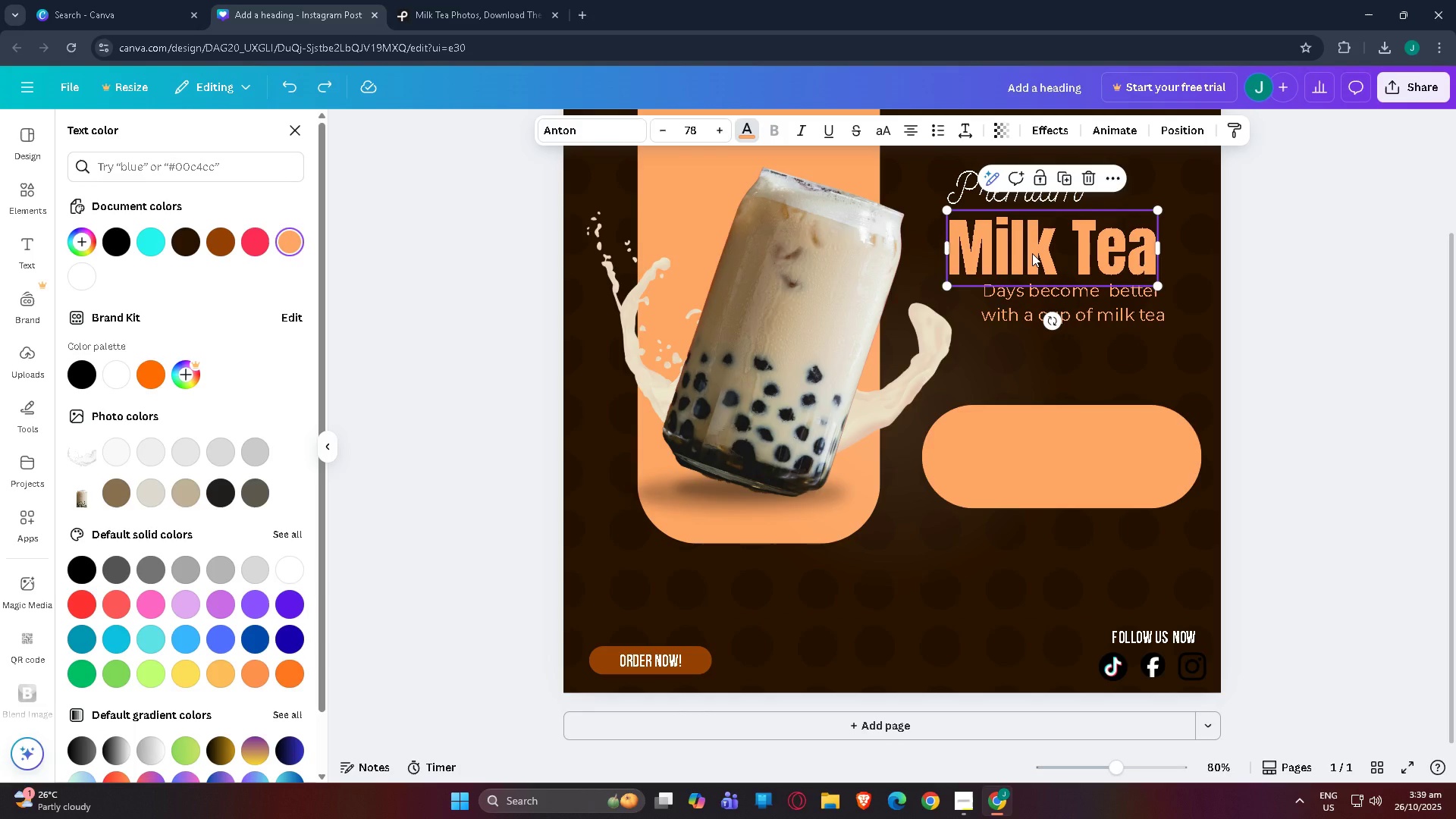 
key(Control+V)
 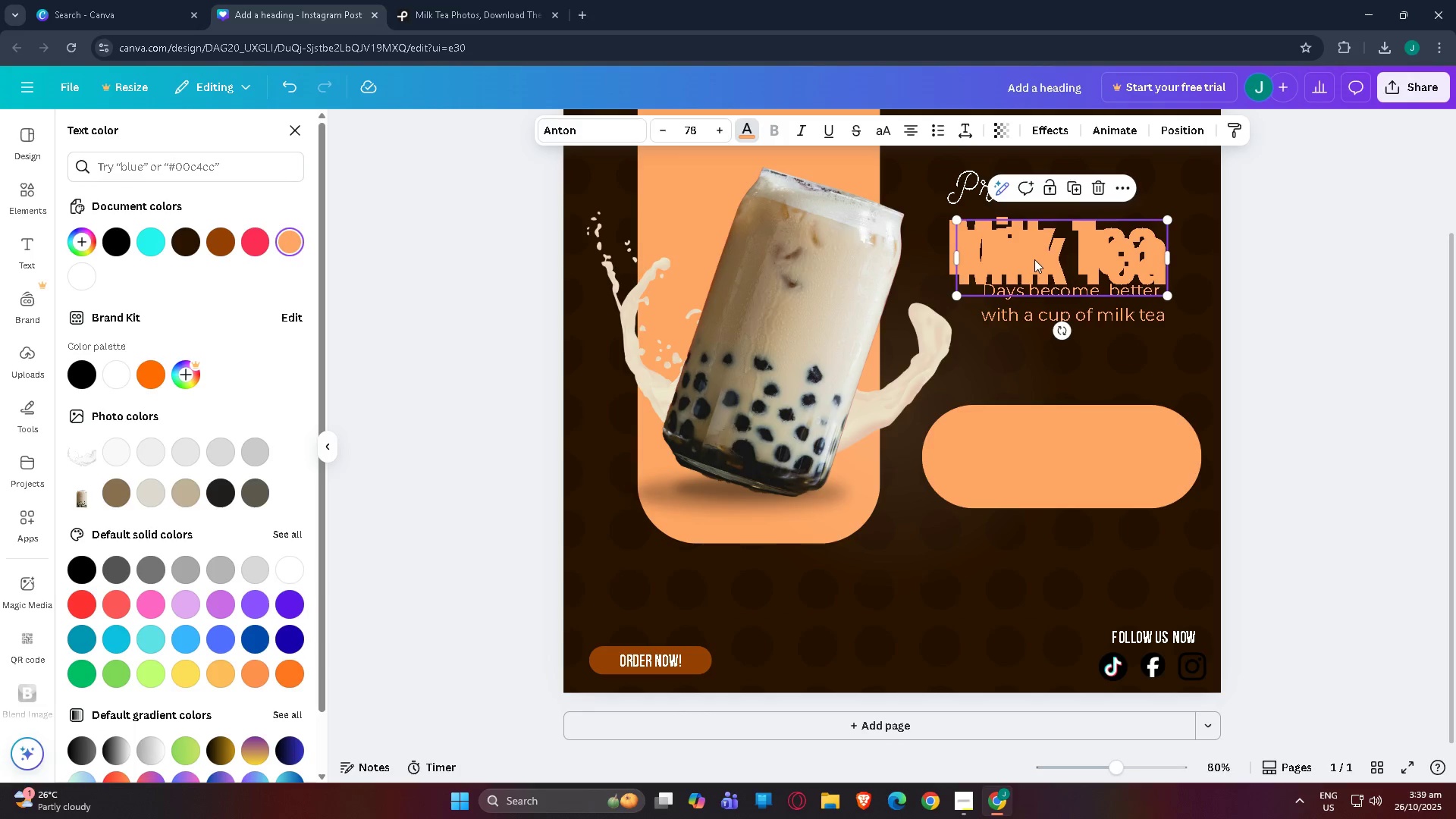 
left_click_drag(start_coordinate=[1035, 260], to_coordinate=[1034, 460])
 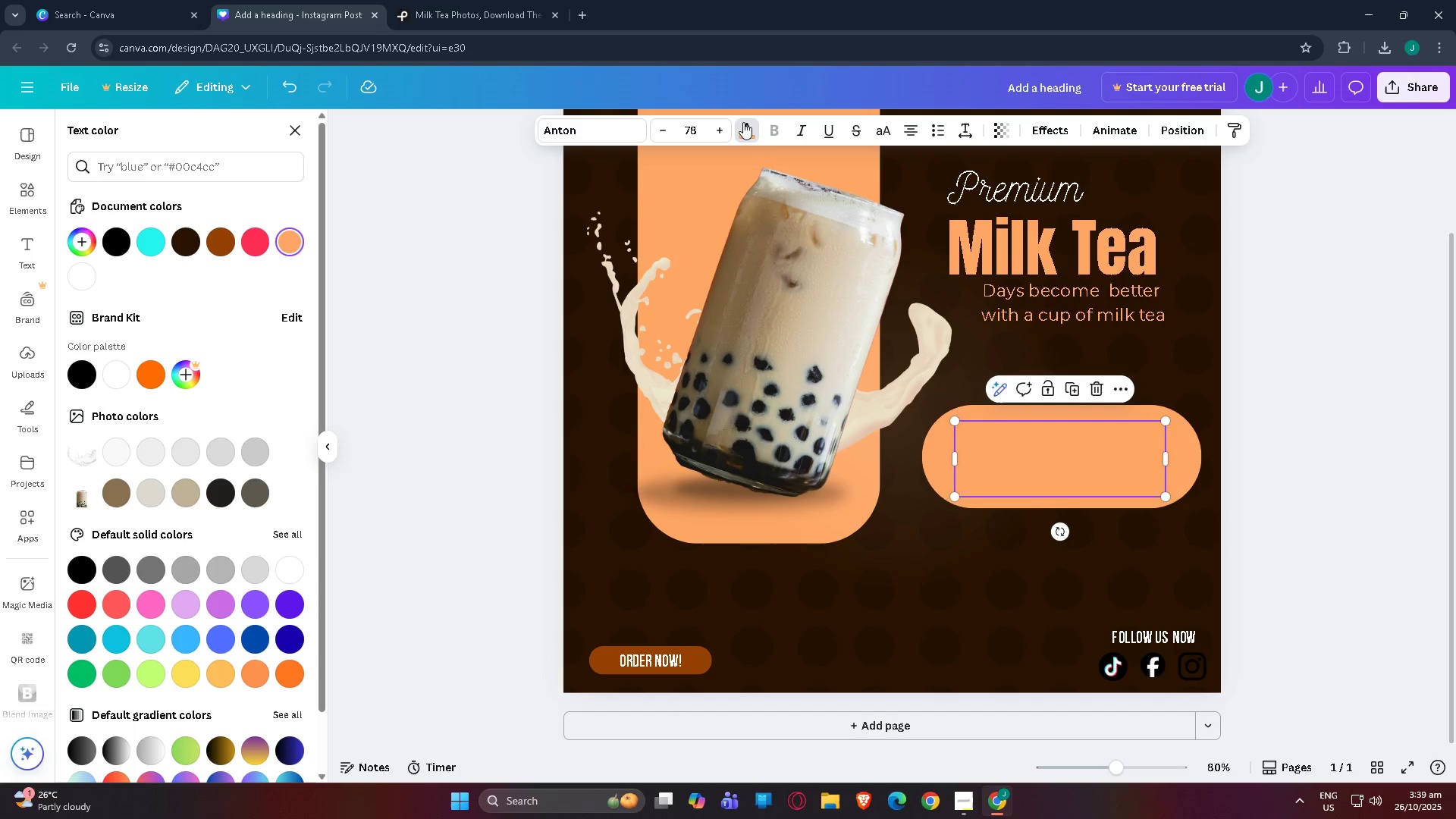 
left_click([744, 128])
 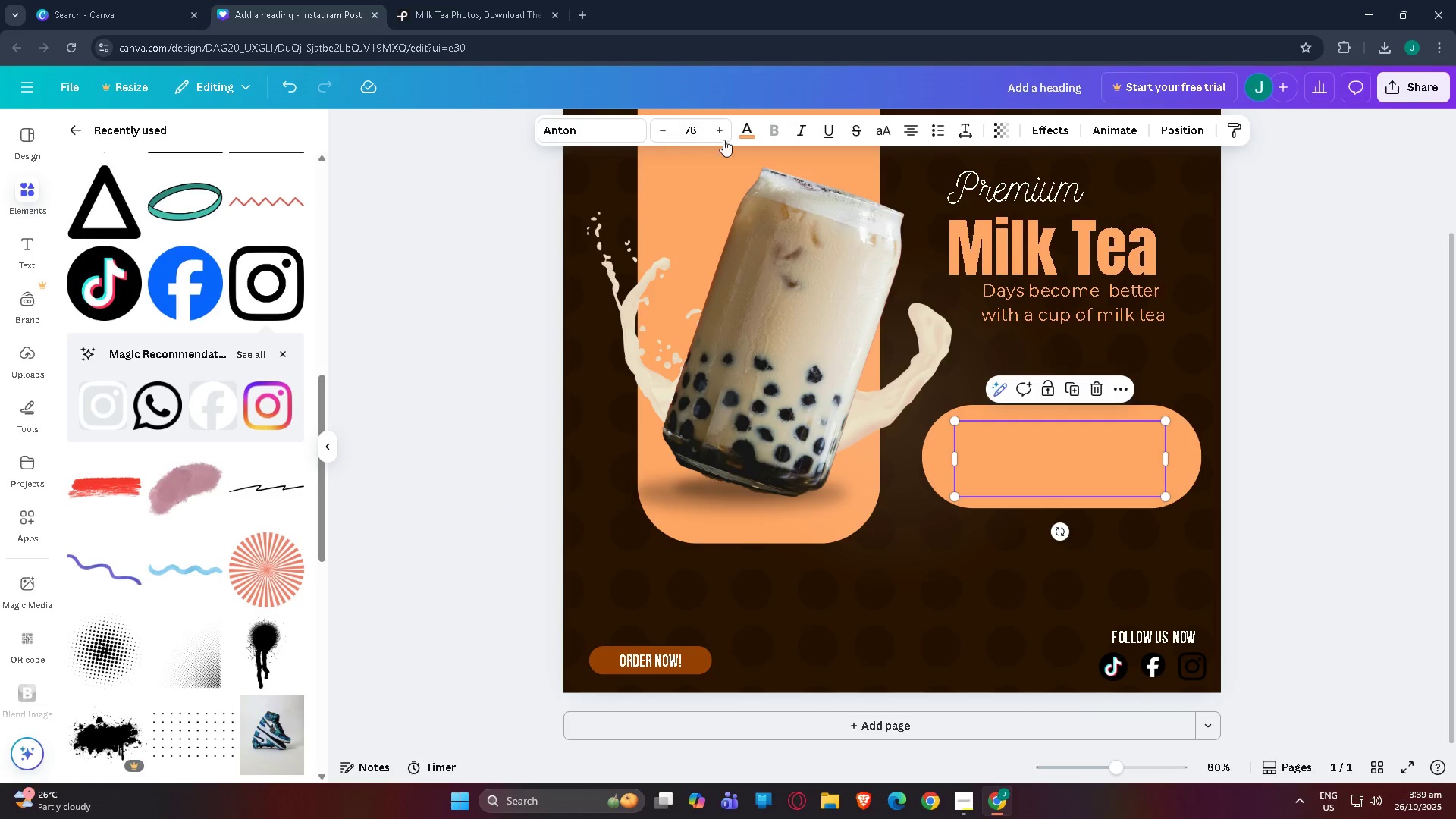 
left_click([747, 133])
 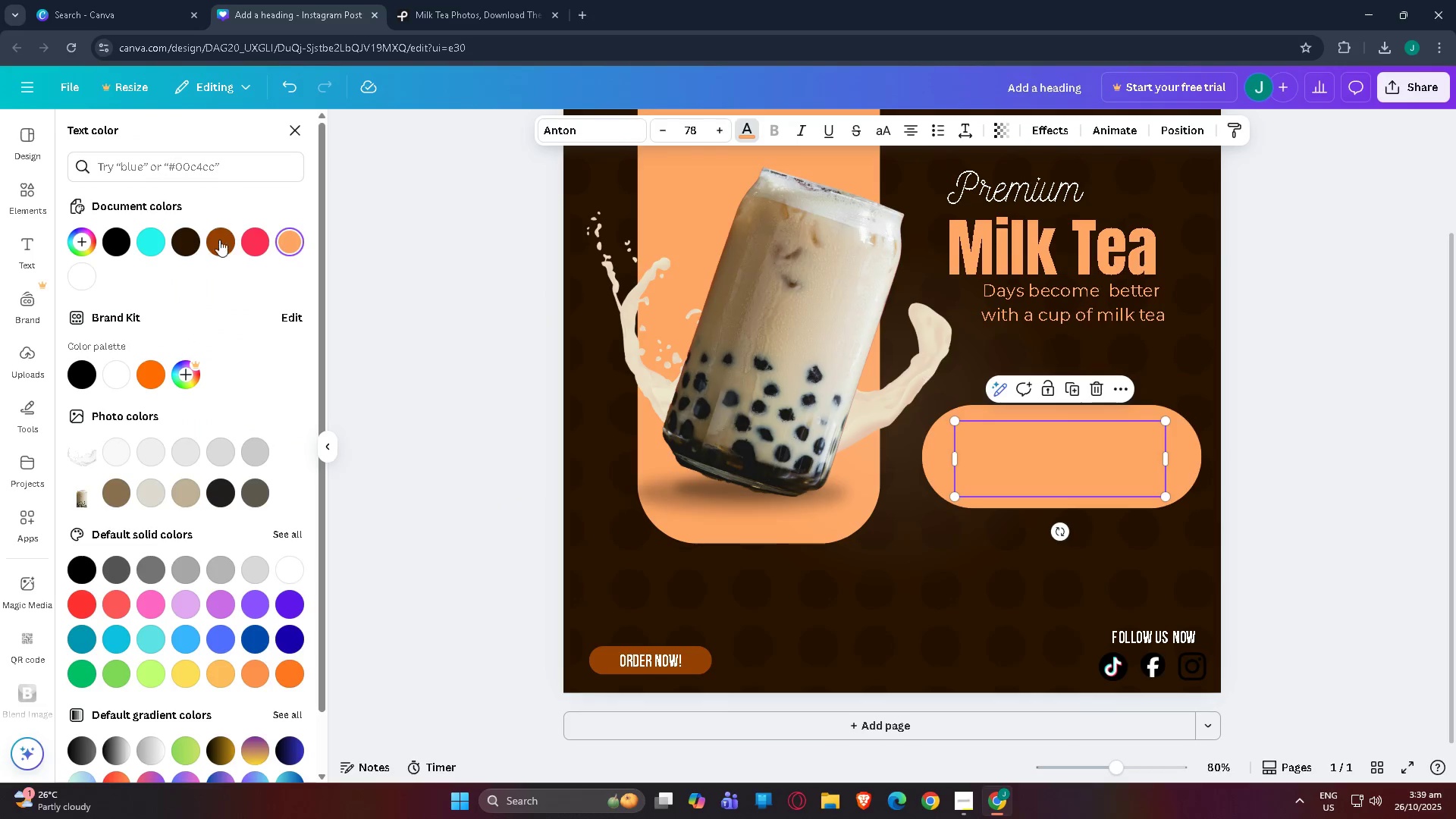 
left_click([228, 245])
 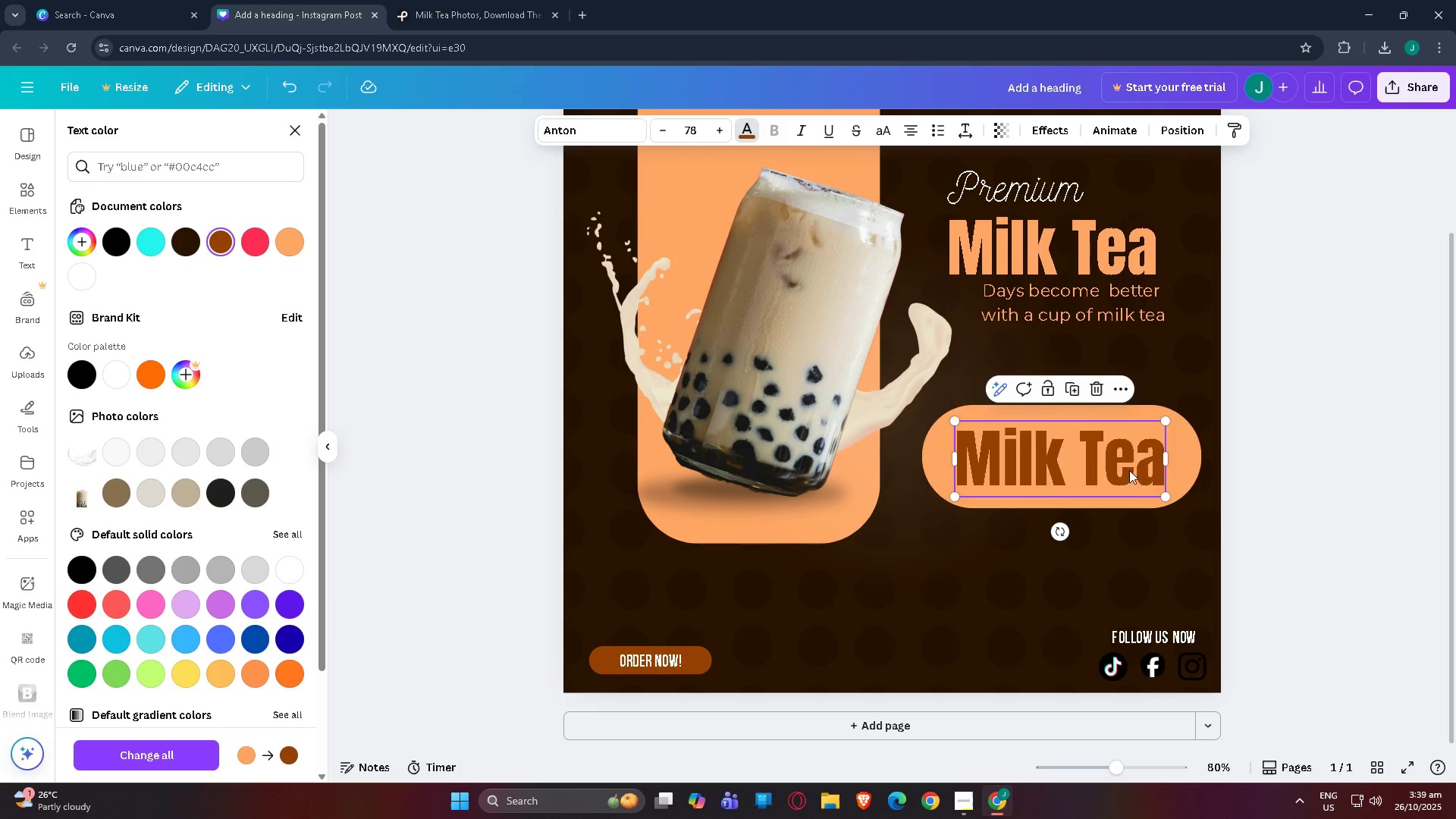 
double_click([1129, 470])
 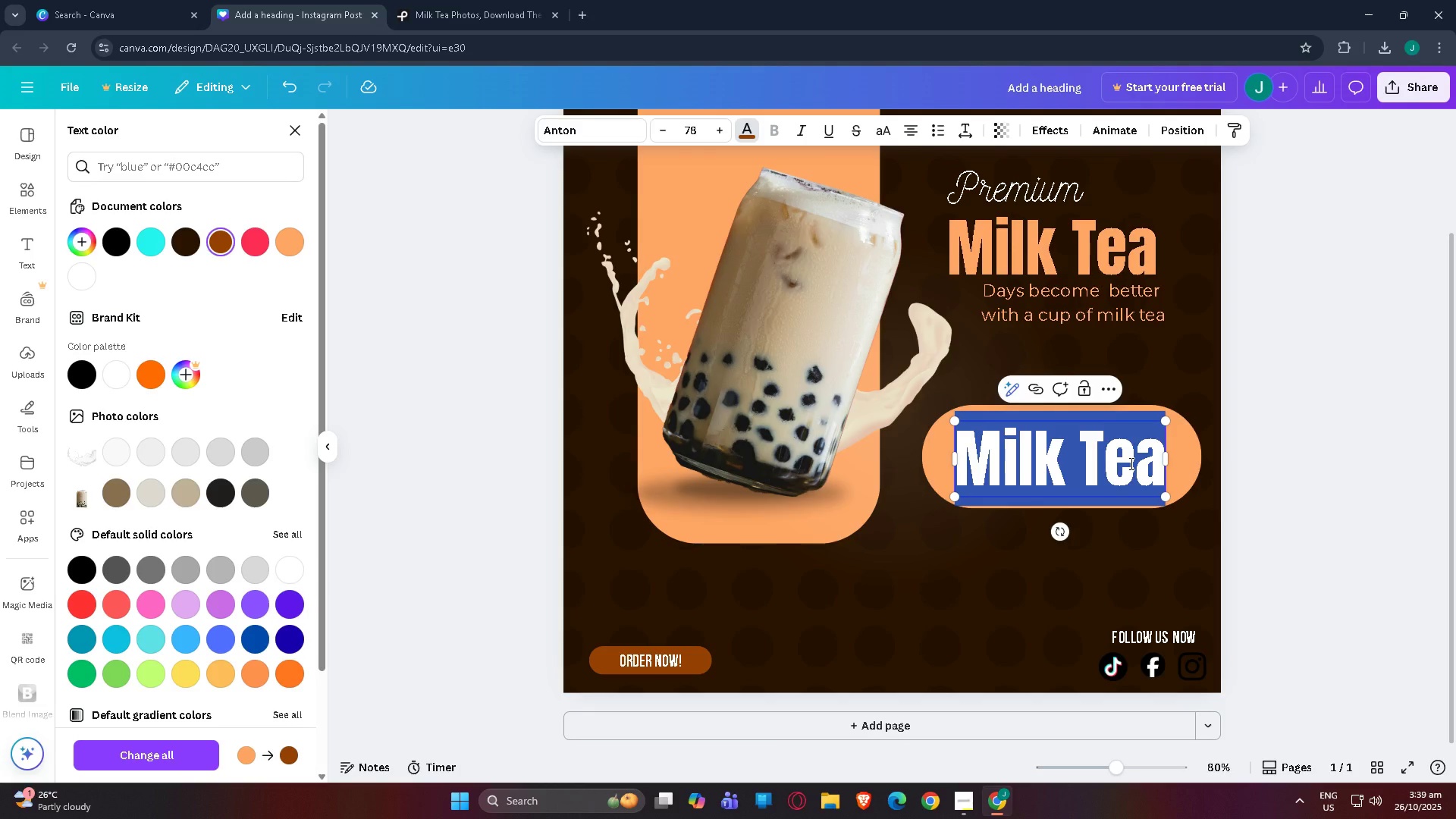 
type(BI)
key(Backspace)
key(Backspace)
type(LARGE)
 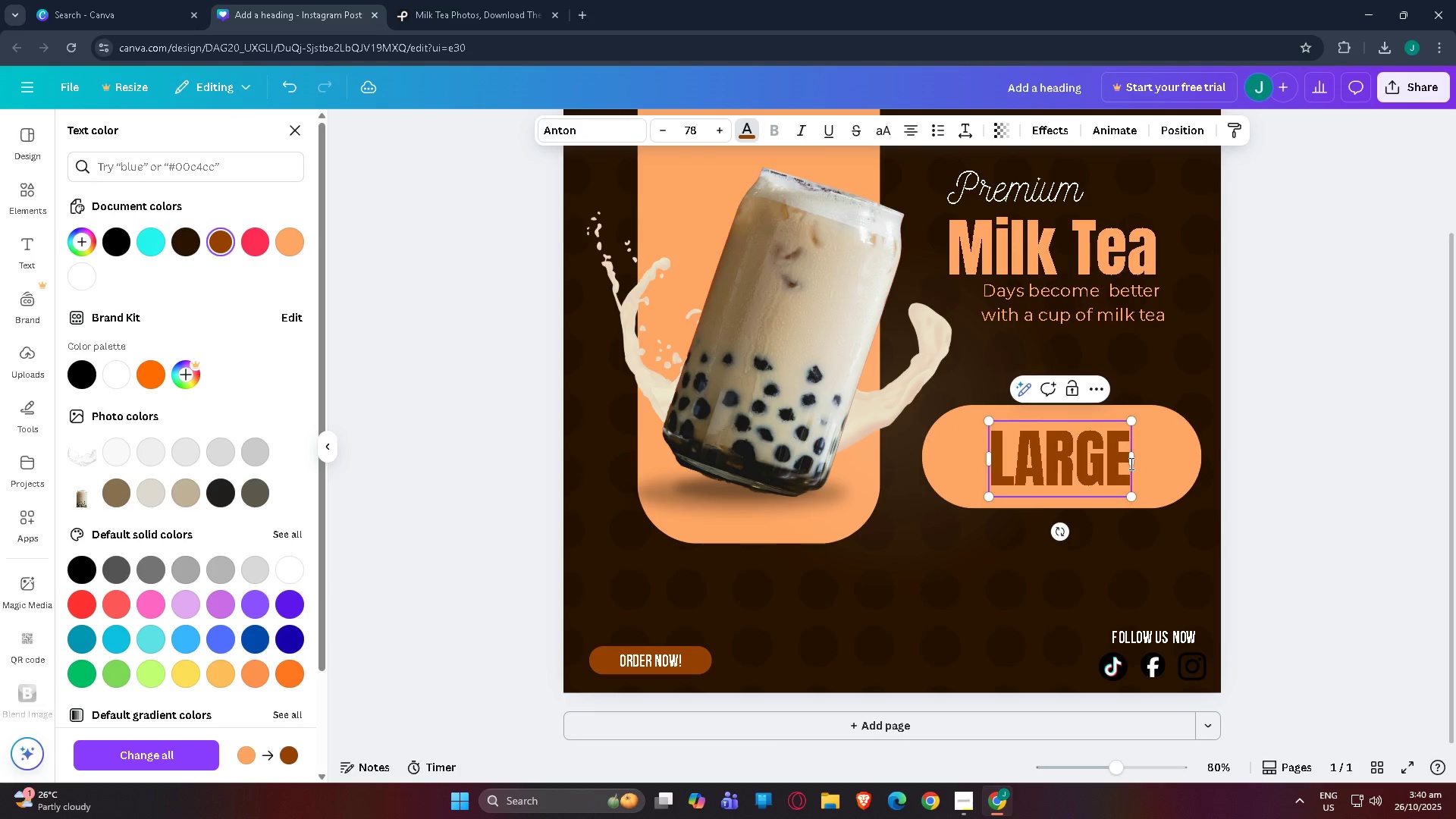 
key(Enter)
 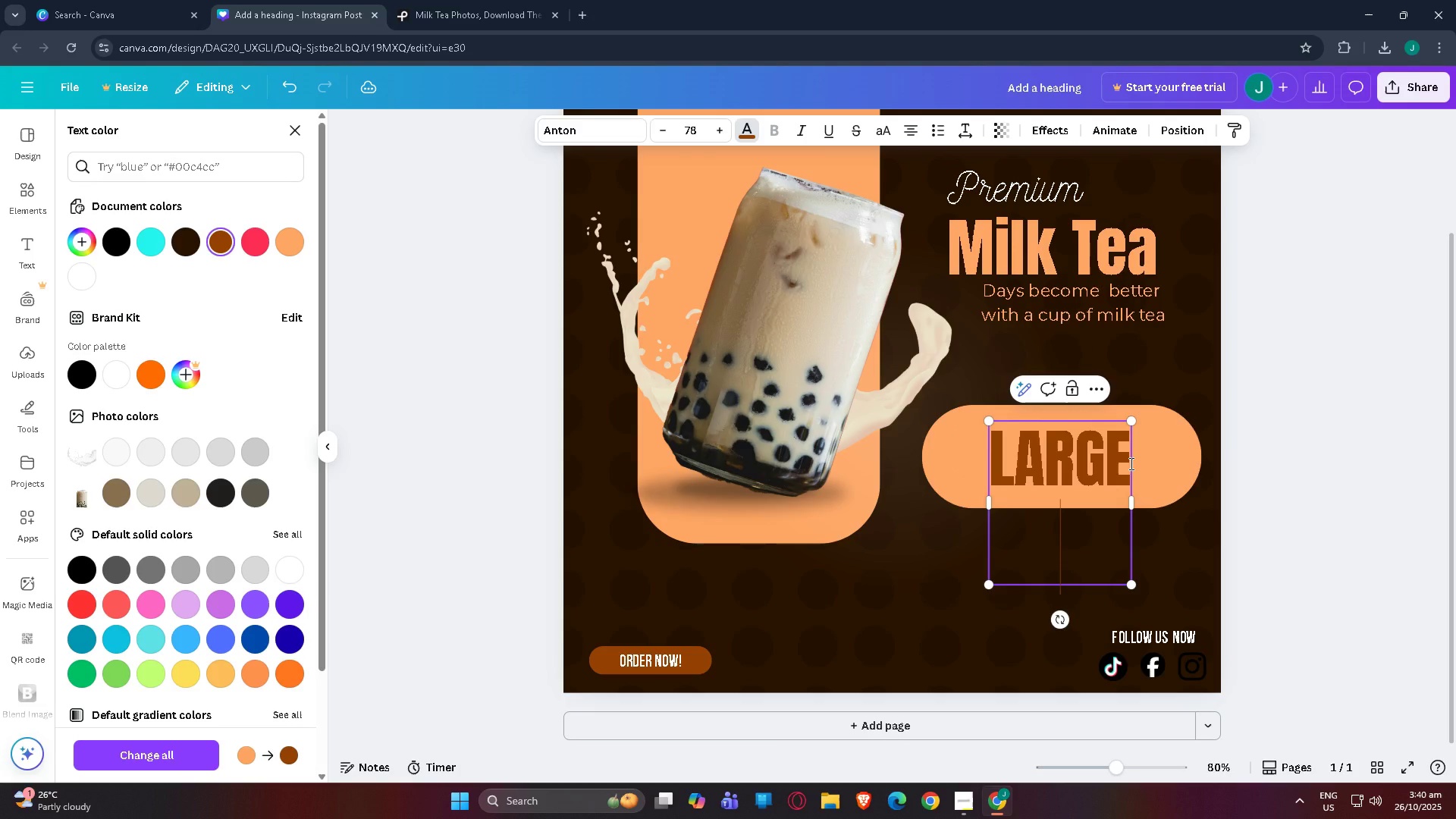 
hold_key(key=ShiftLeft, duration=1.54)
 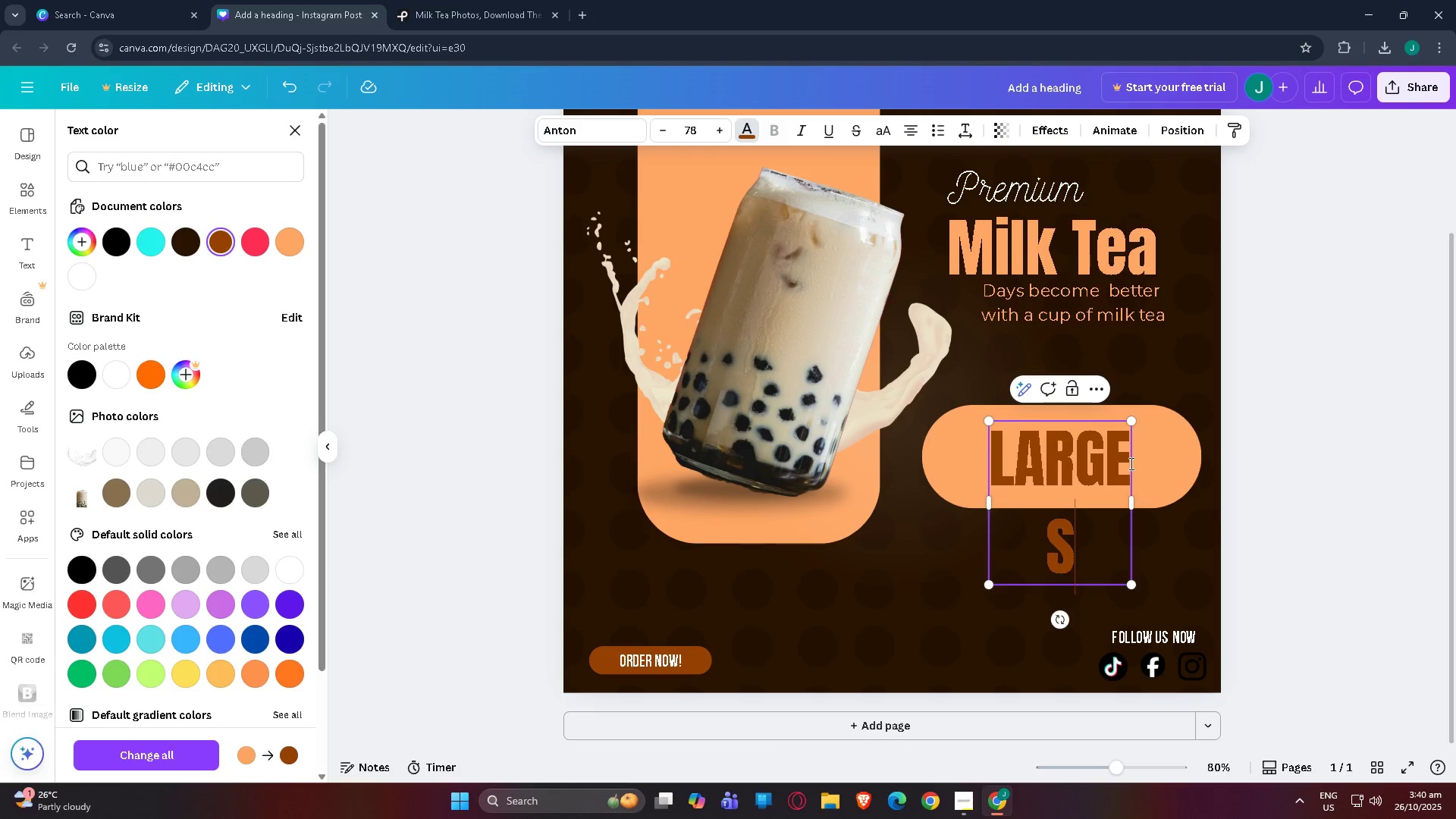 
type(SM)
key(Backspace)
key(Backspace)
type(REGULAR)
 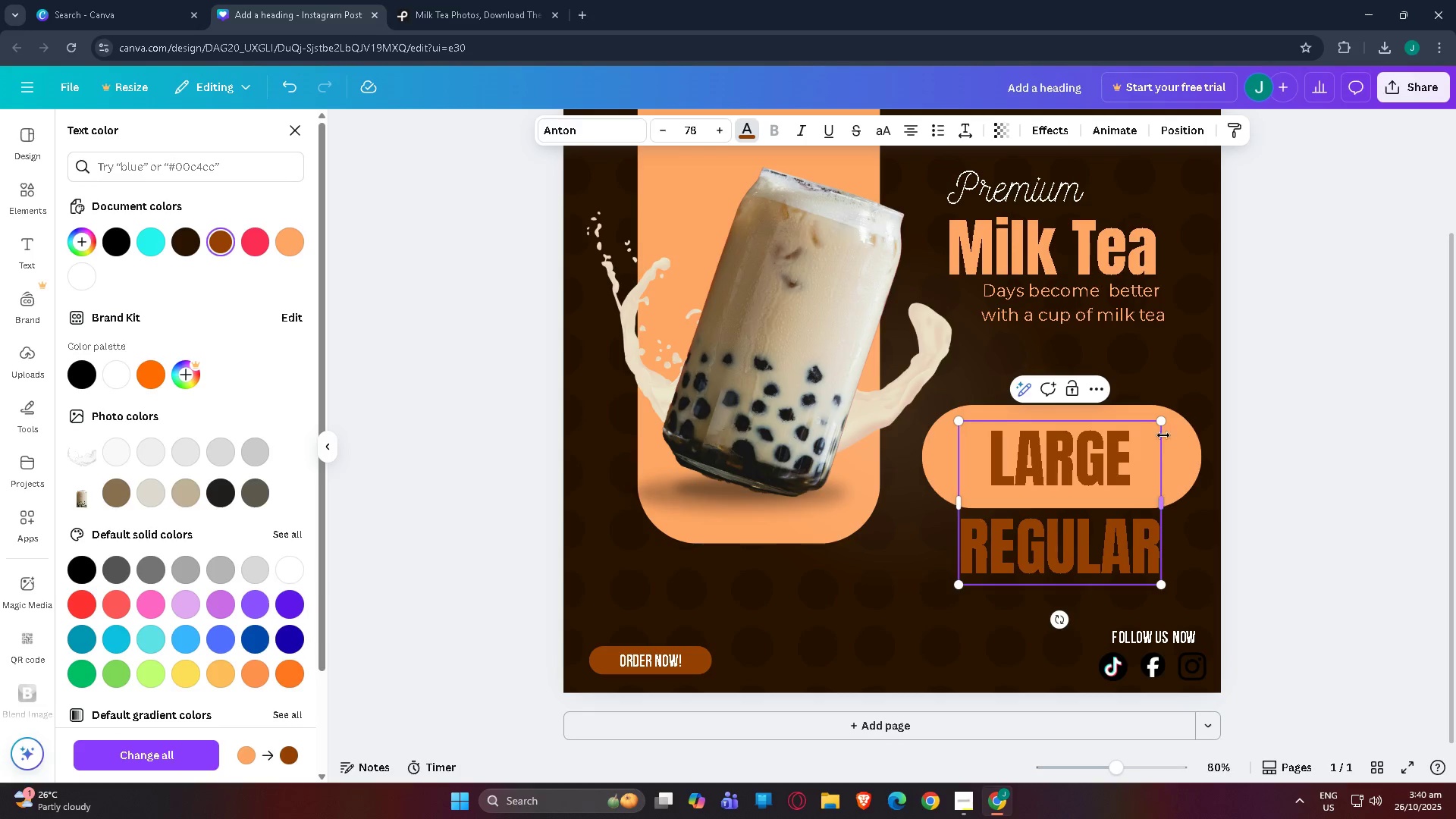 
left_click_drag(start_coordinate=[1160, 419], to_coordinate=[970, 479])
 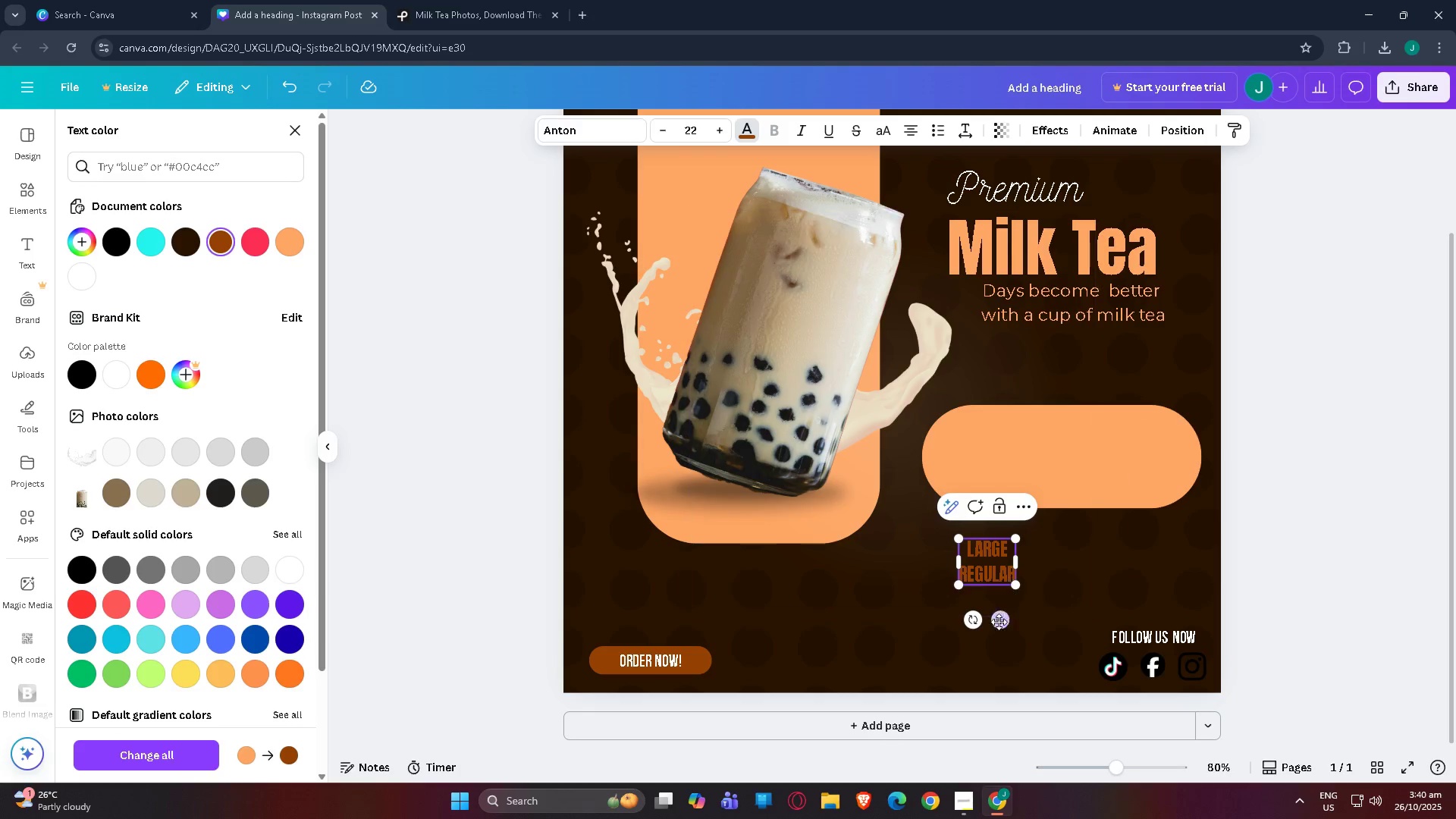 
left_click_drag(start_coordinate=[999, 625], to_coordinate=[998, 519])
 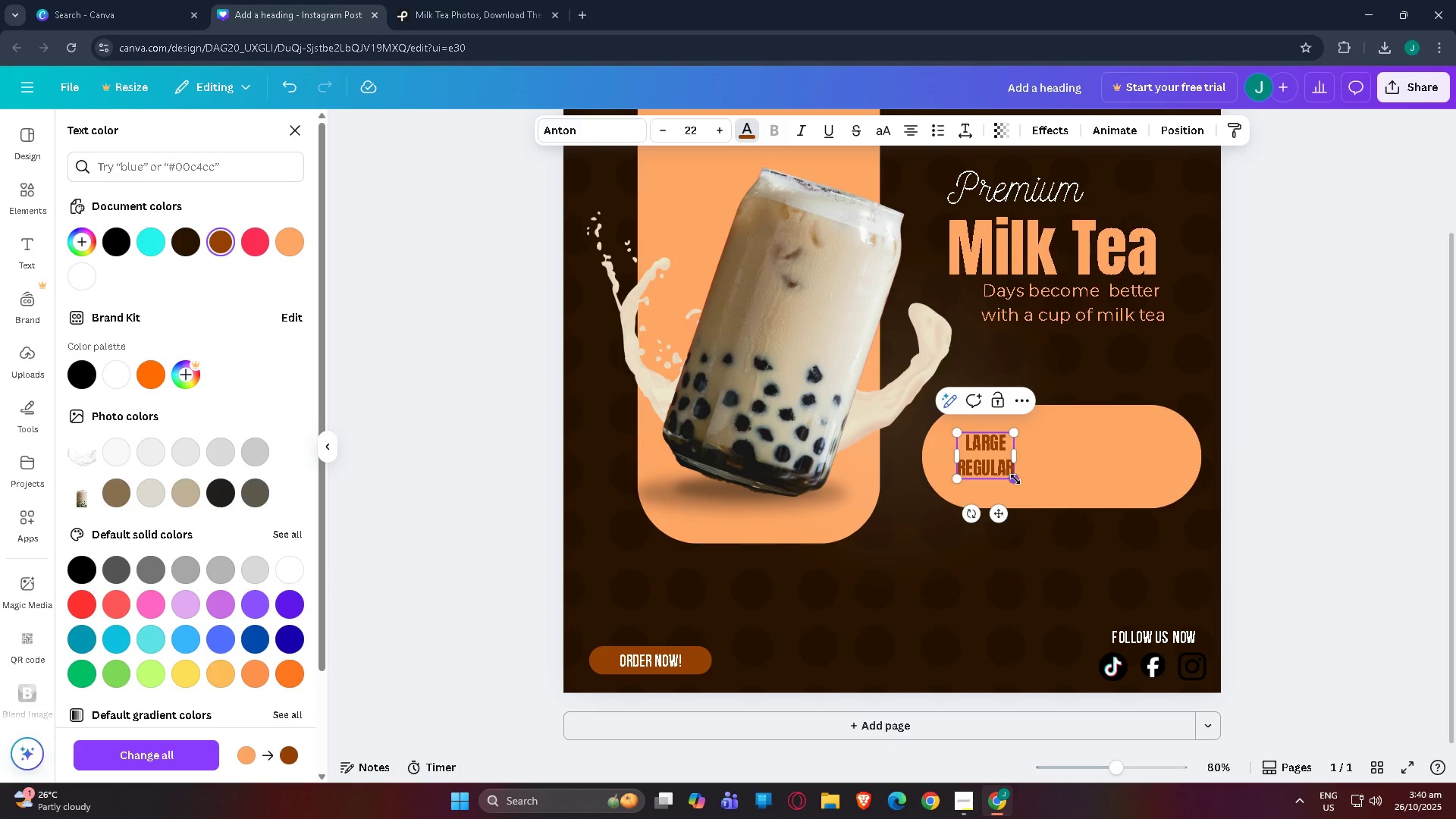 
left_click_drag(start_coordinate=[1015, 479], to_coordinate=[1043, 491])
 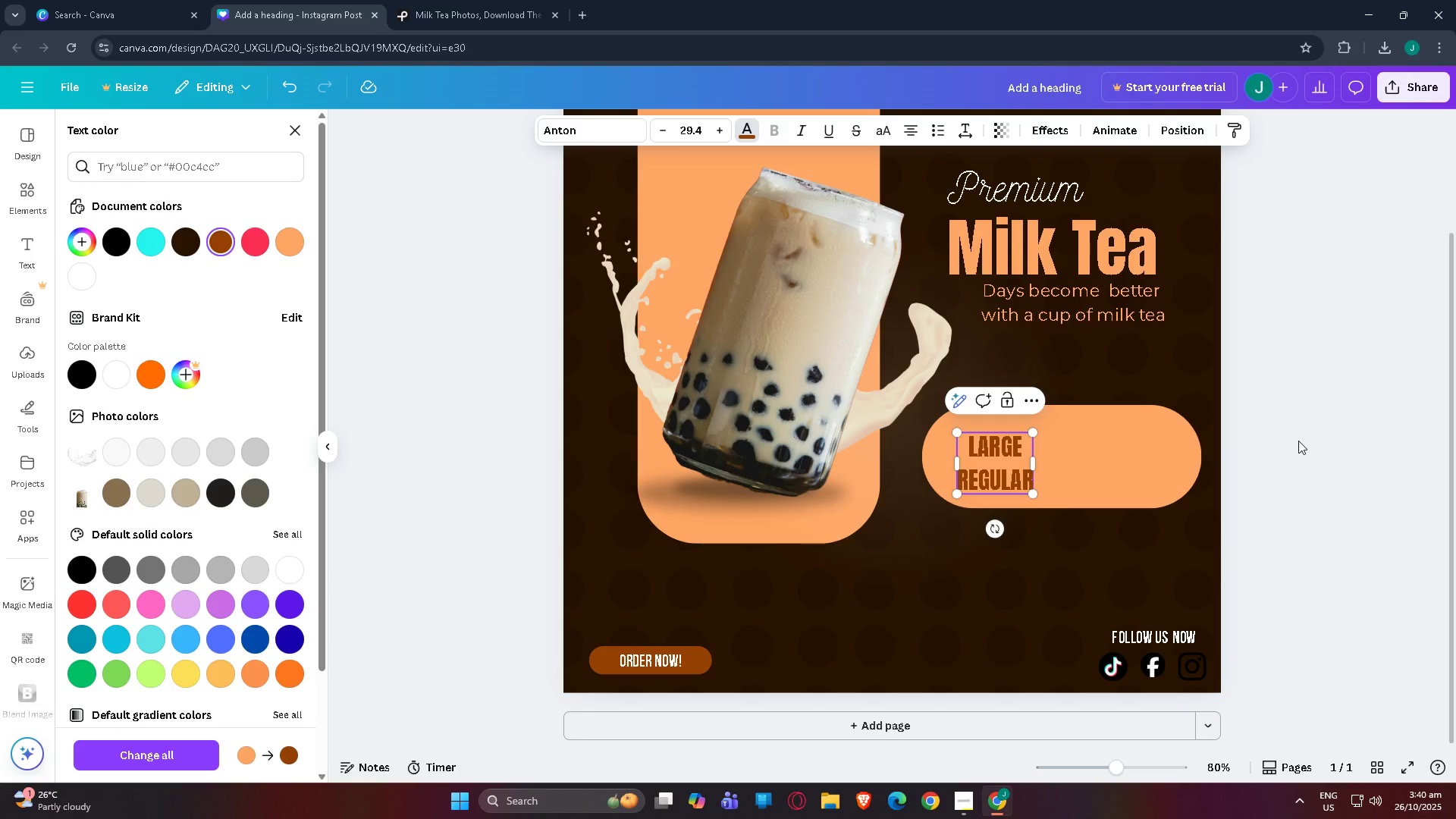 
left_click([1298, 441])
 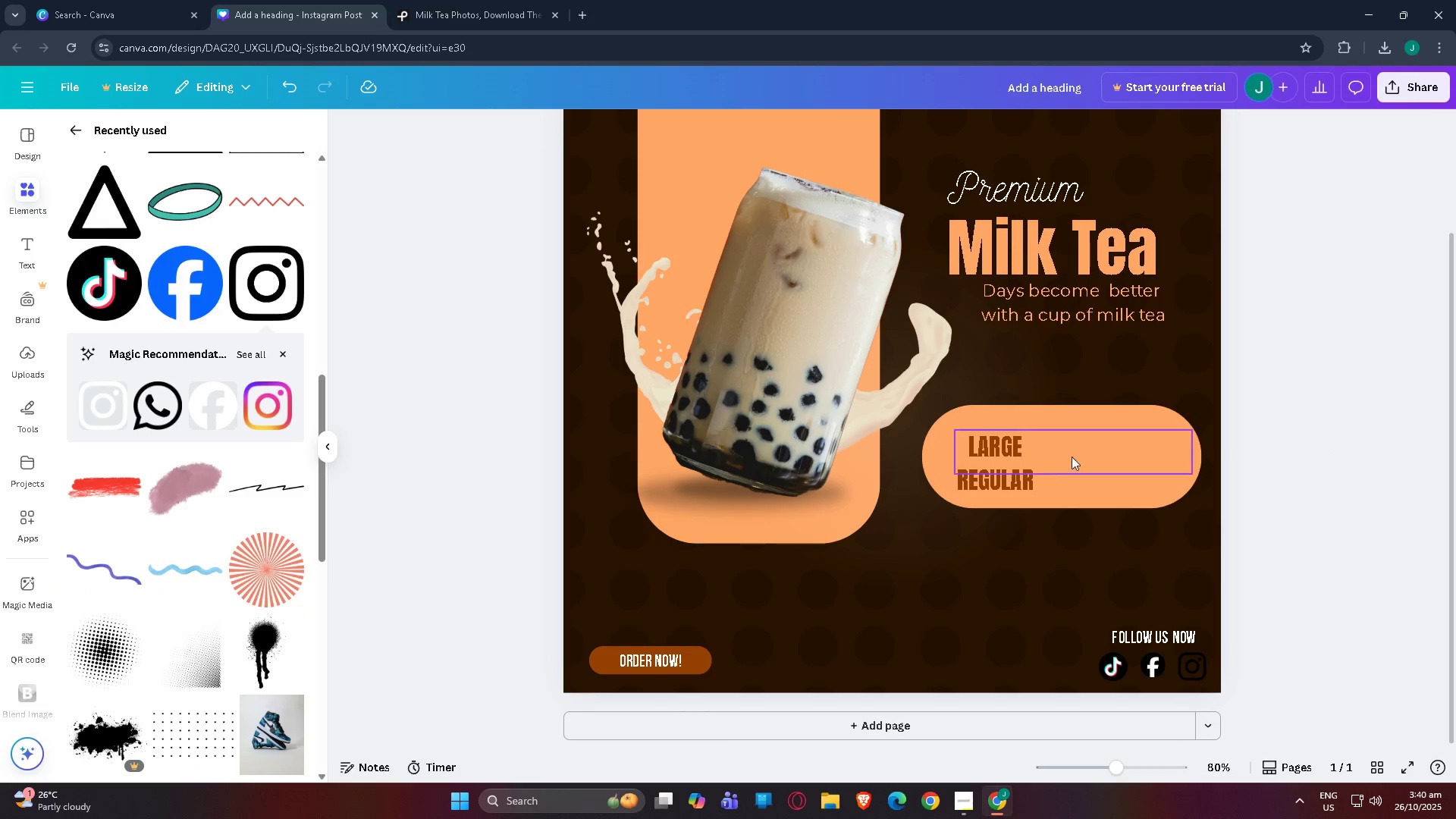 
left_click_drag(start_coordinate=[1005, 470], to_coordinate=[1015, 463])
 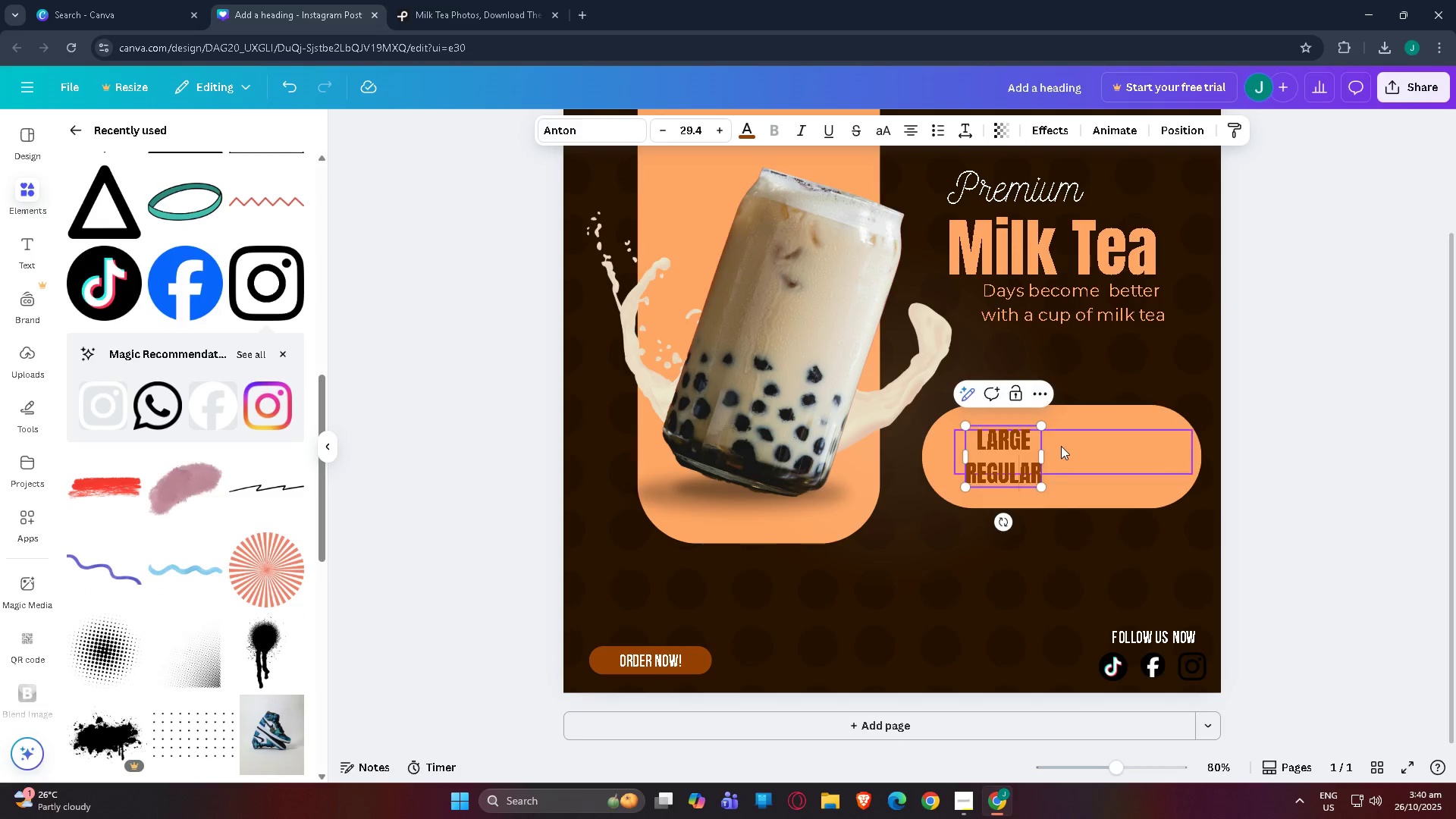 
double_click([1062, 444])
 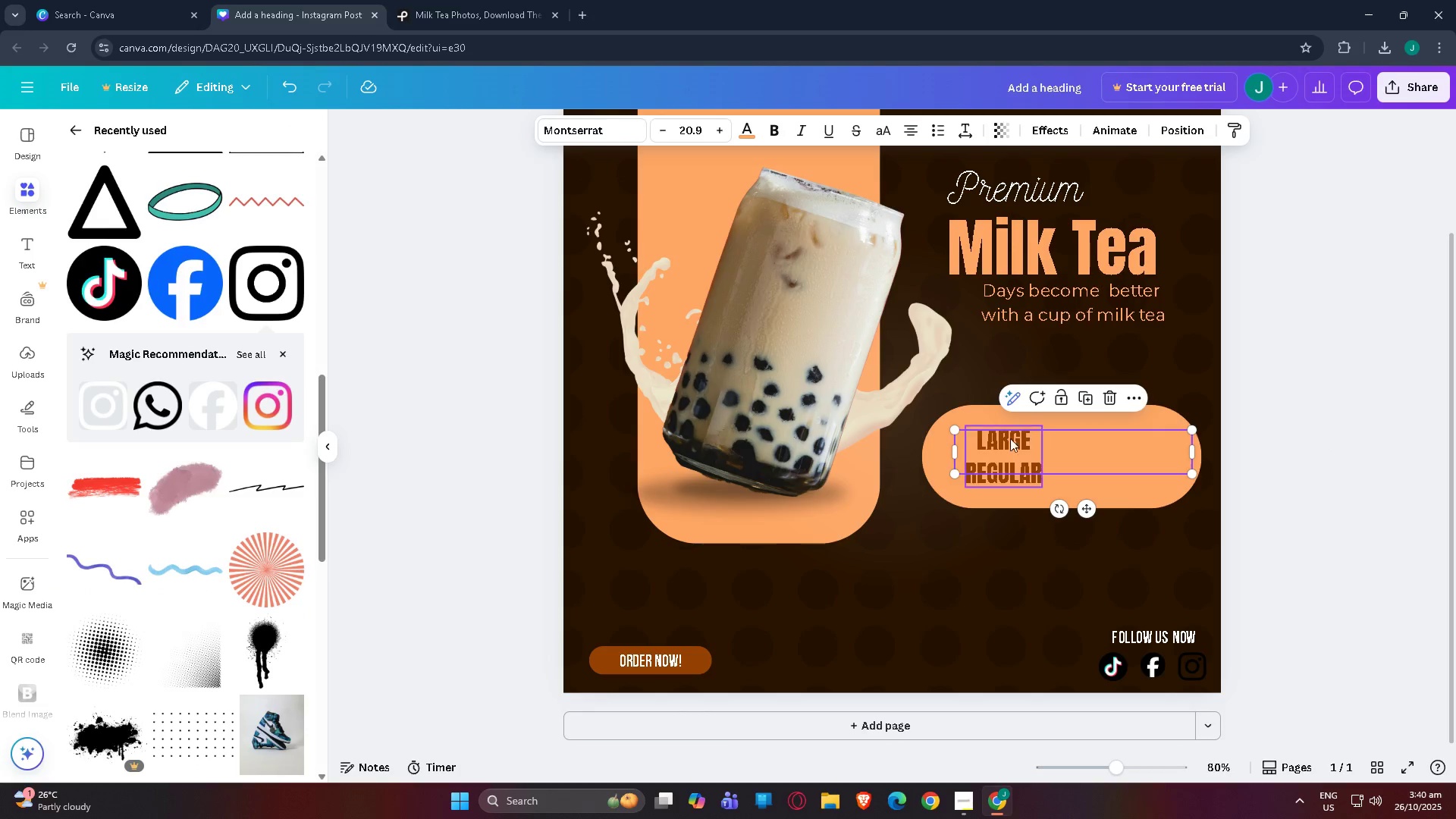 
left_click([1005, 440])
 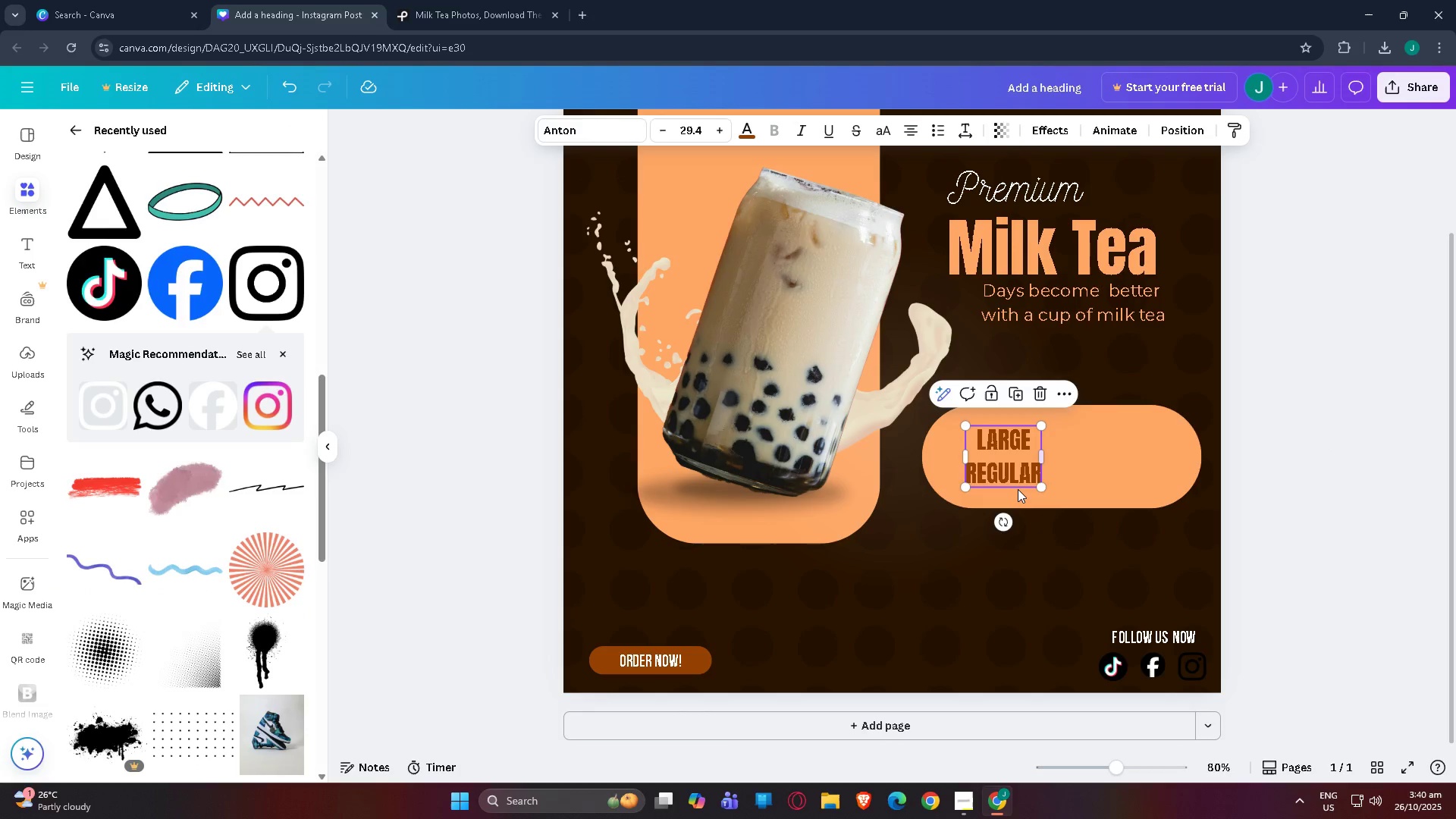 
double_click([1018, 478])
 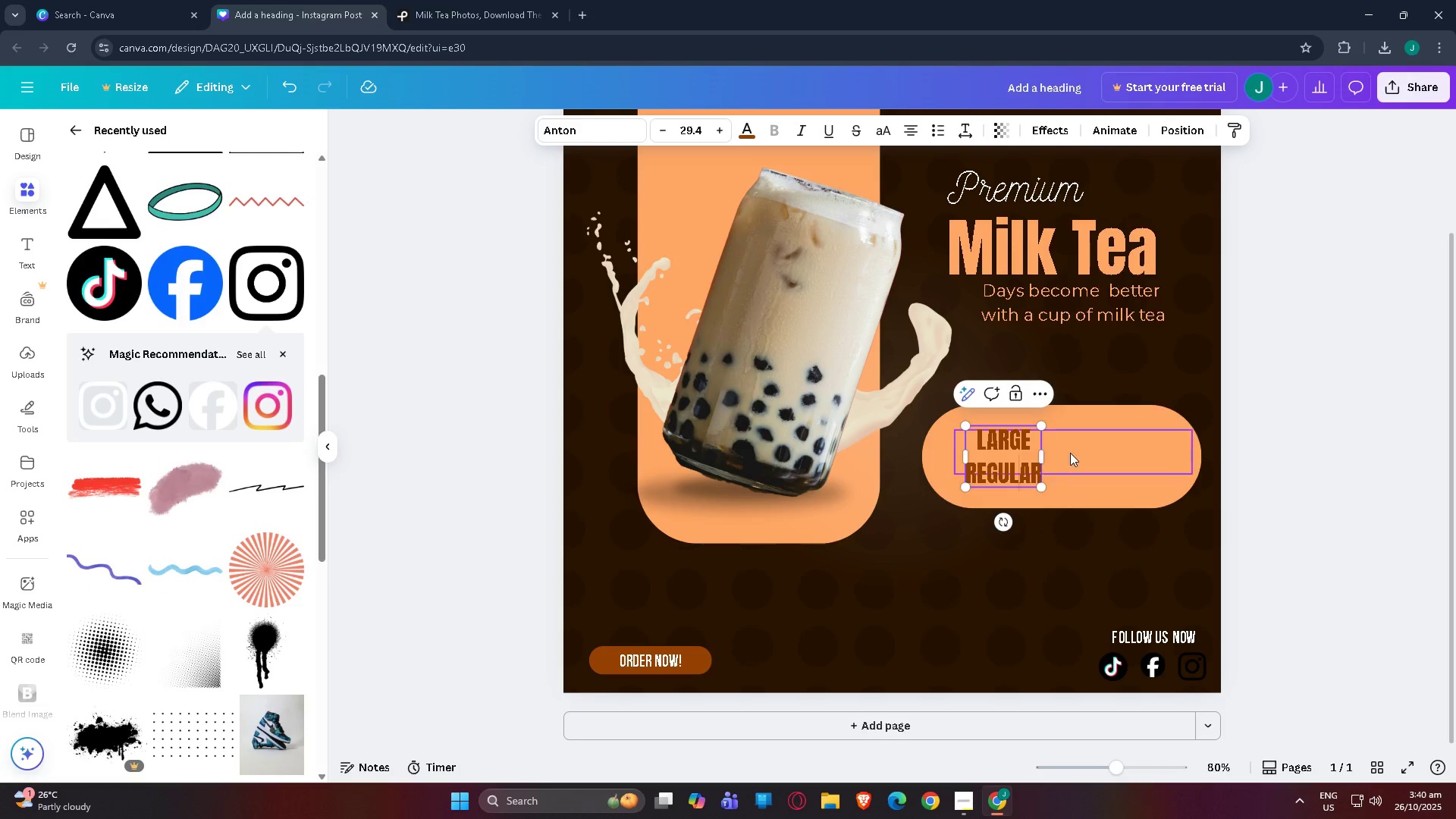 
left_click([1073, 447])
 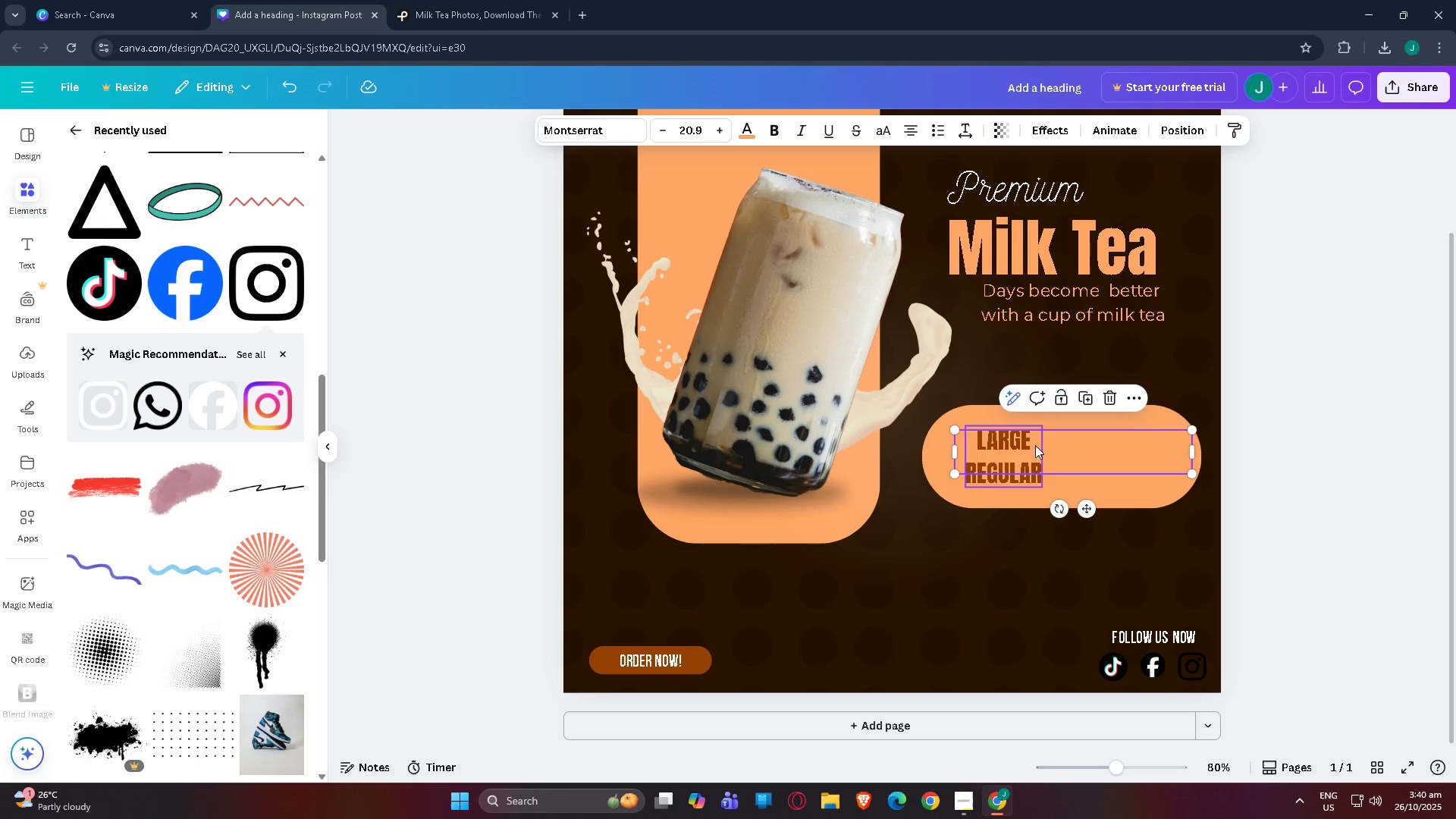 
left_click([1033, 444])
 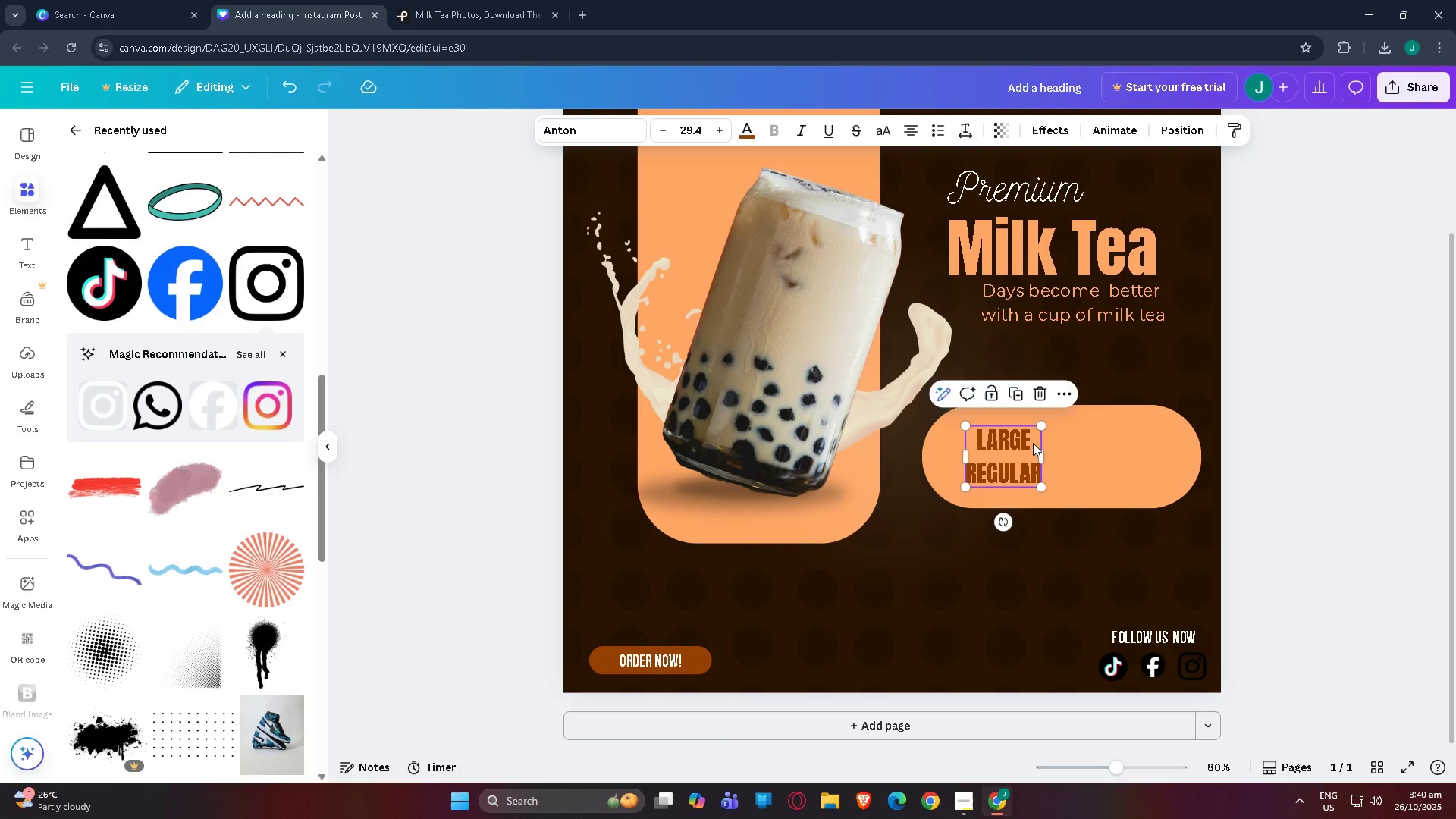 
left_click([1033, 443])
 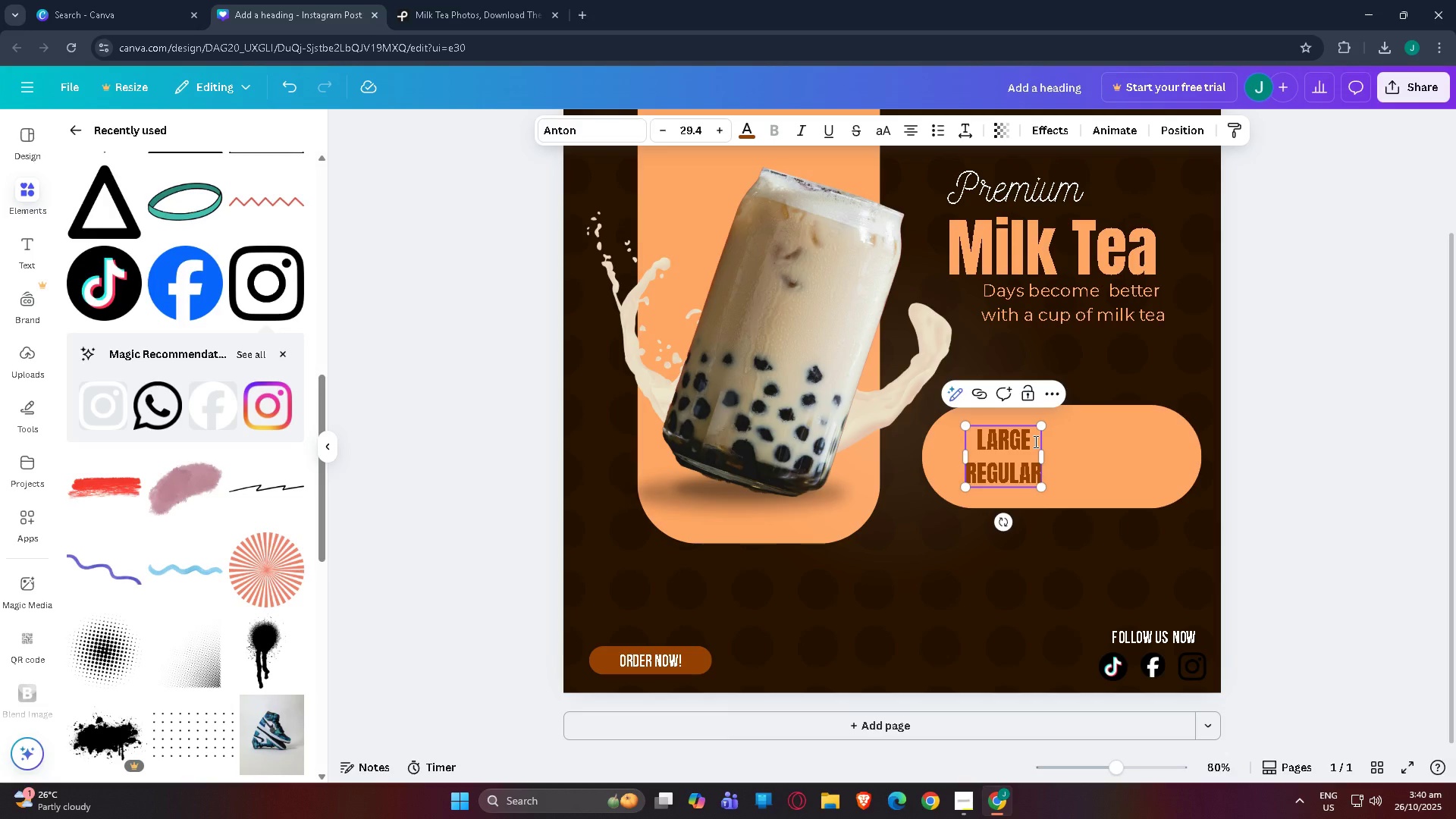 
left_click([1034, 441])
 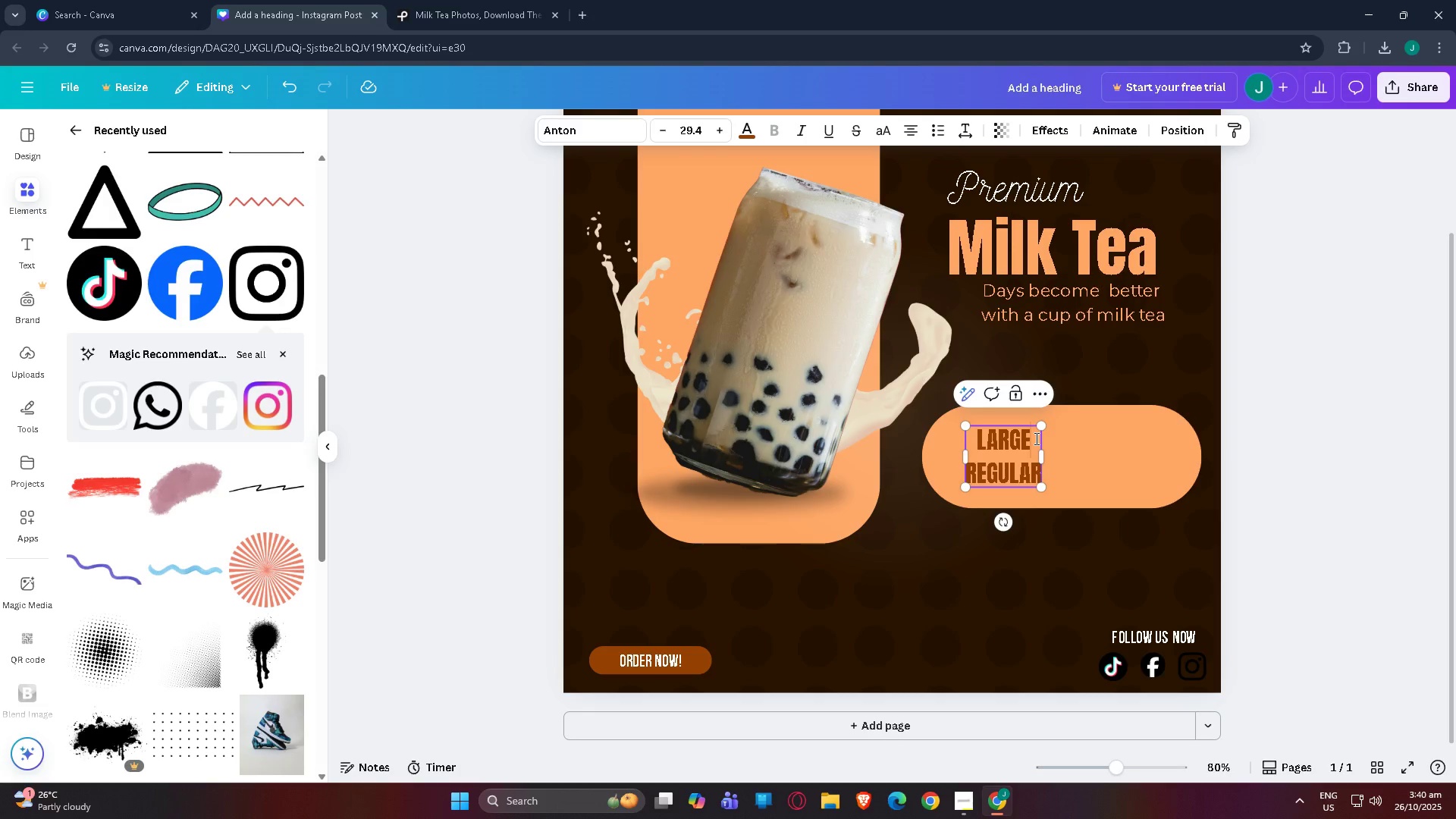 
key(Space)
 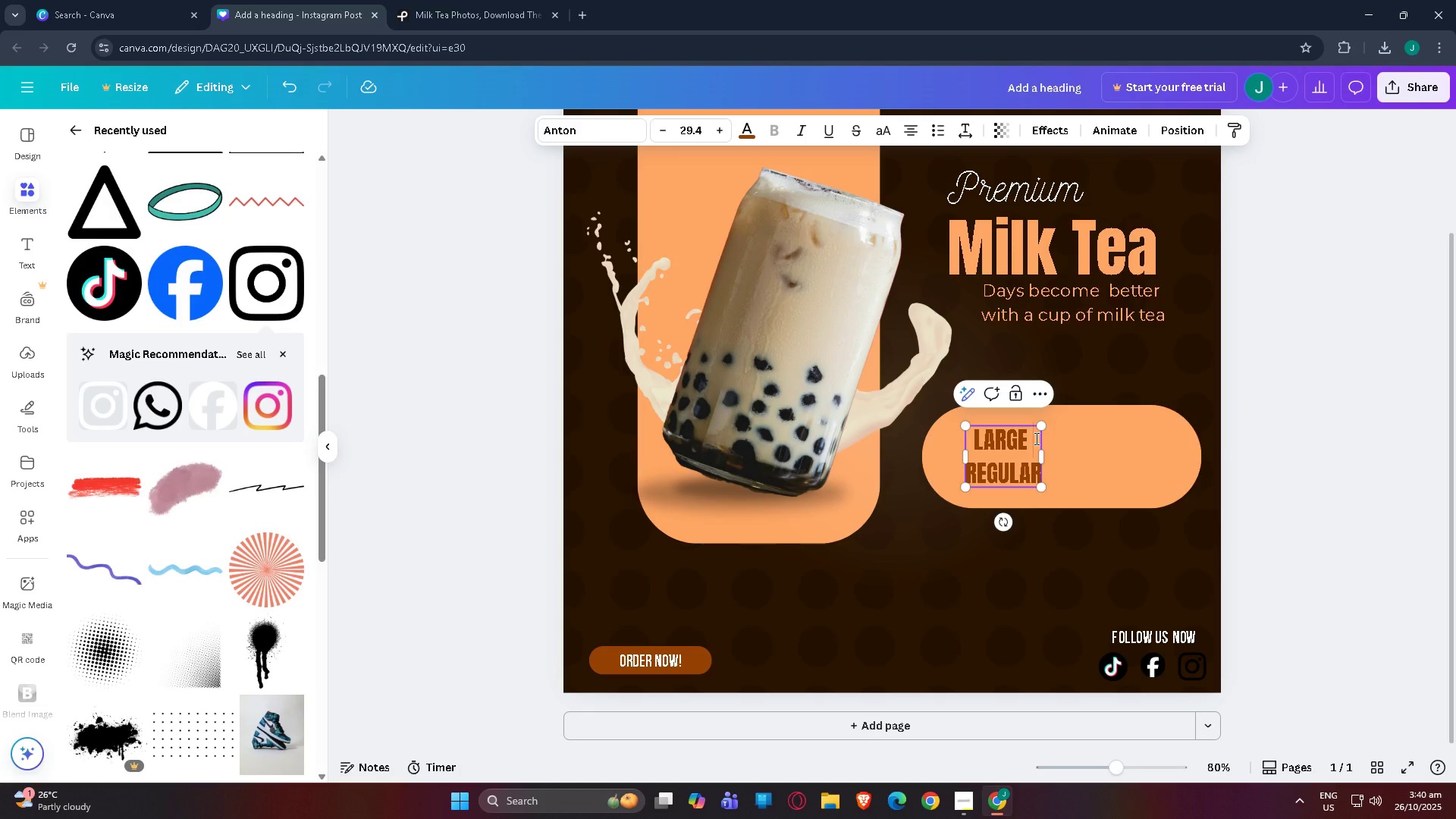 
key(Space)
 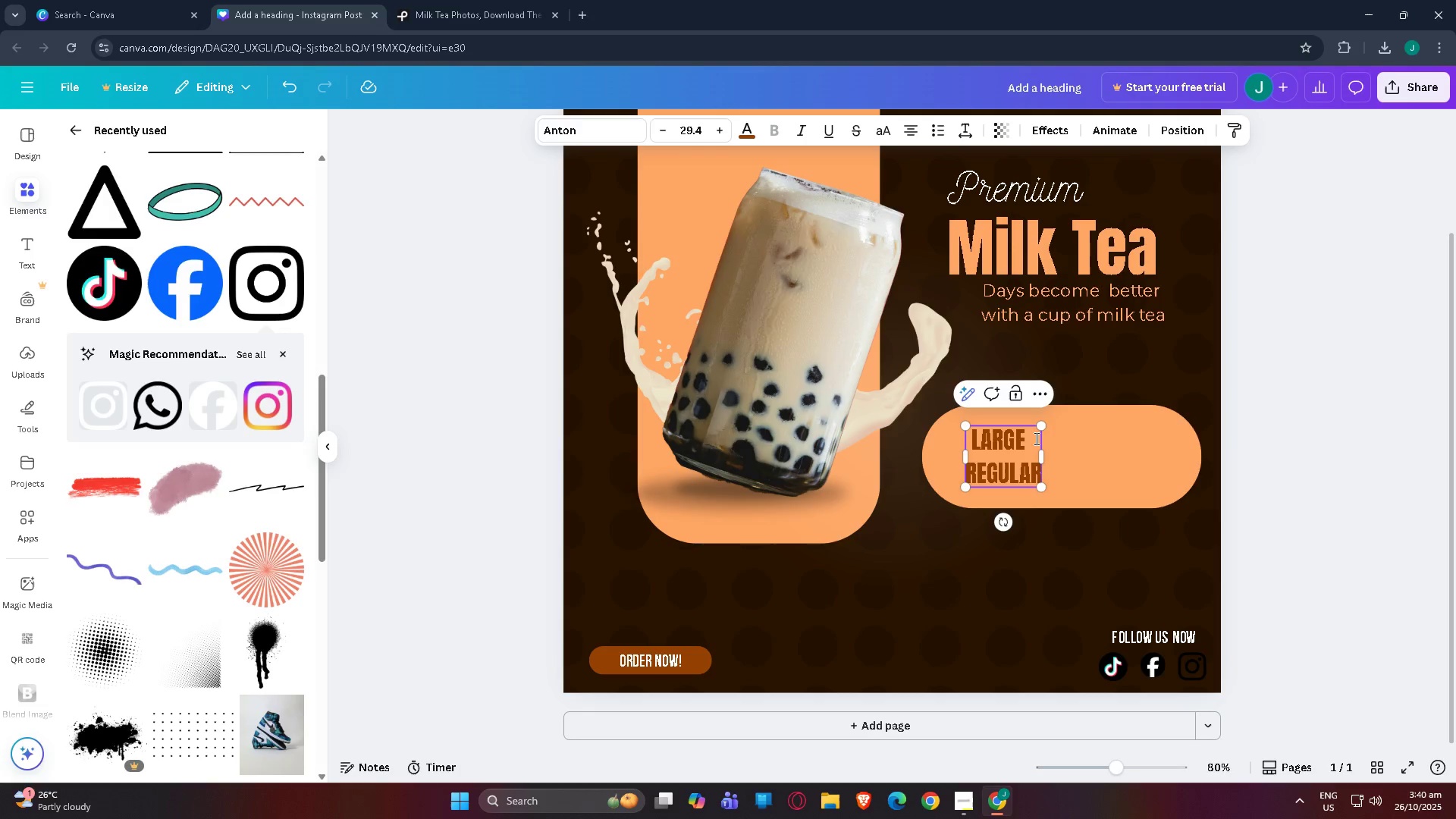 
key(Backspace)
 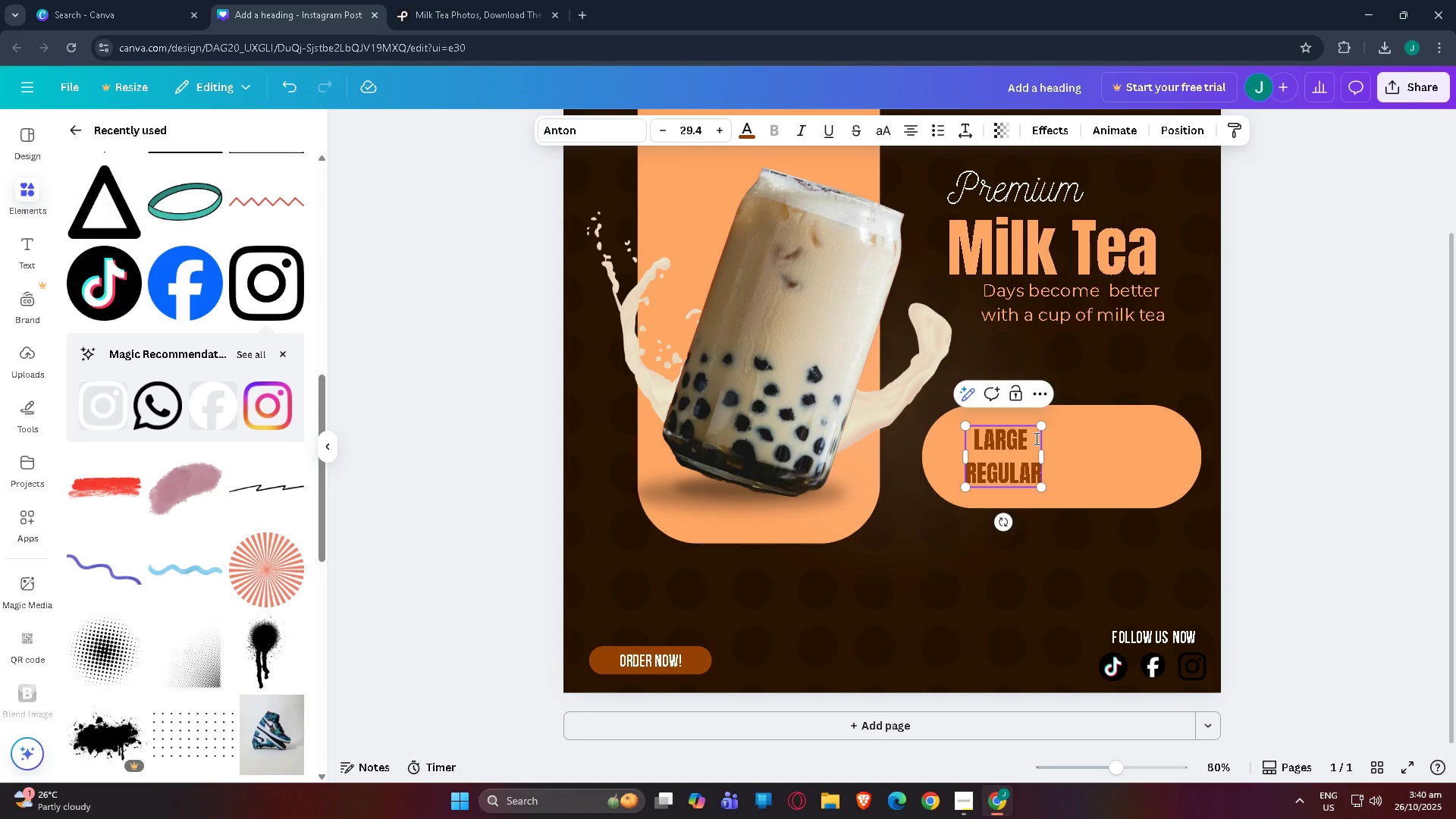 
key(Backspace)
 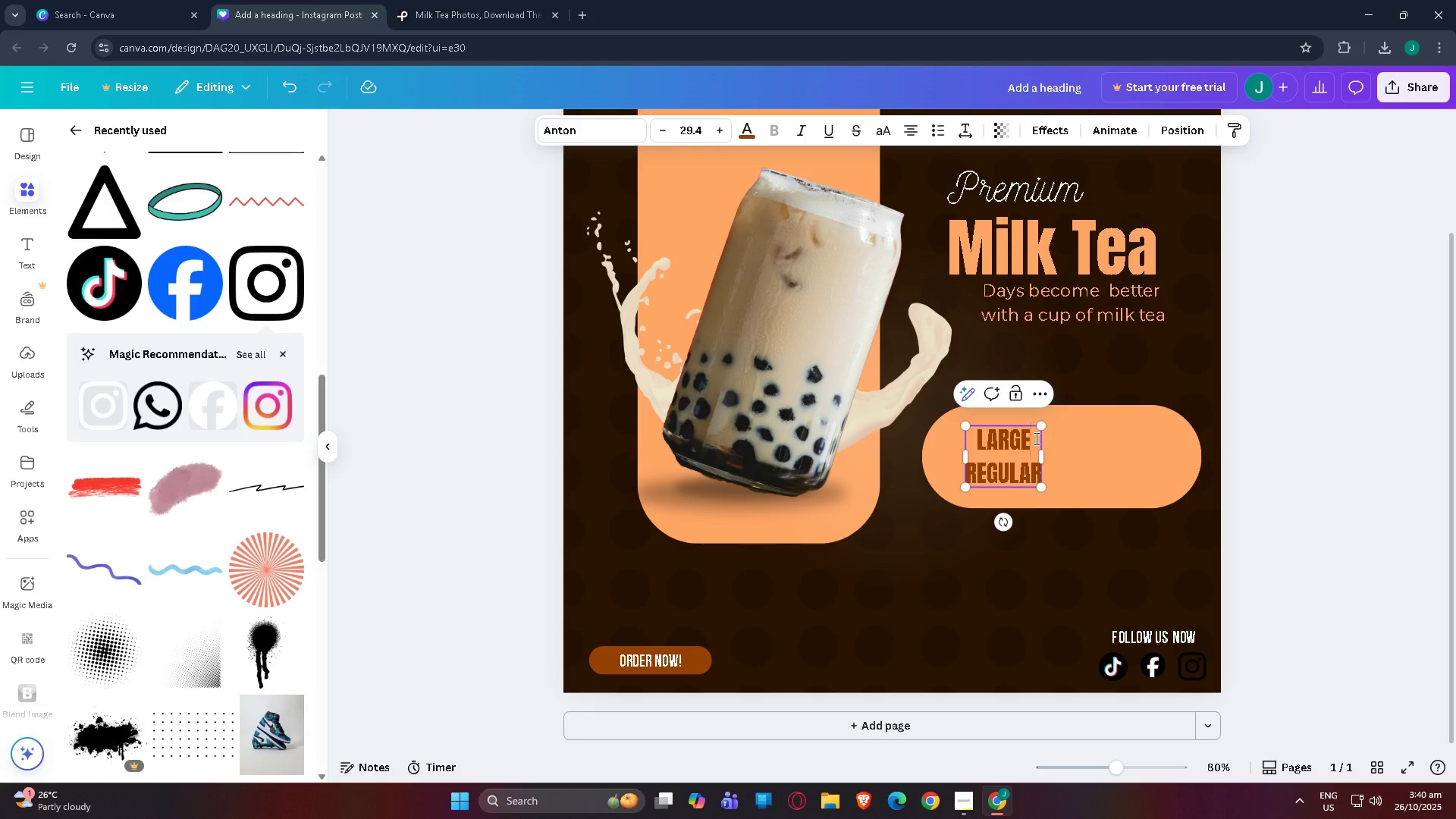 
key(Backspace)
 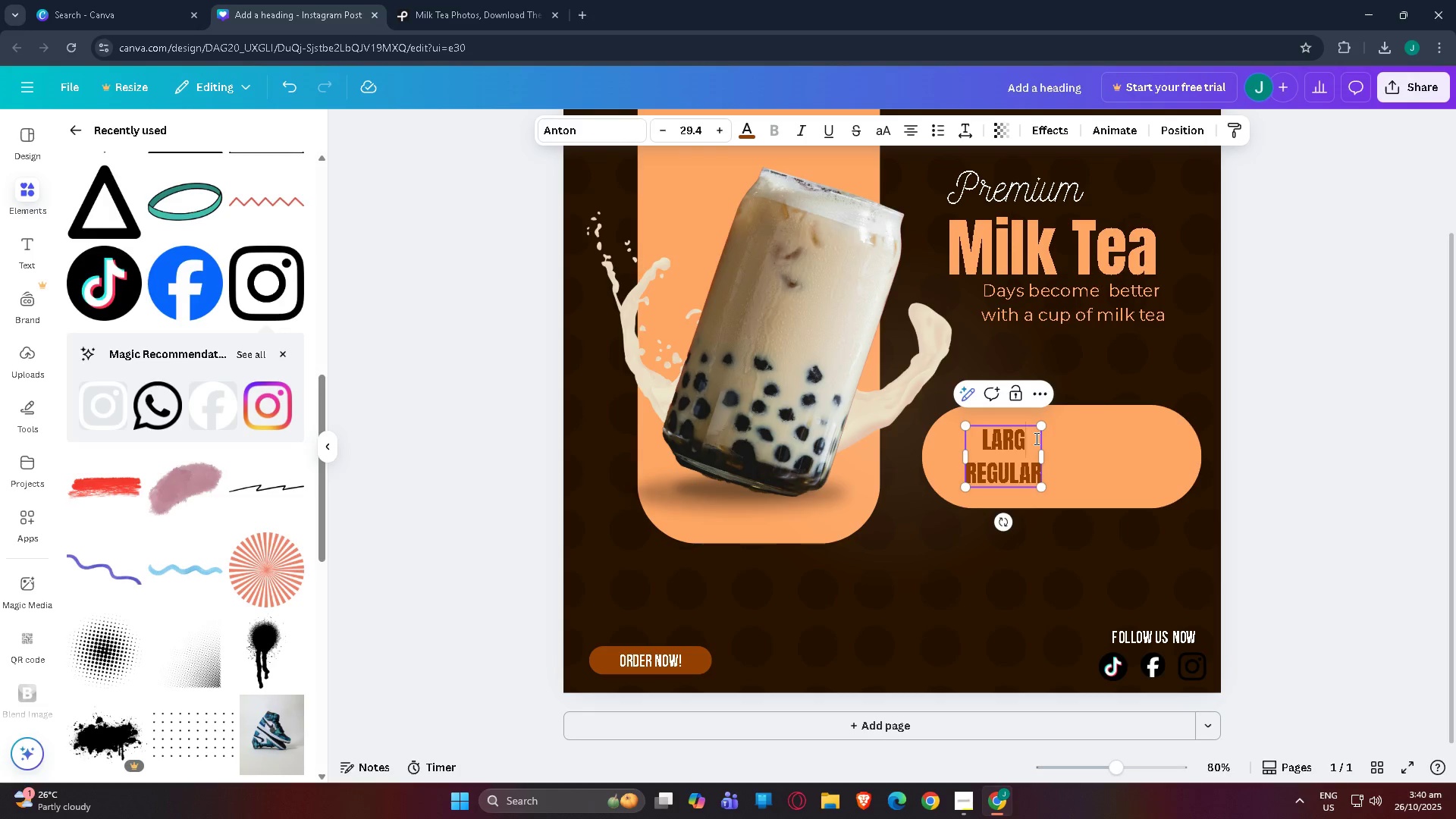 
key(Shift+E)
 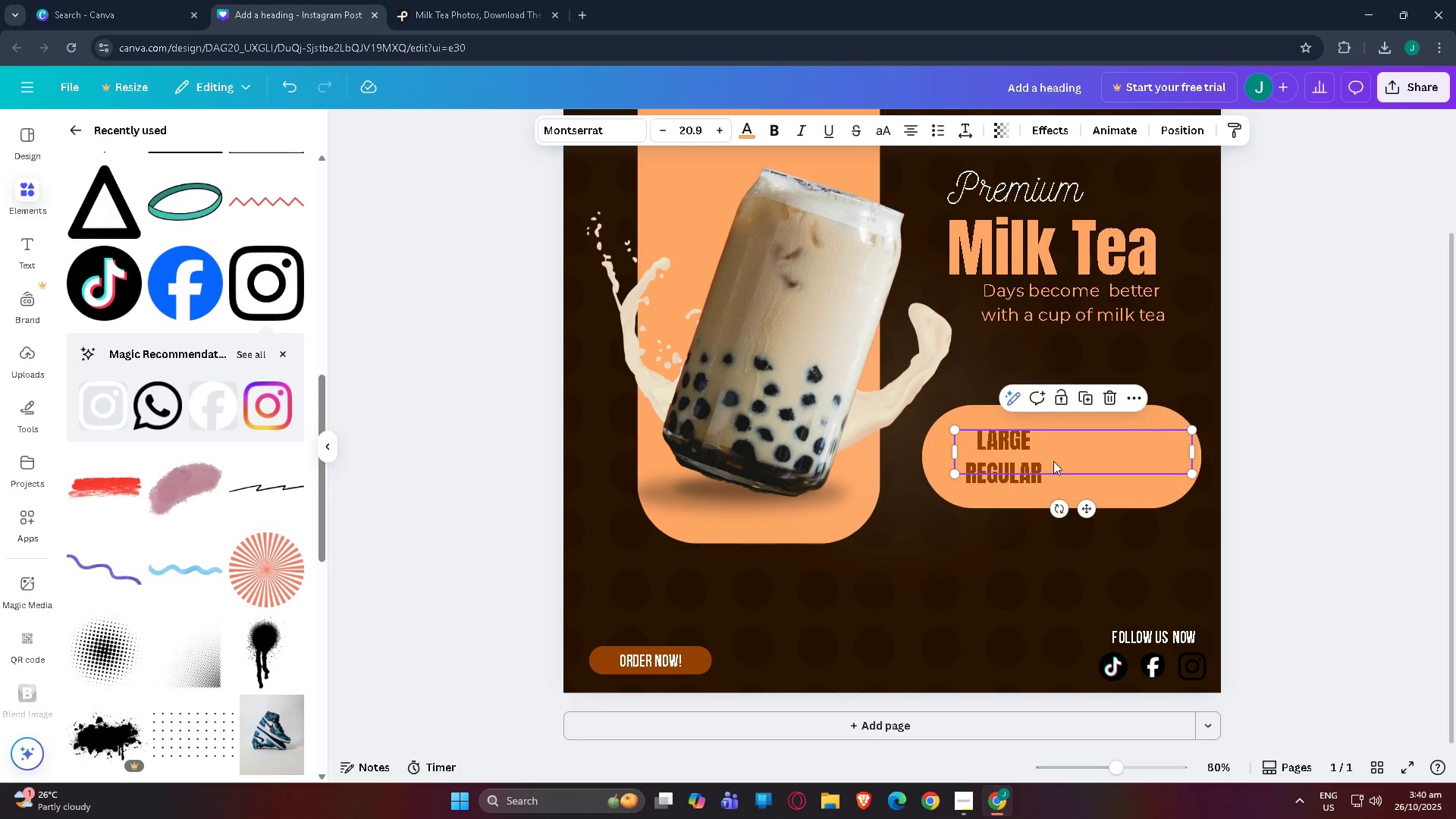 
left_click([1019, 466])
 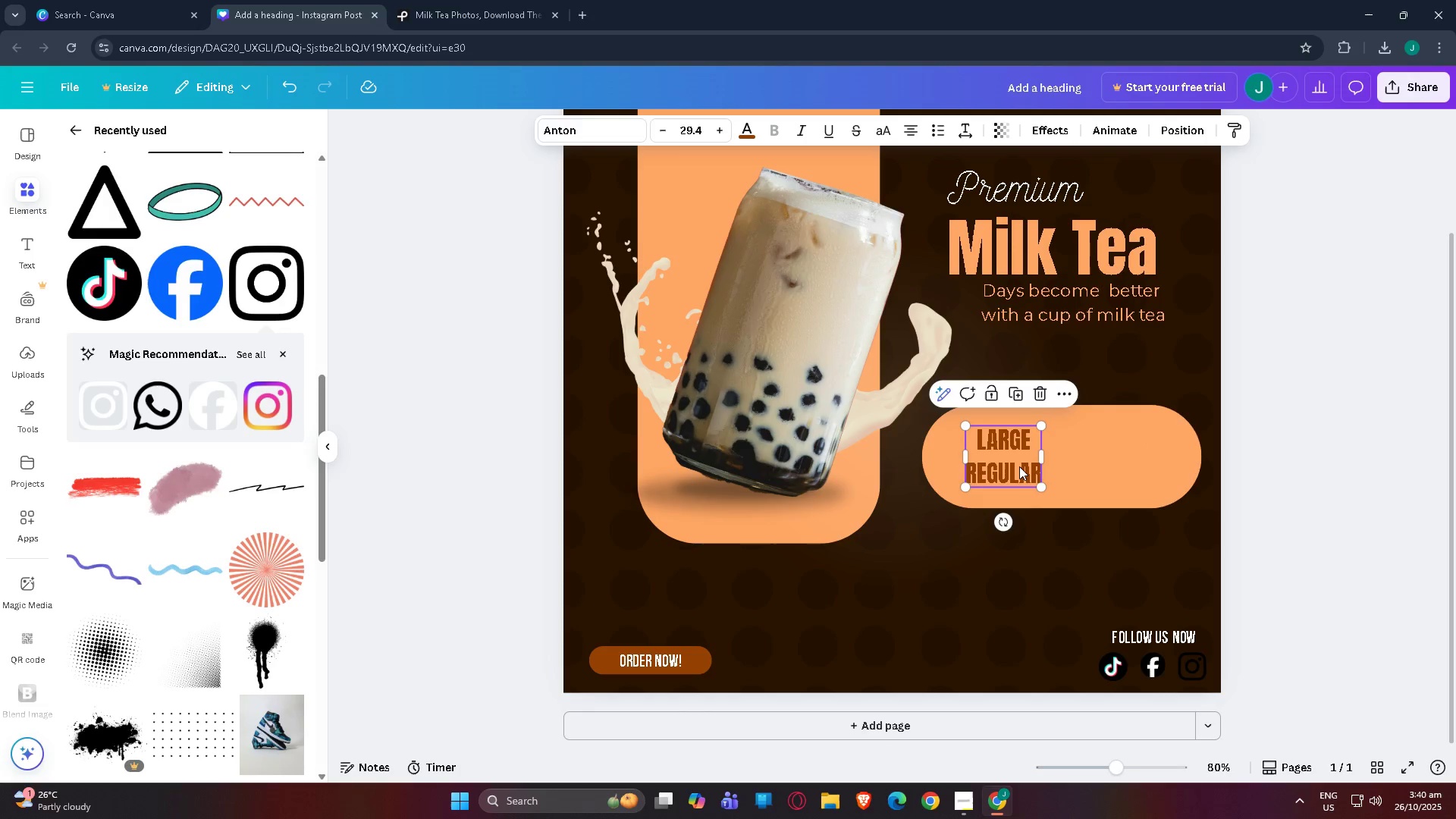 
key(Control+C)
 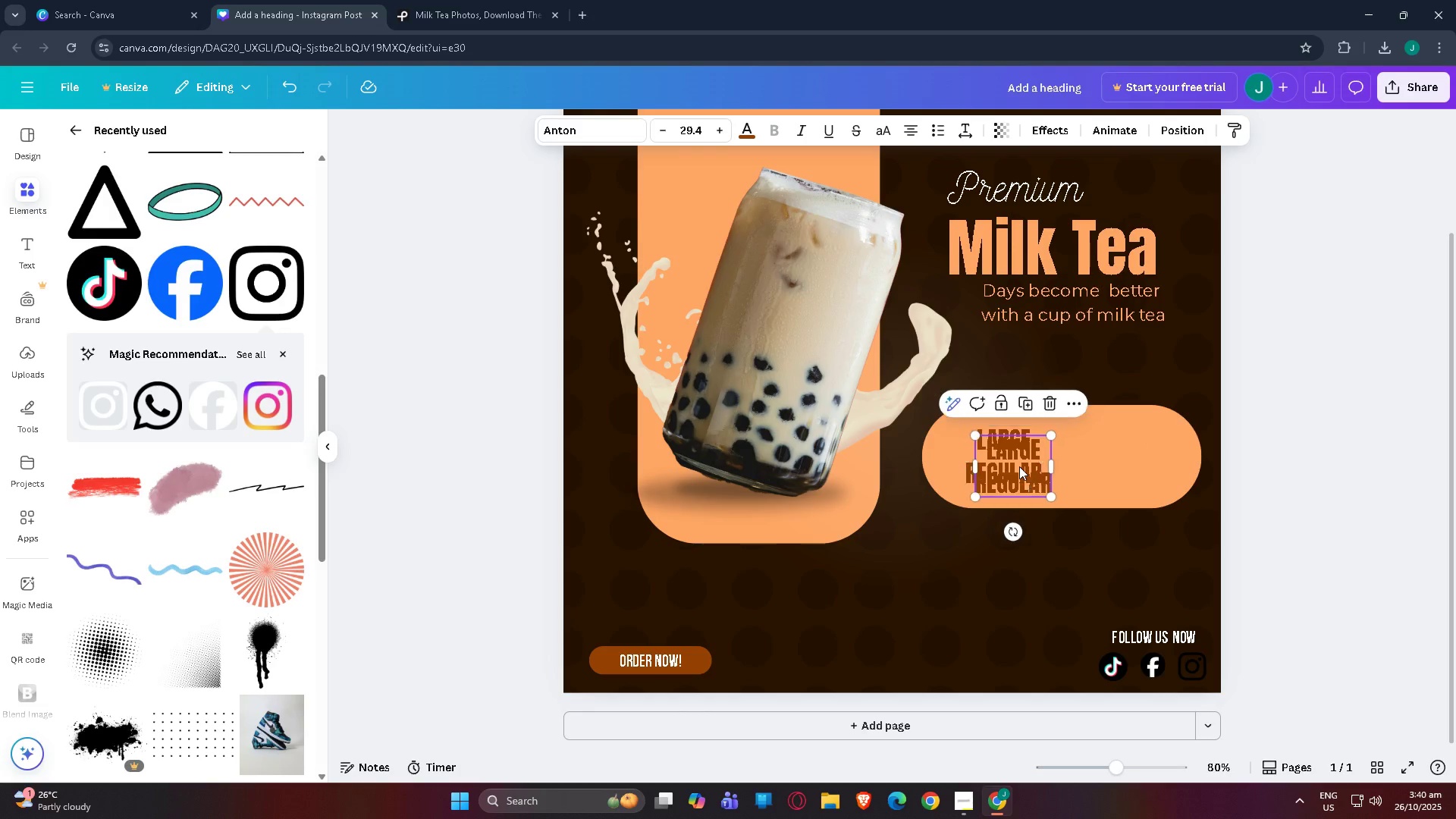 
key(Control+V)
 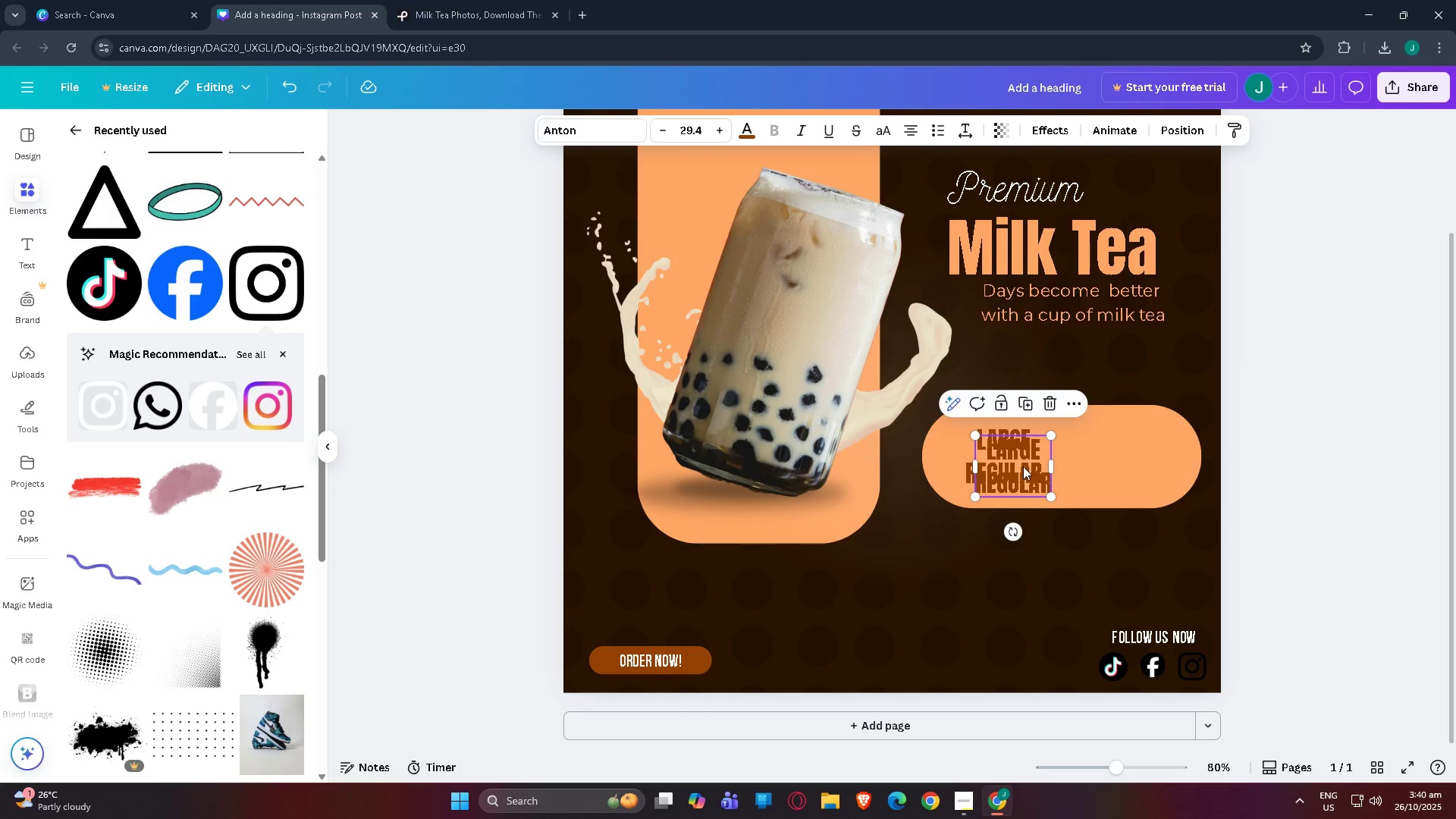 
left_click_drag(start_coordinate=[1024, 466], to_coordinate=[1108, 457])
 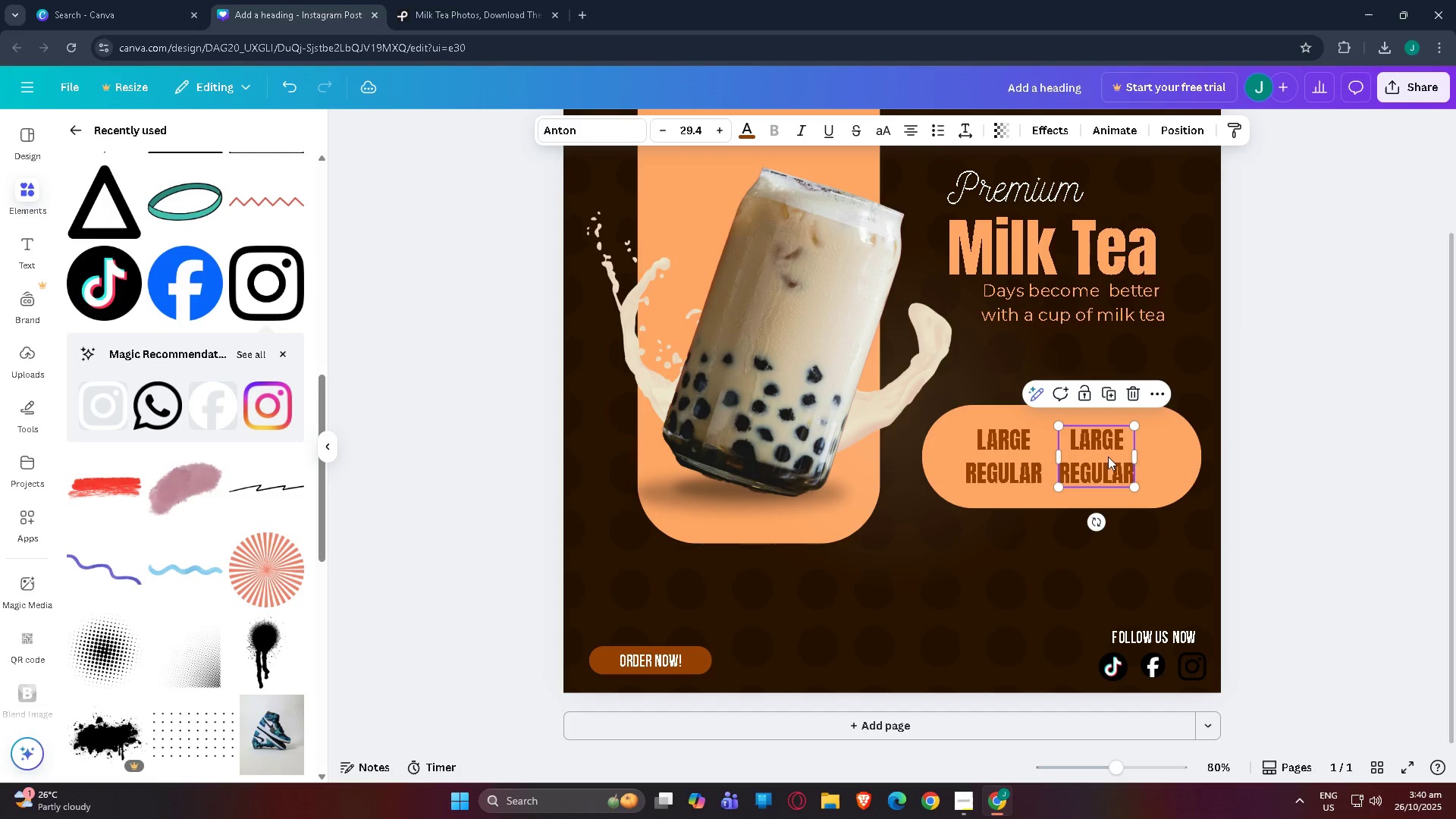 
left_click([1108, 457])
 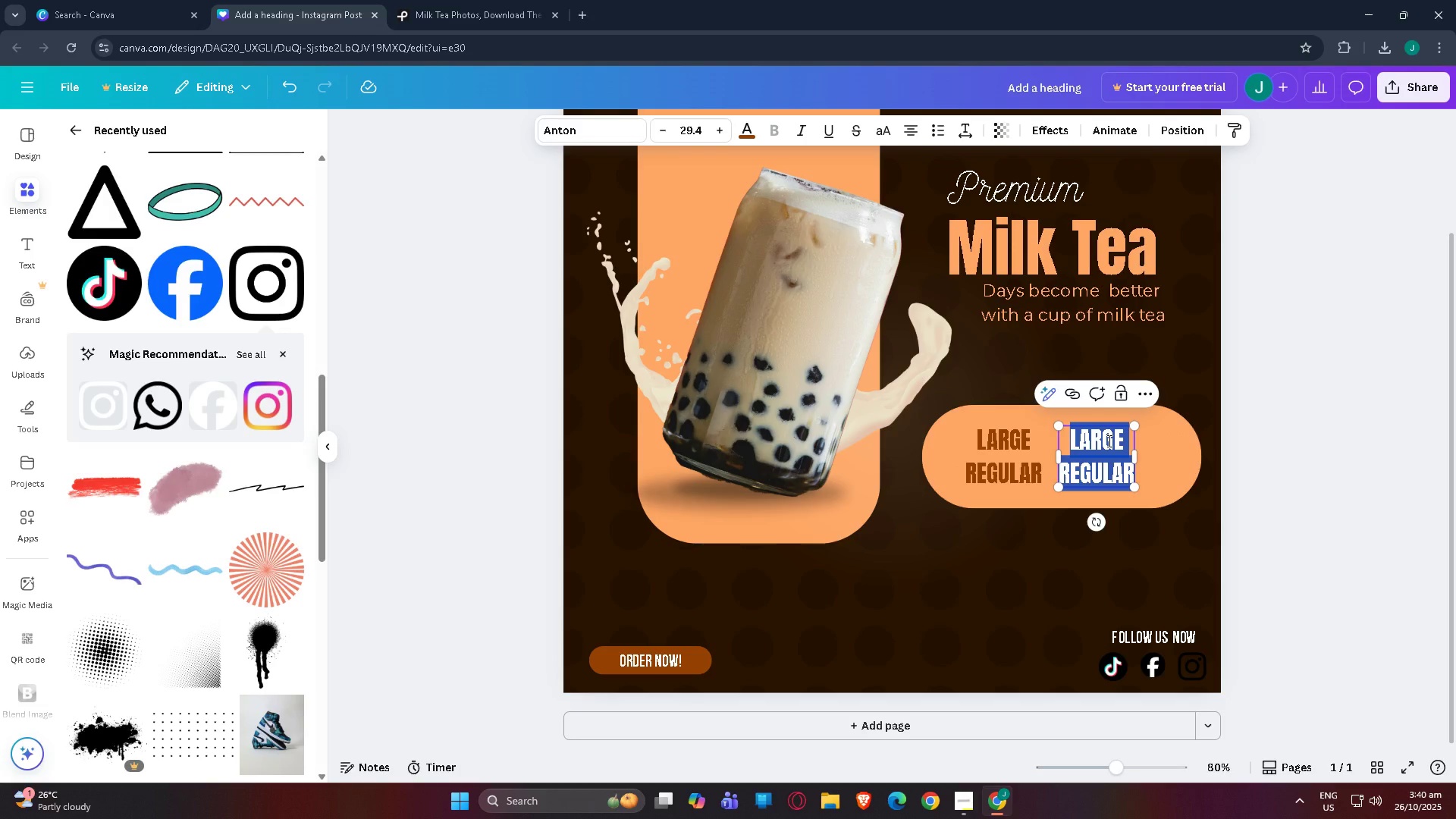 
key(Minus)
 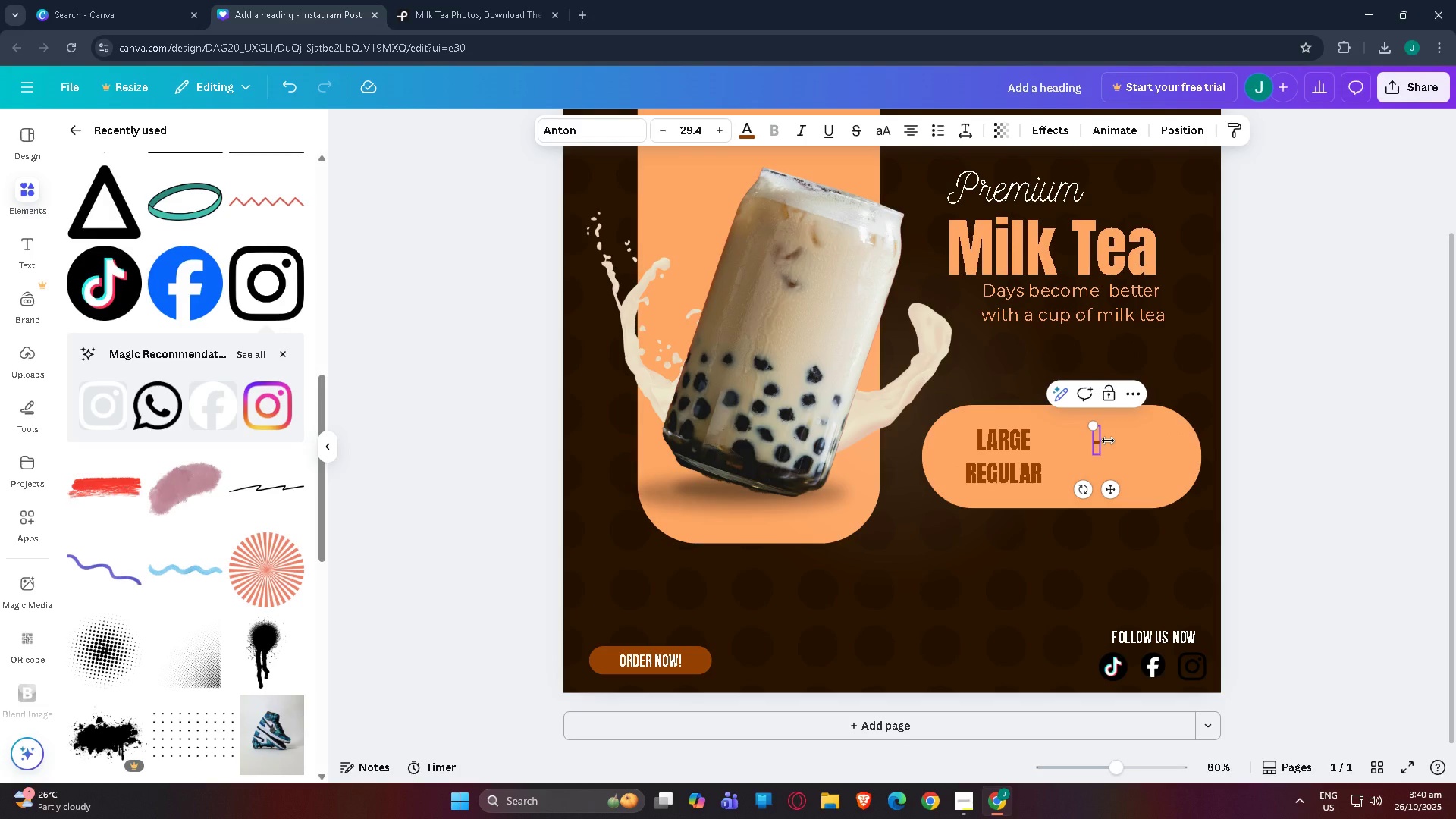 
key(Space)
 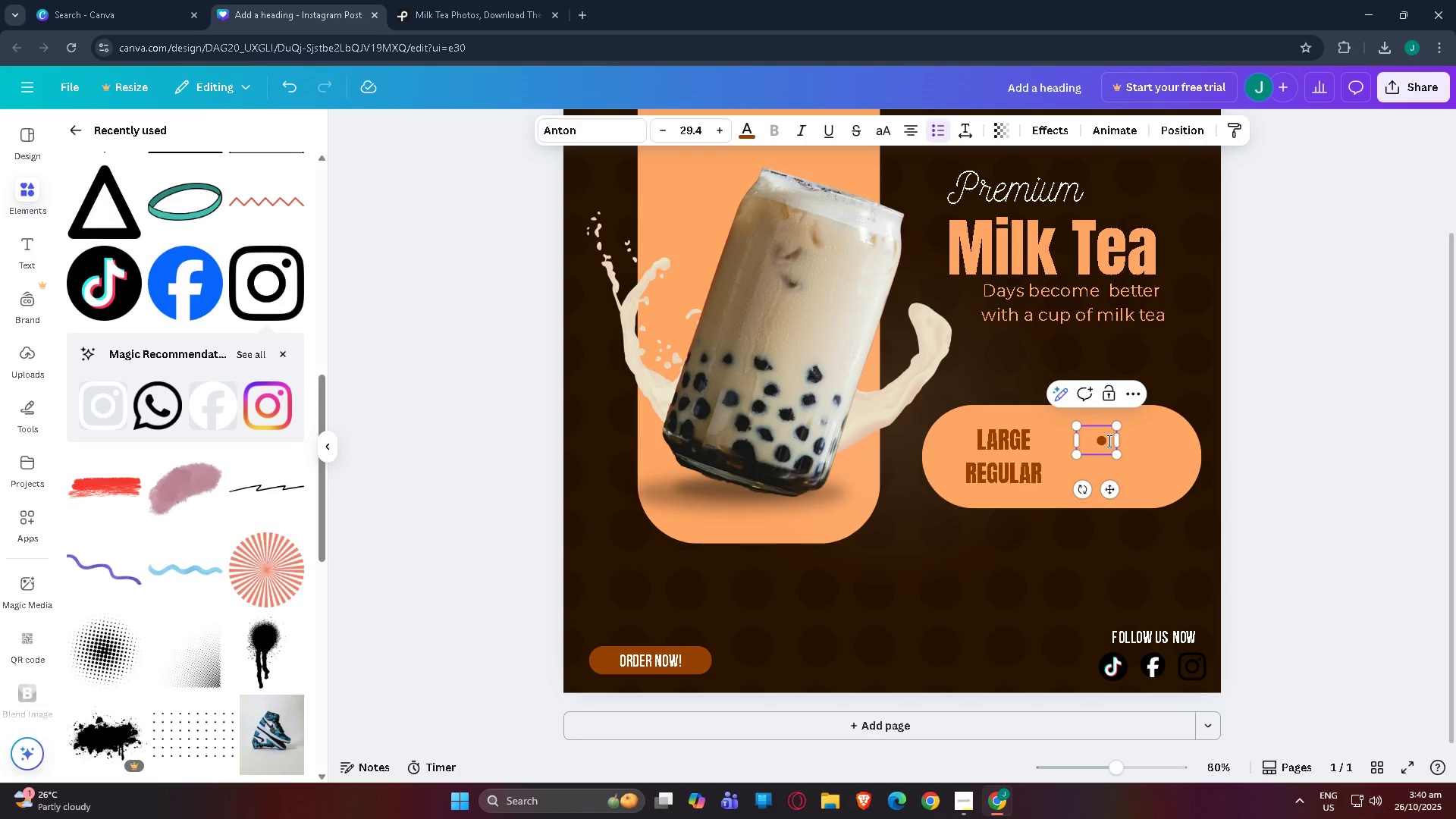 
key(Shift+4)
 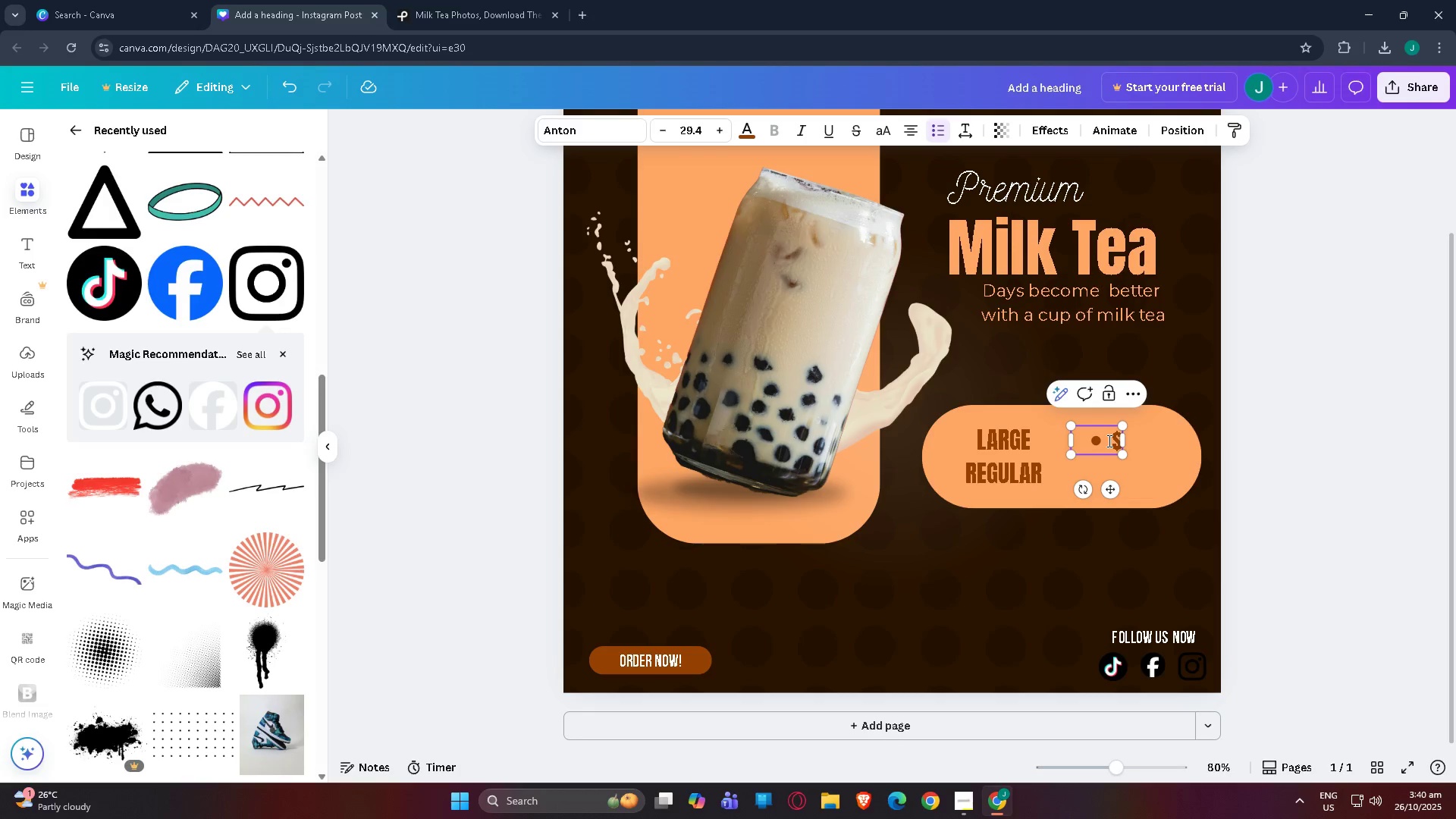 
key(Shift+ShiftLeft)
 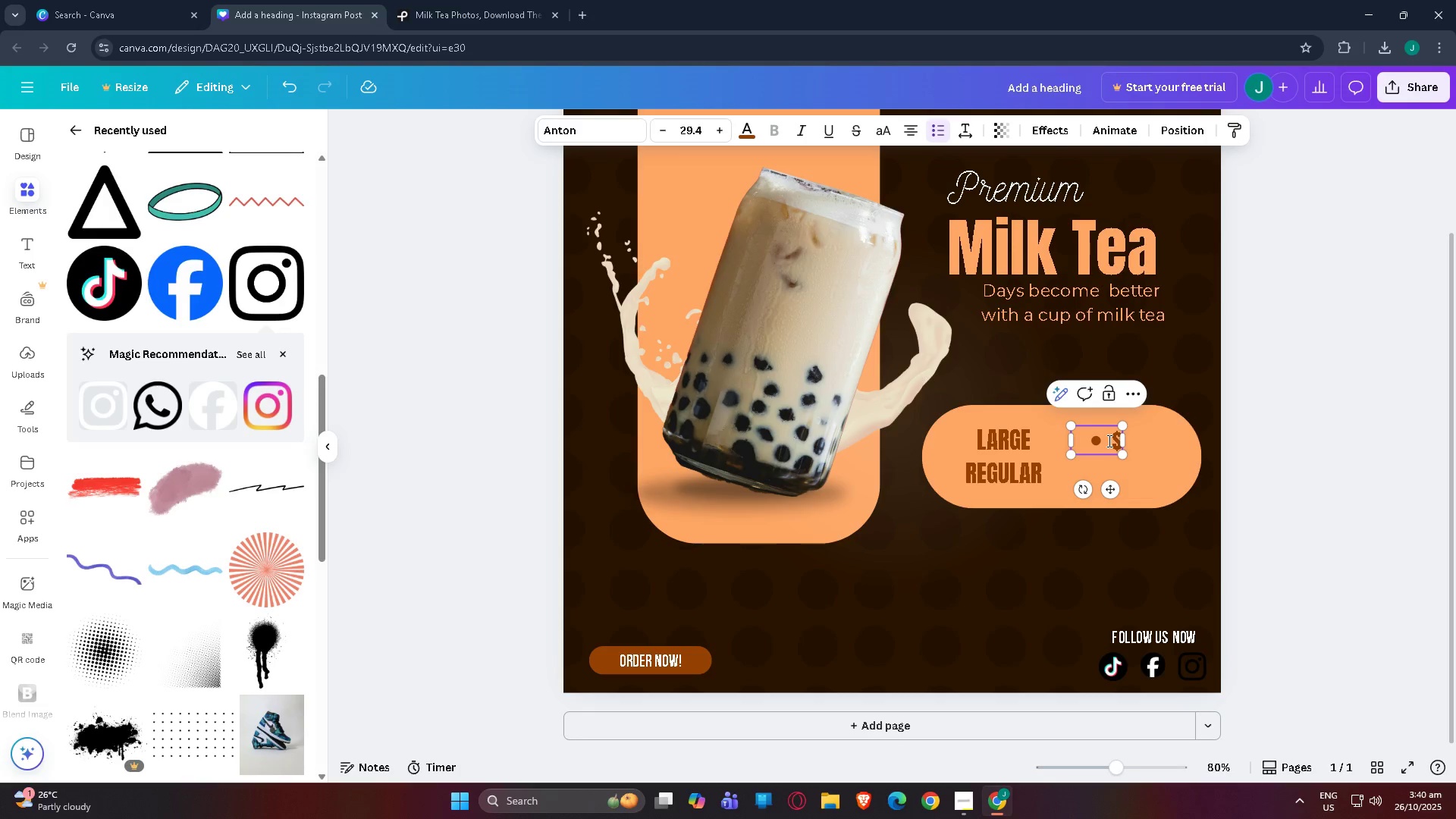 
key(Shift+ShiftLeft)
 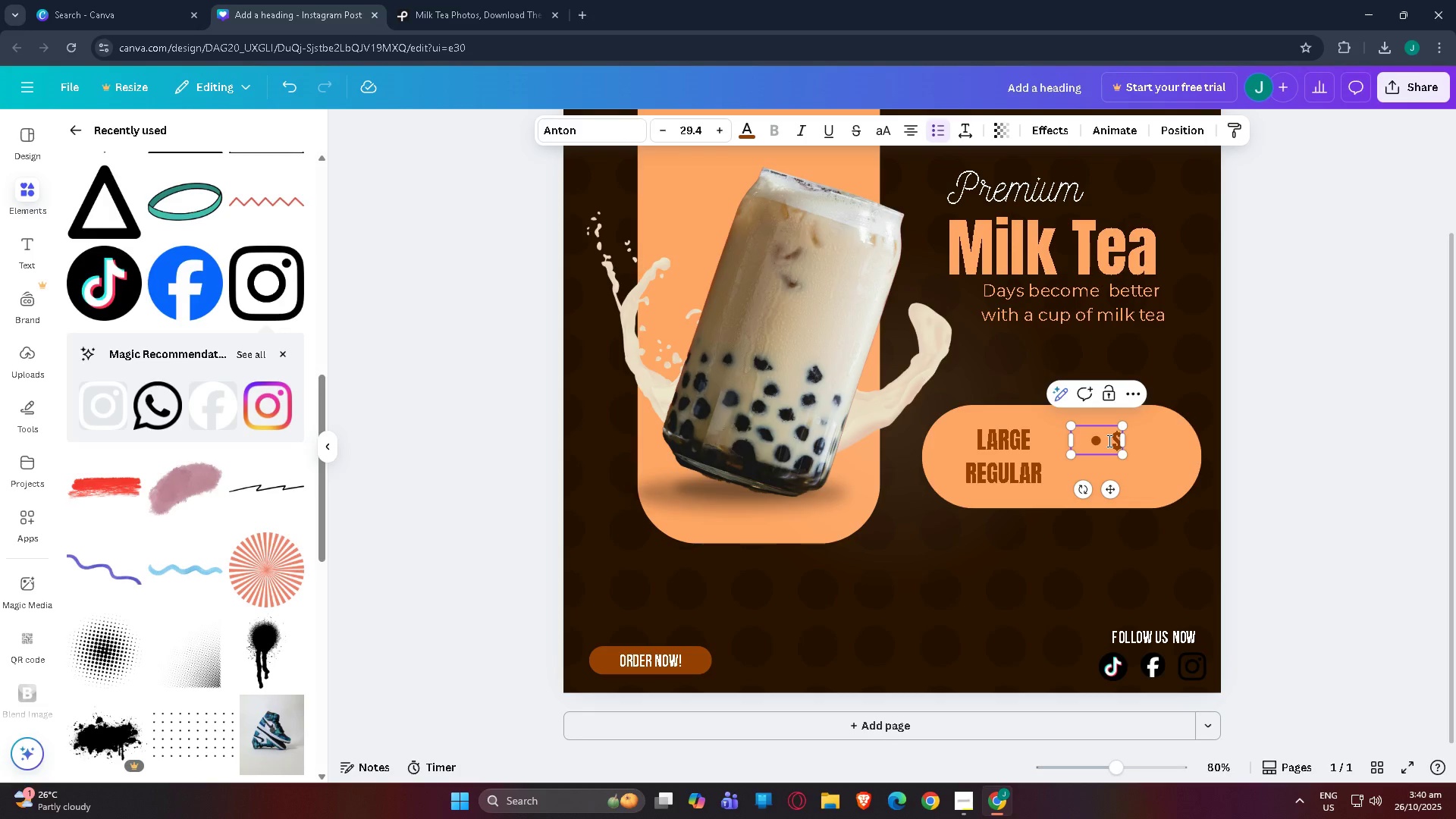 
key(Backspace)
 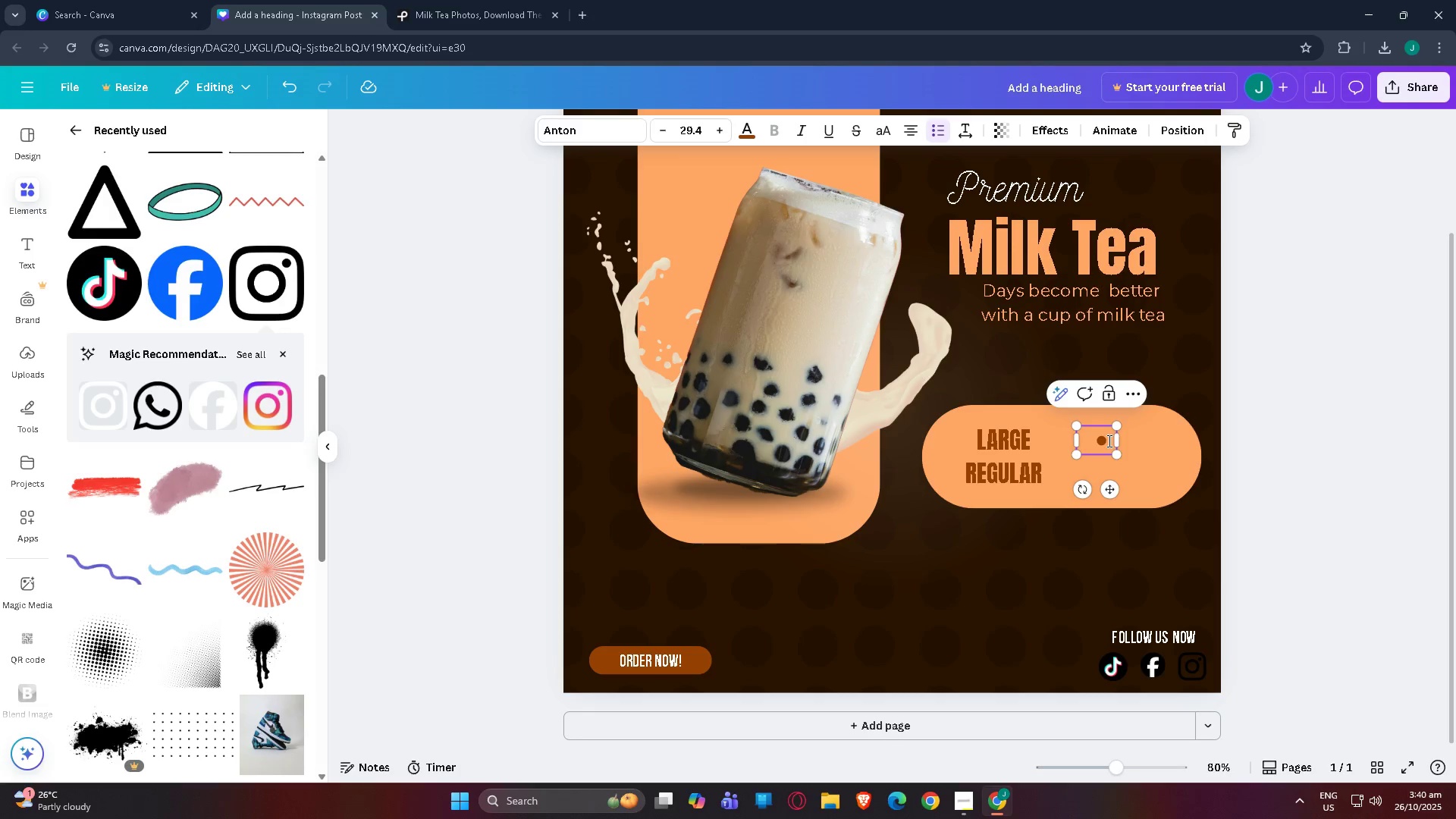 
key(Backspace)
 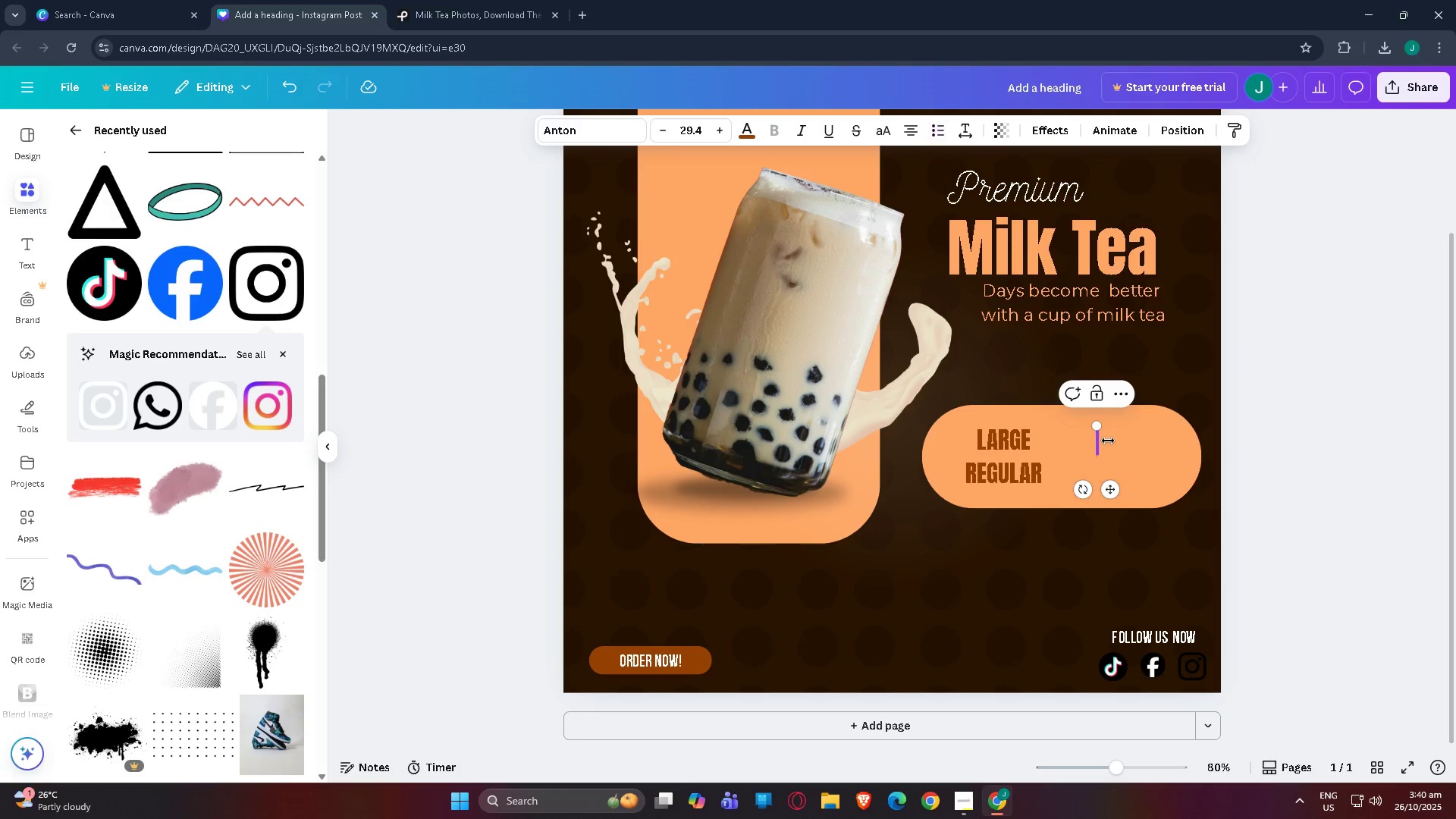 
key(Backspace)
 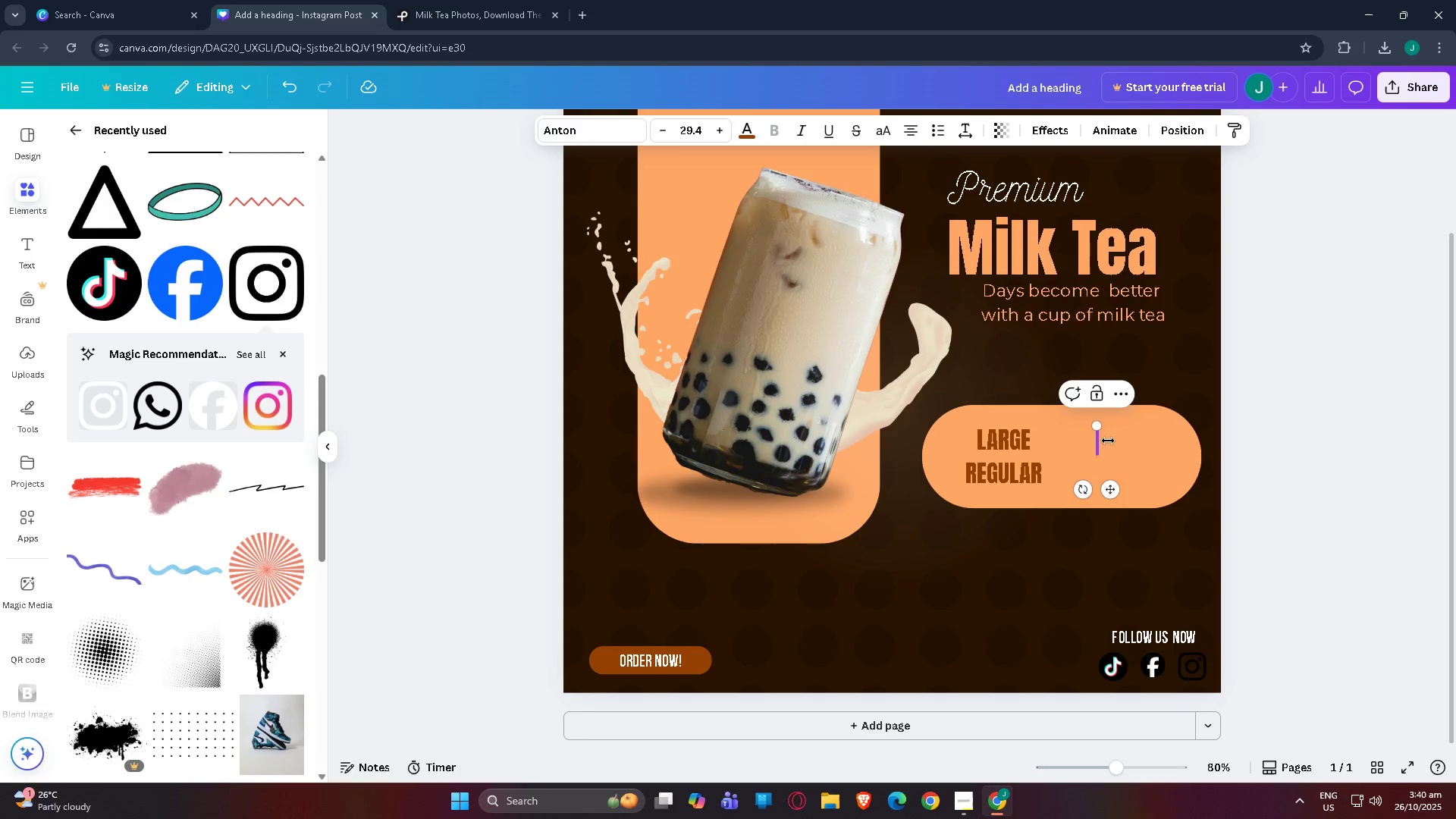 
key(Minus)
 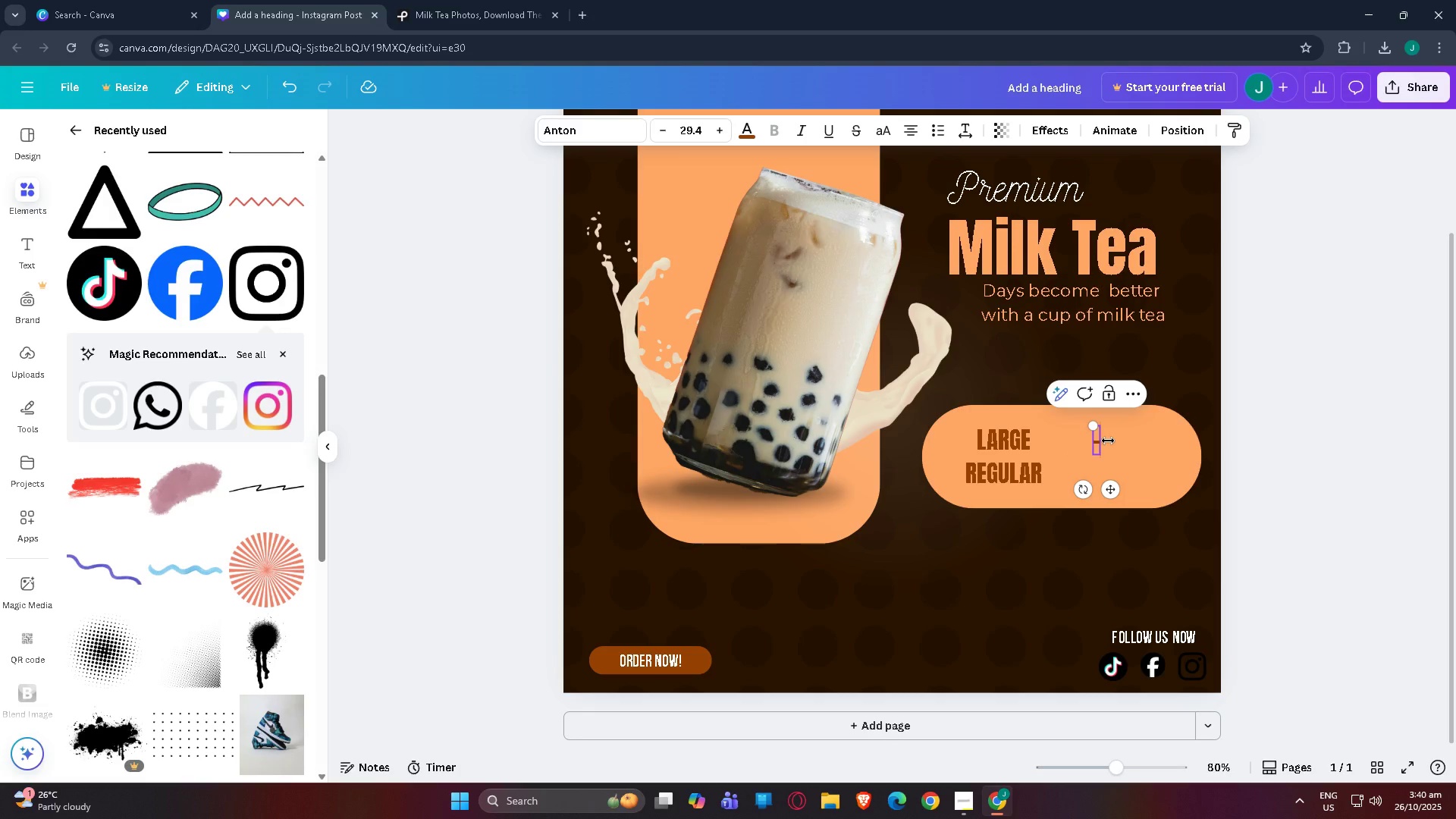 
key(Shift+Space)
 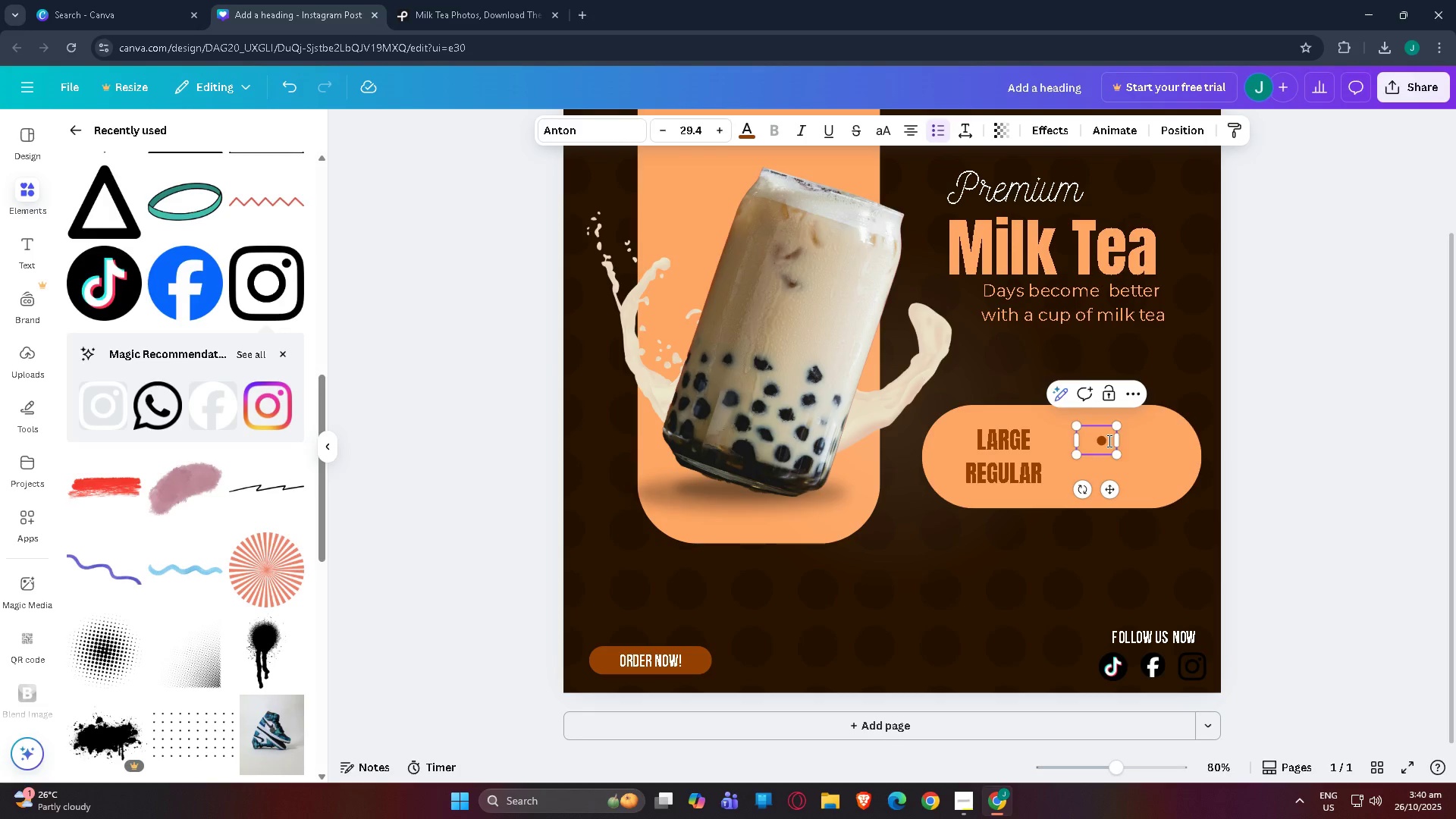 
key(Backspace)
 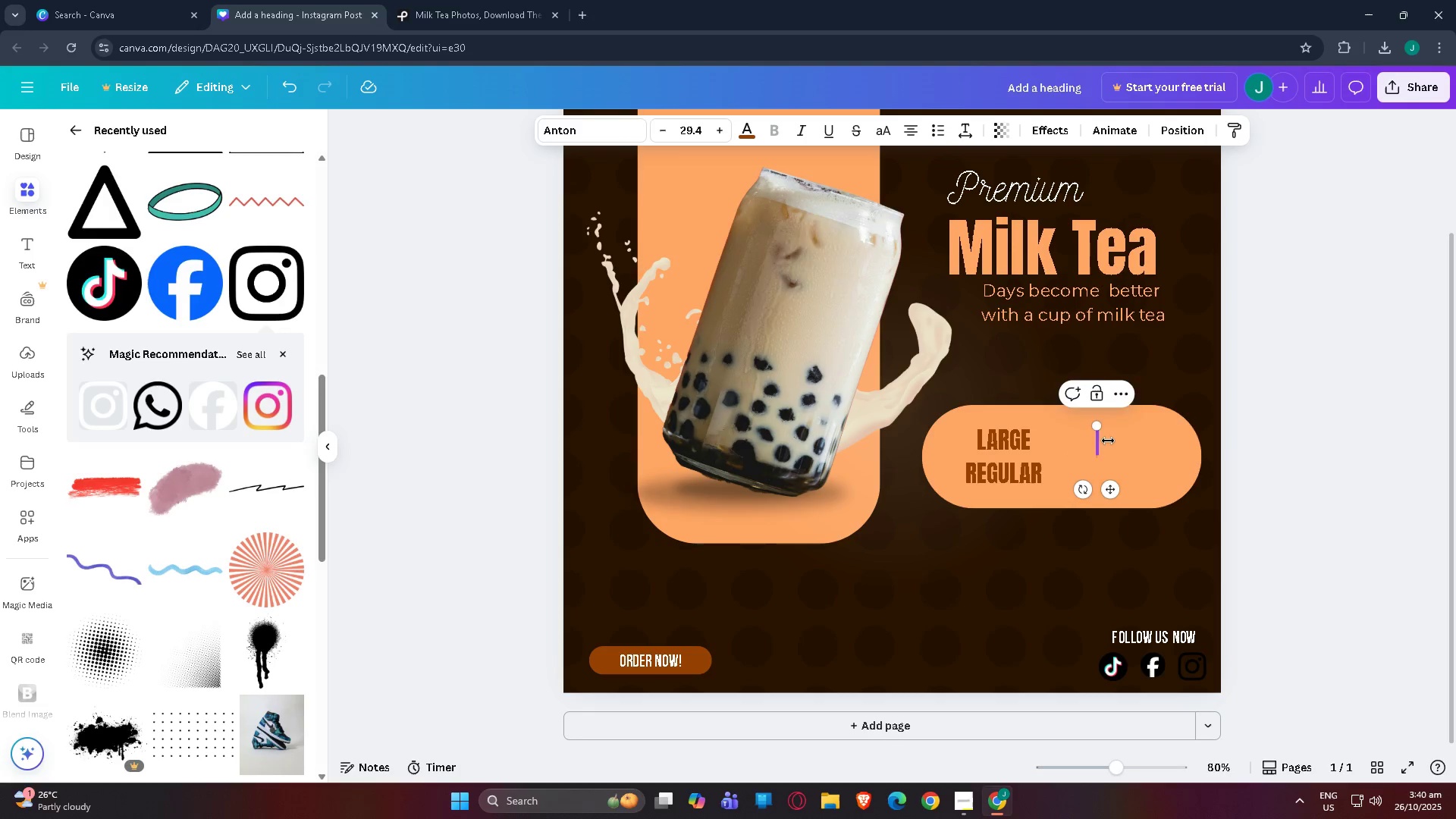 
key(Minus)
 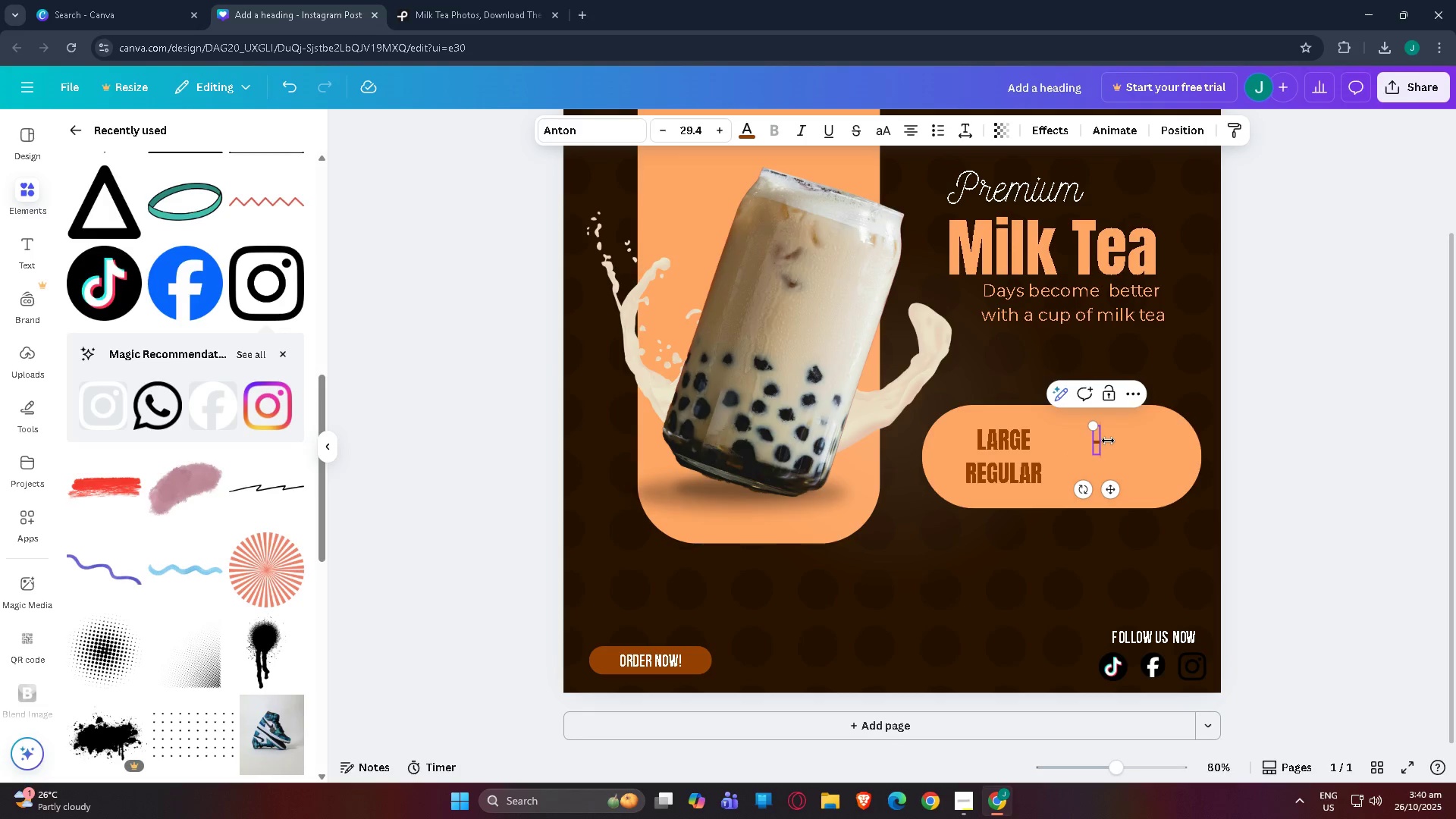 
key(Space)
 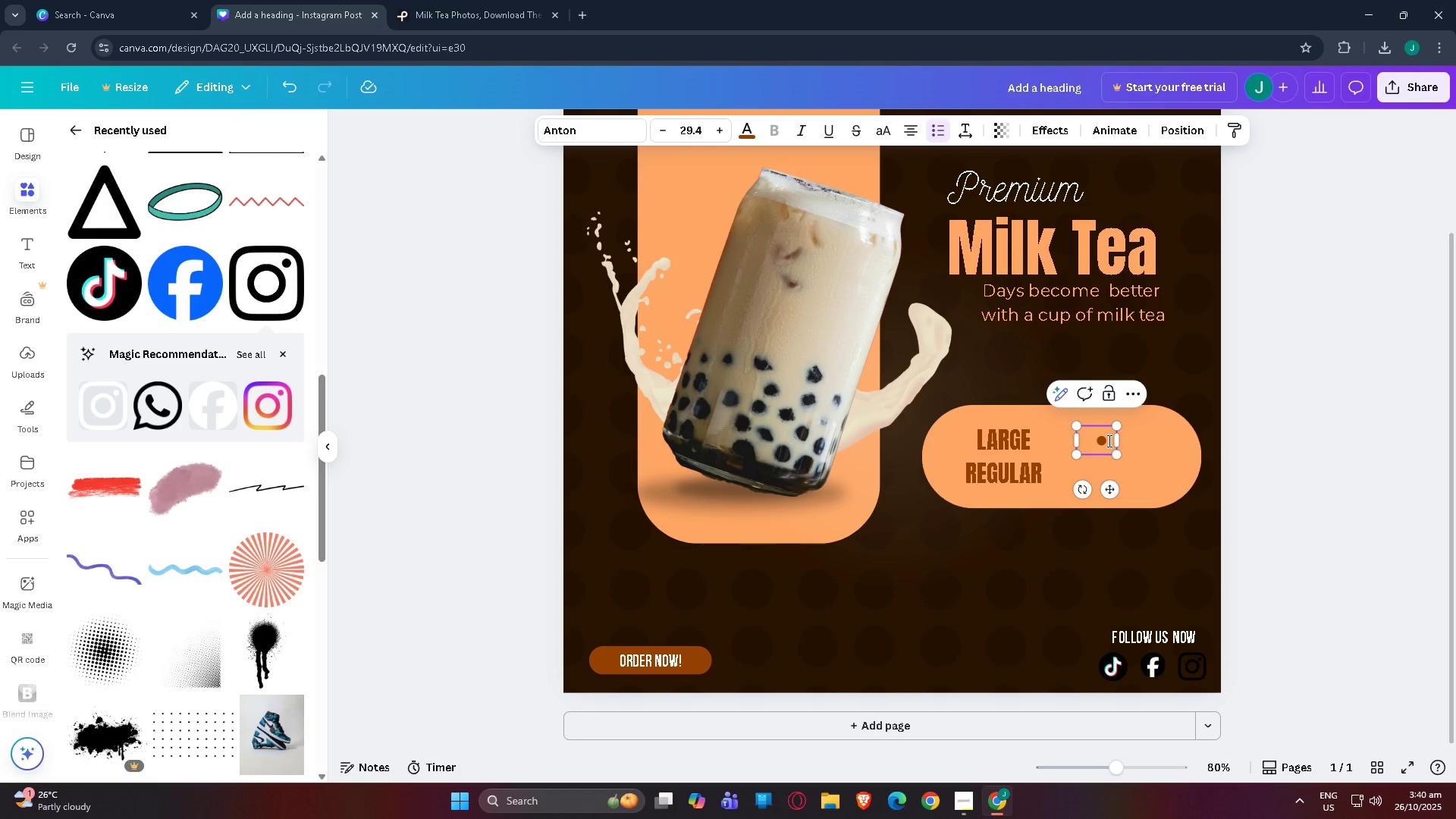 
key(Backspace)
 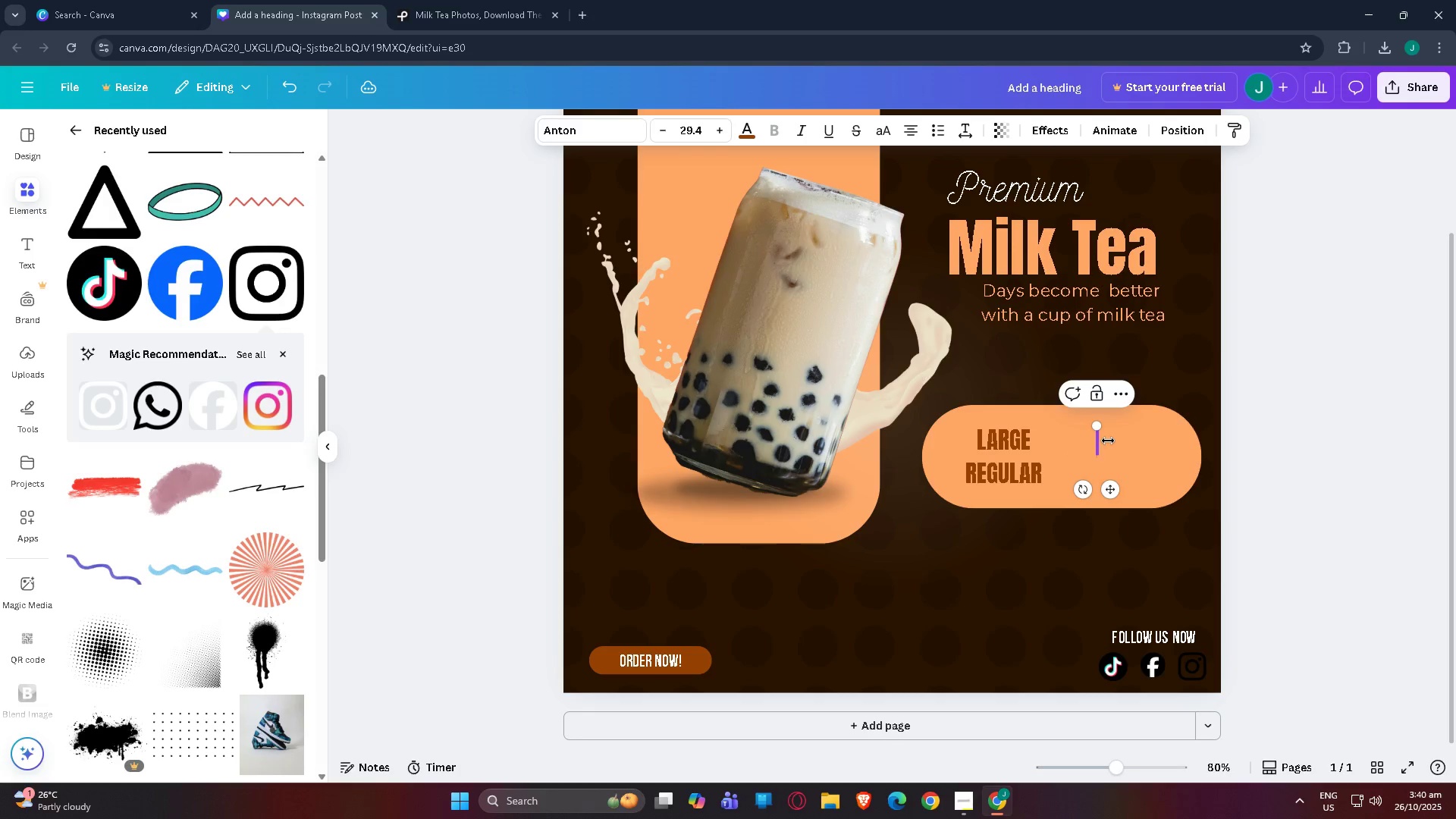 
key(Minus)
 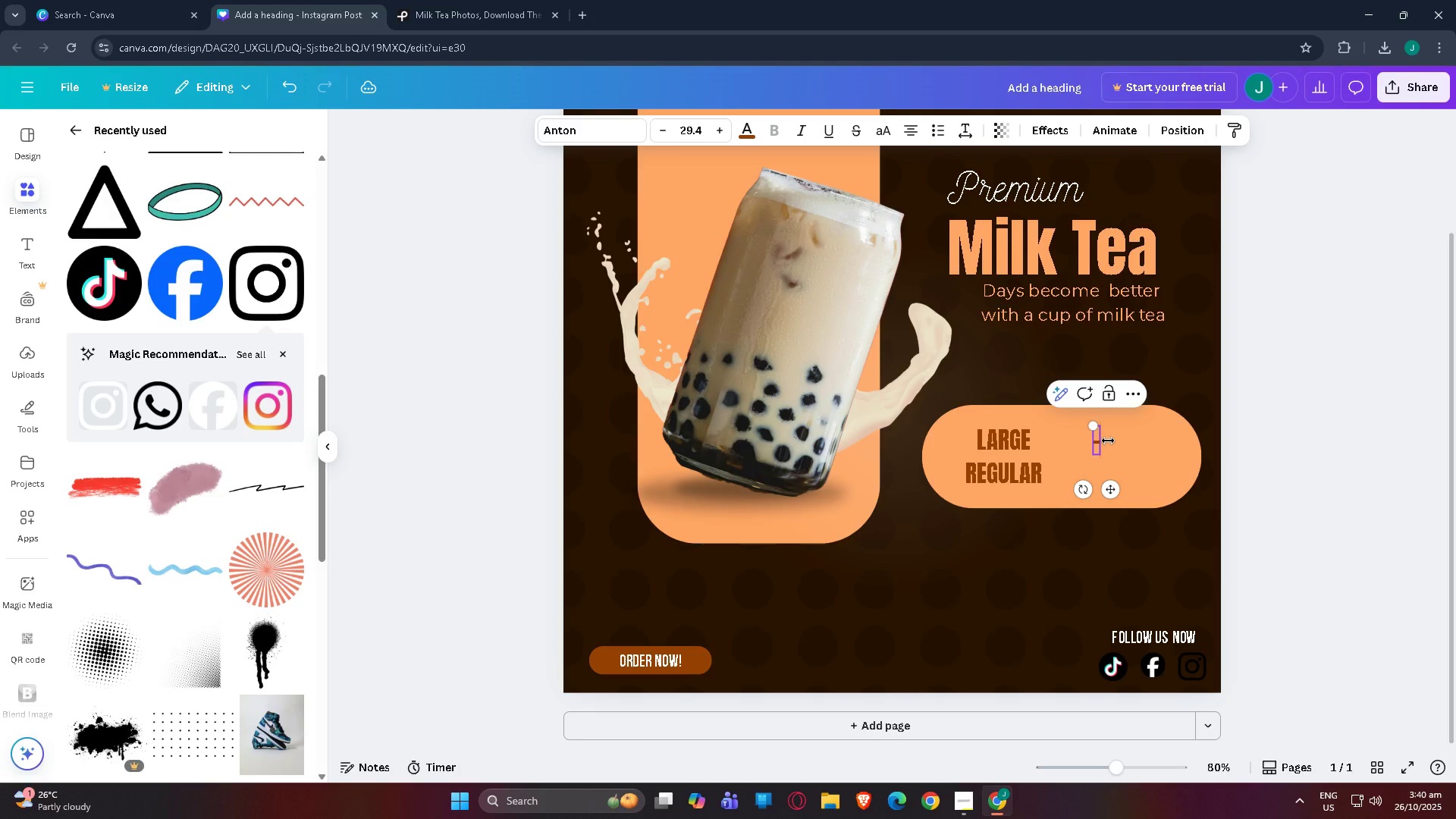 
key(Shift+5)
 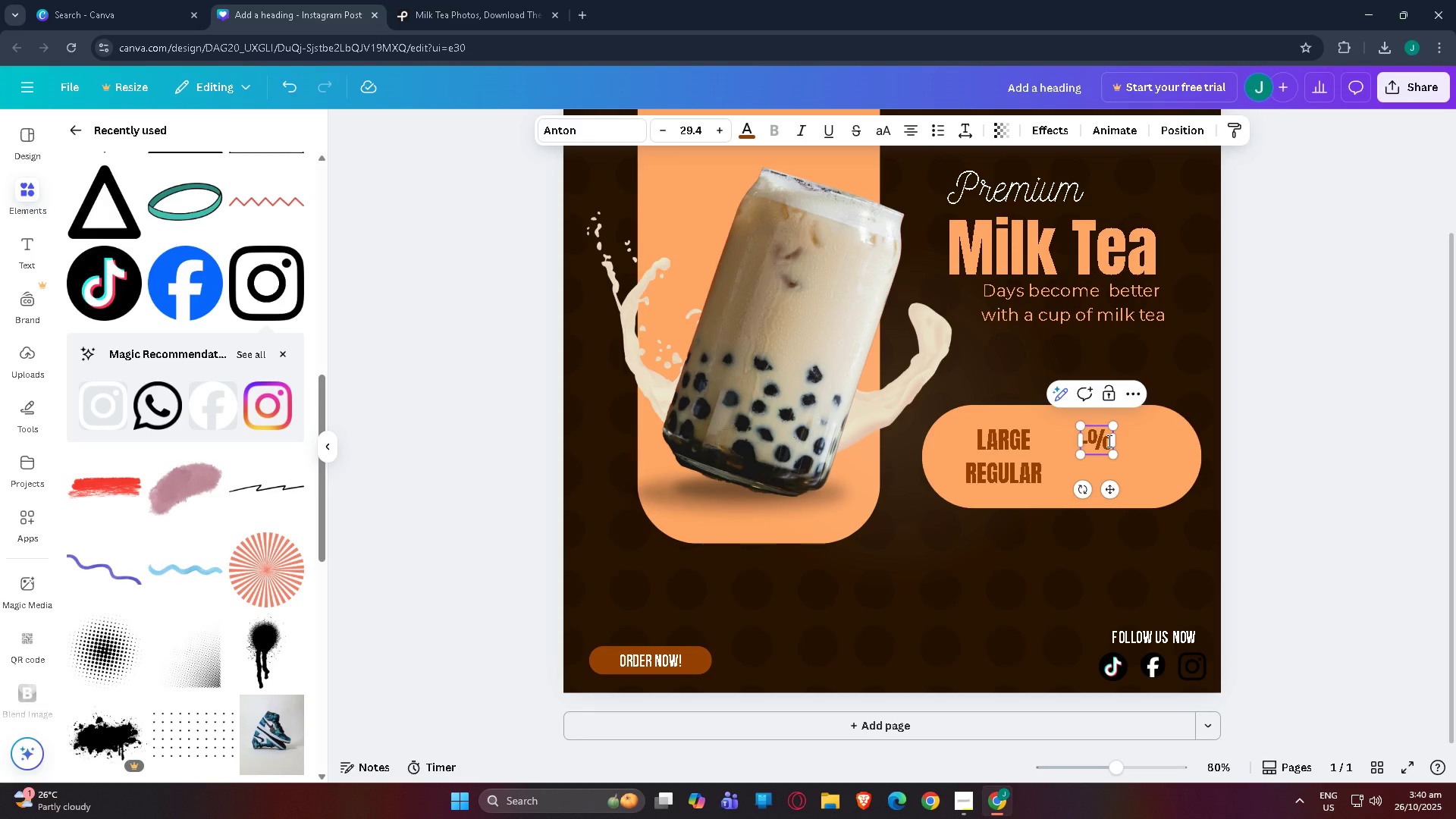 
key(Shift+Backspace)
 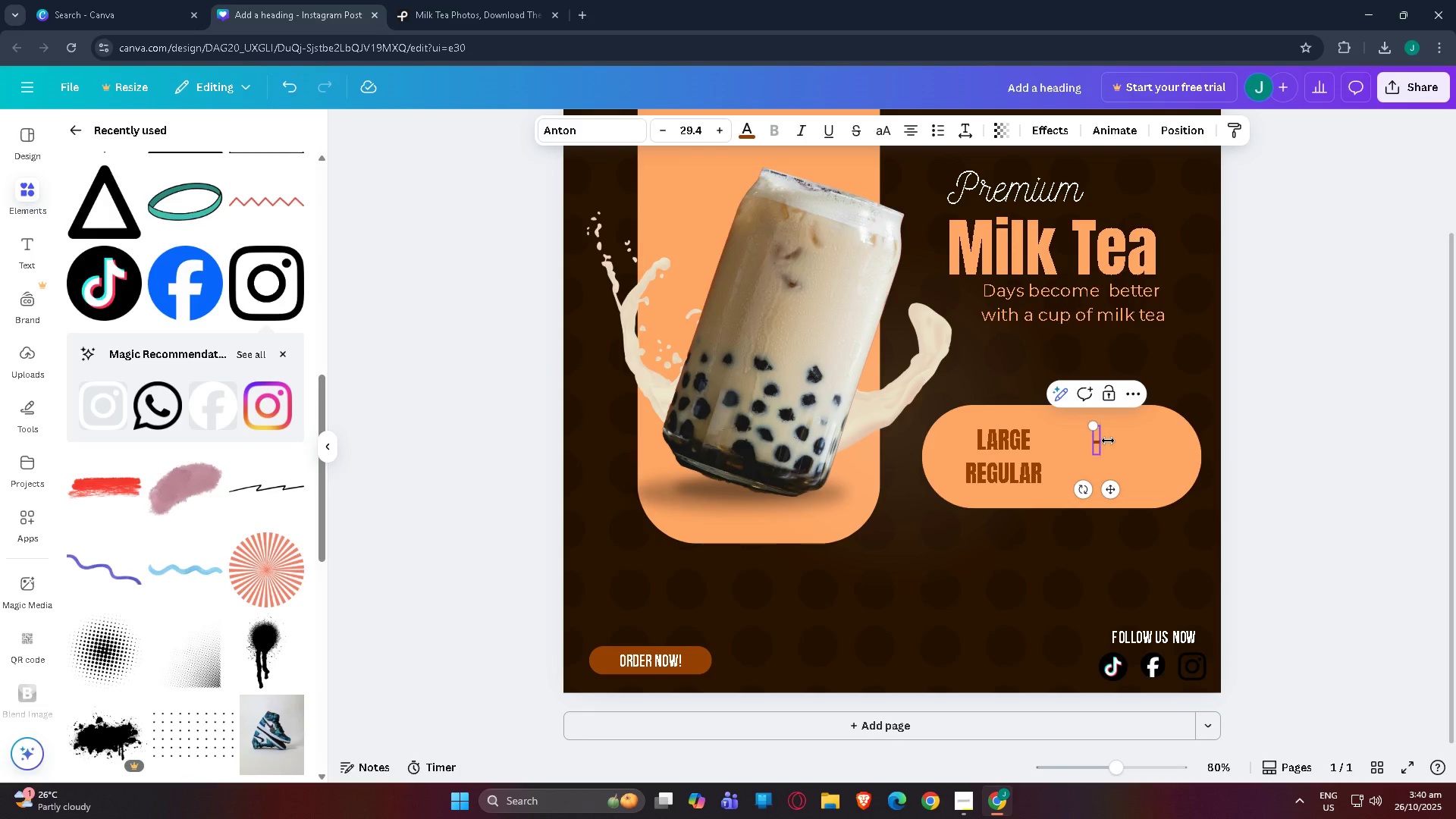 
key(Shift+Backspace)
 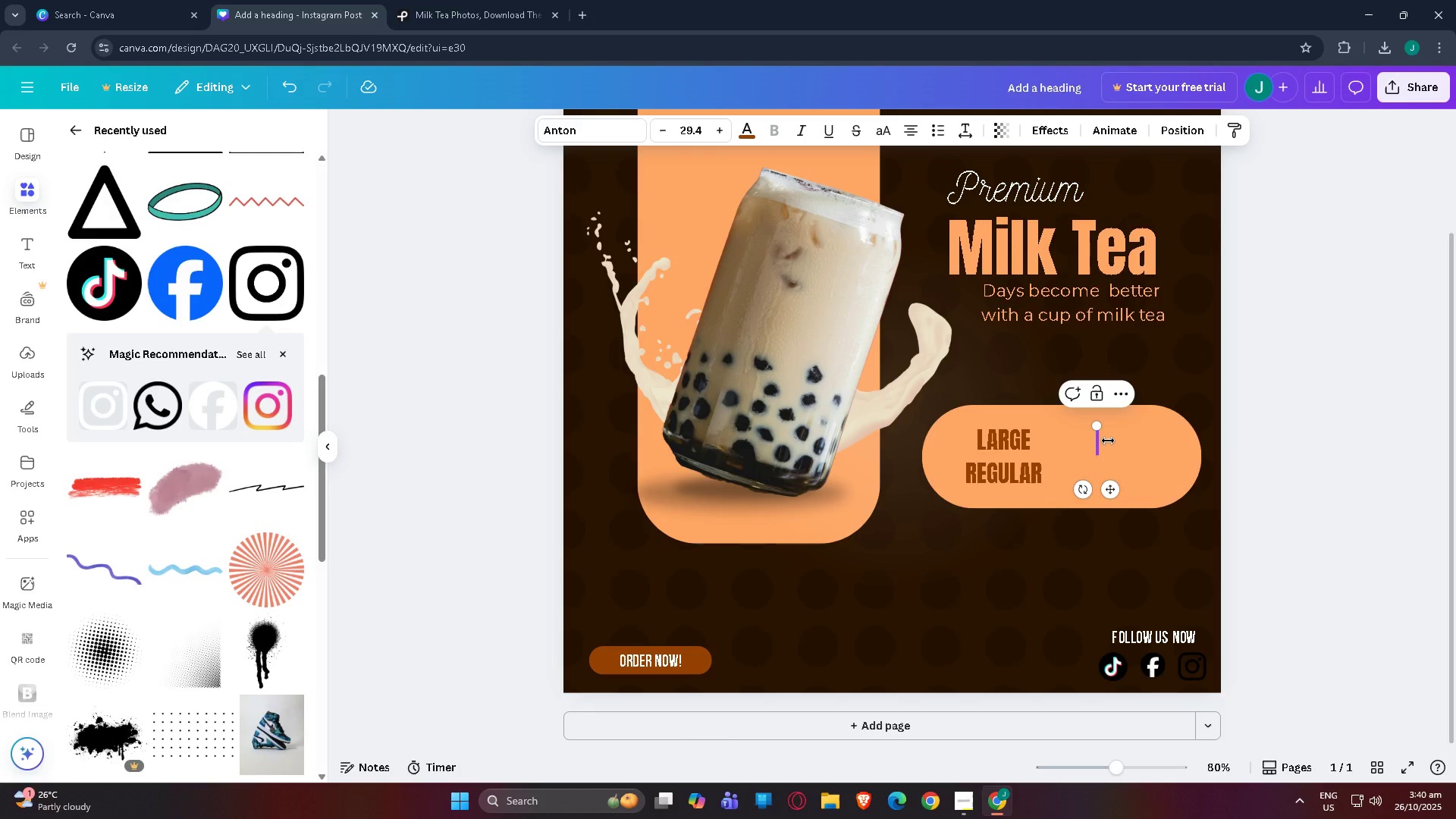 
key(Shift+6)
 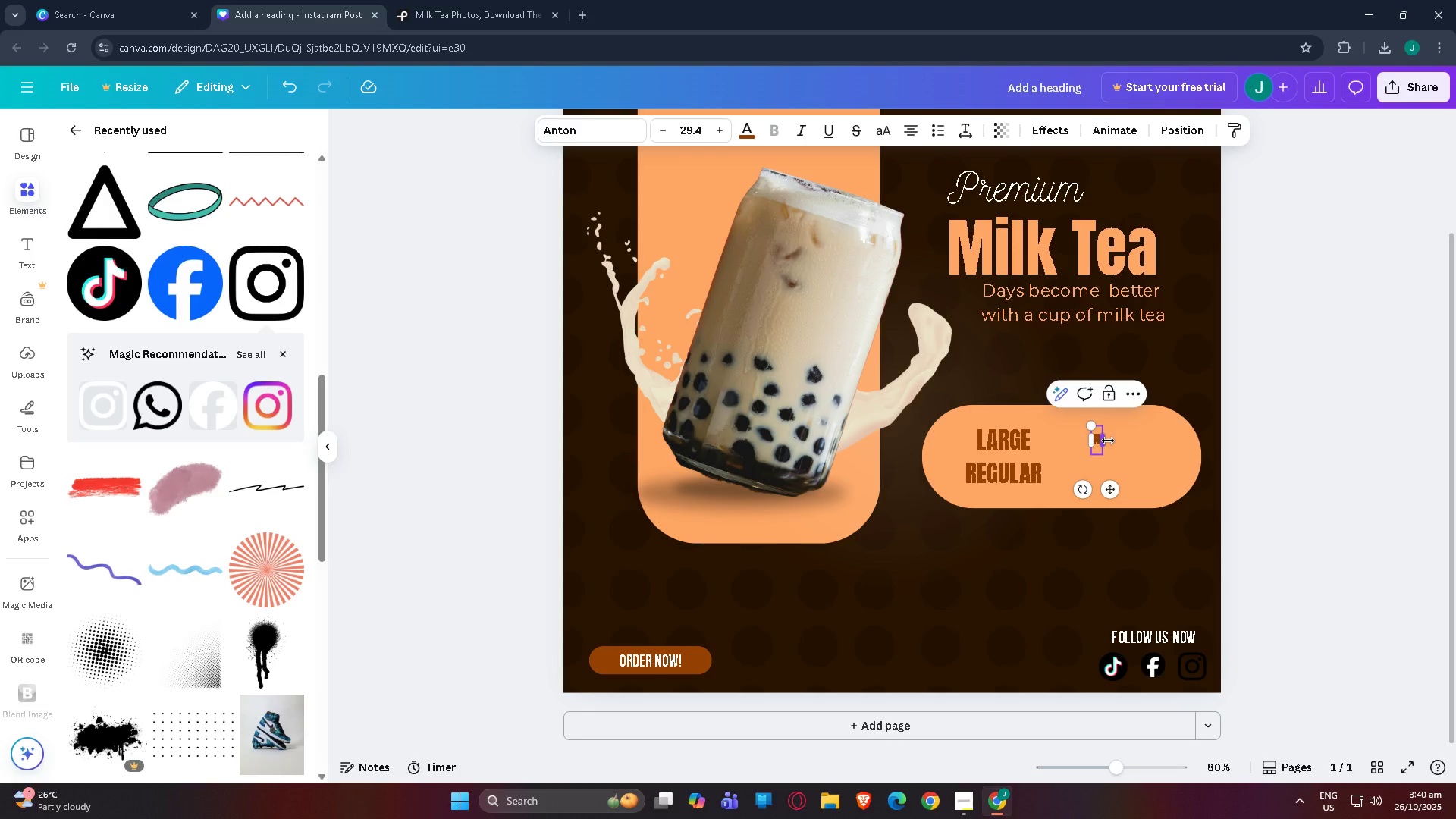 
key(Shift+Backspace)
 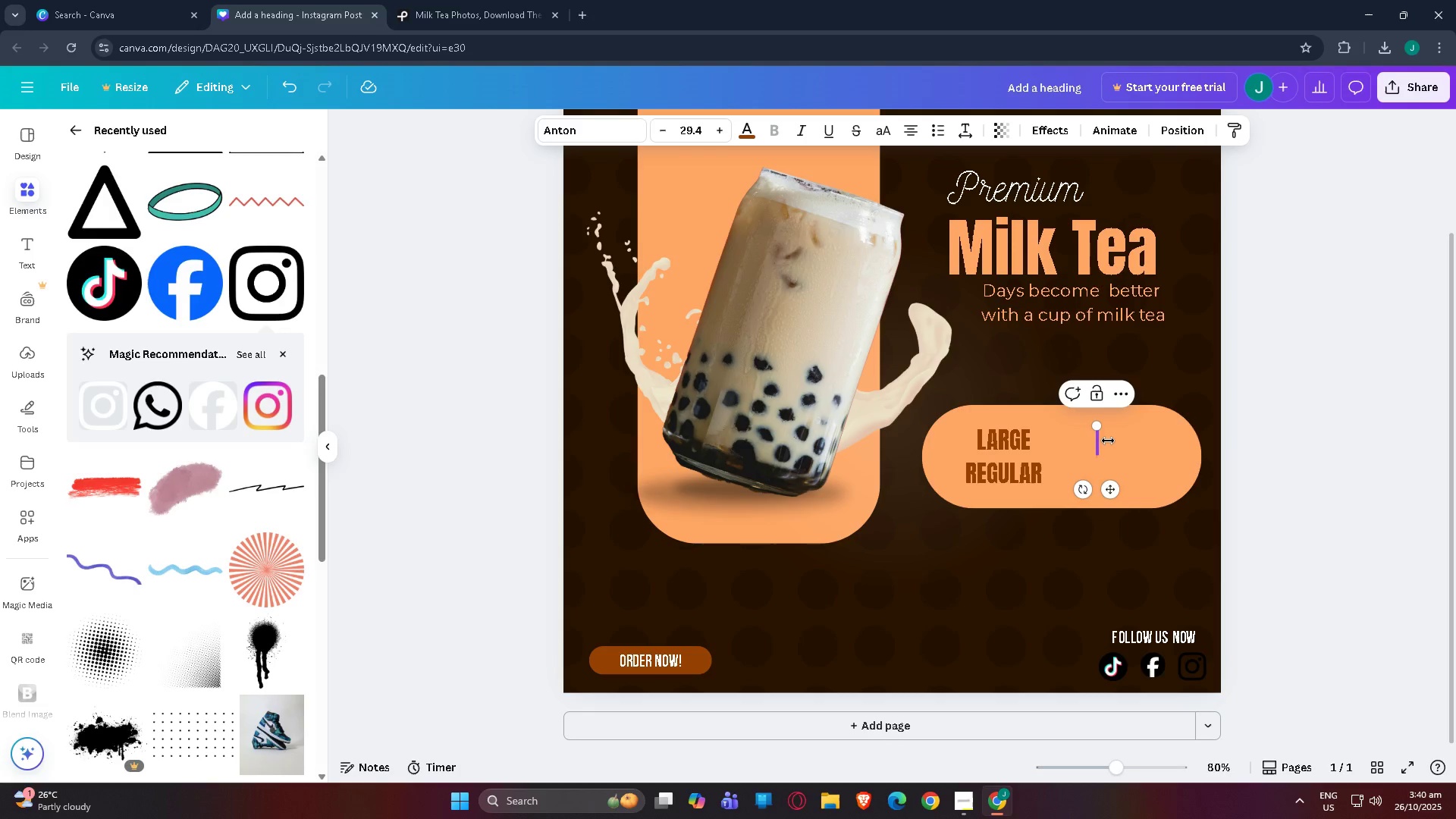 
type(^)
key(Backspace)
type(6)
key(Backspace)
type(%)
key(Backspace)
type(5$)
key(Backspace)
key(Backspace)
type($%)
key(Backspace)
type(5)
 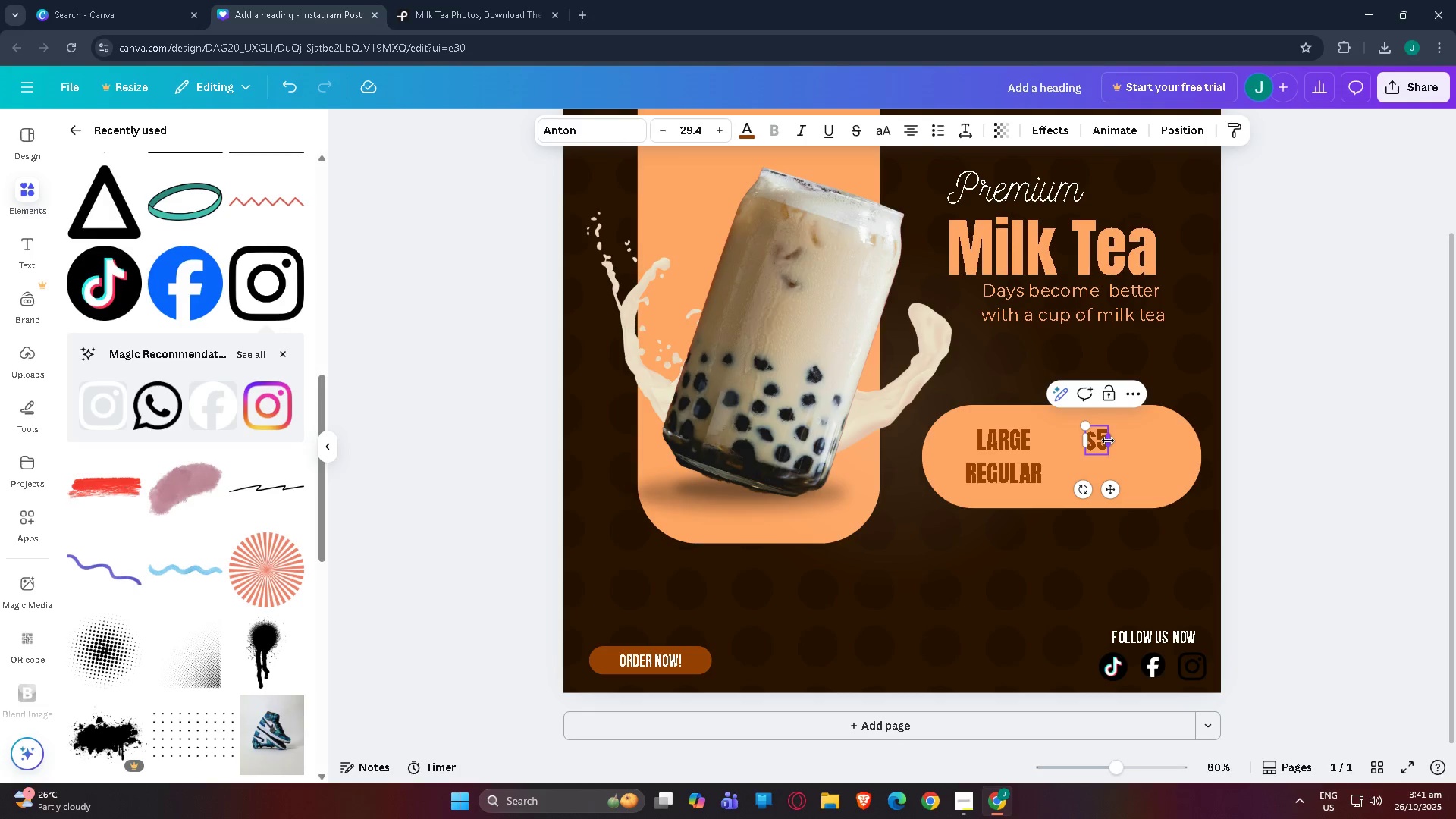 
key(Enter)
 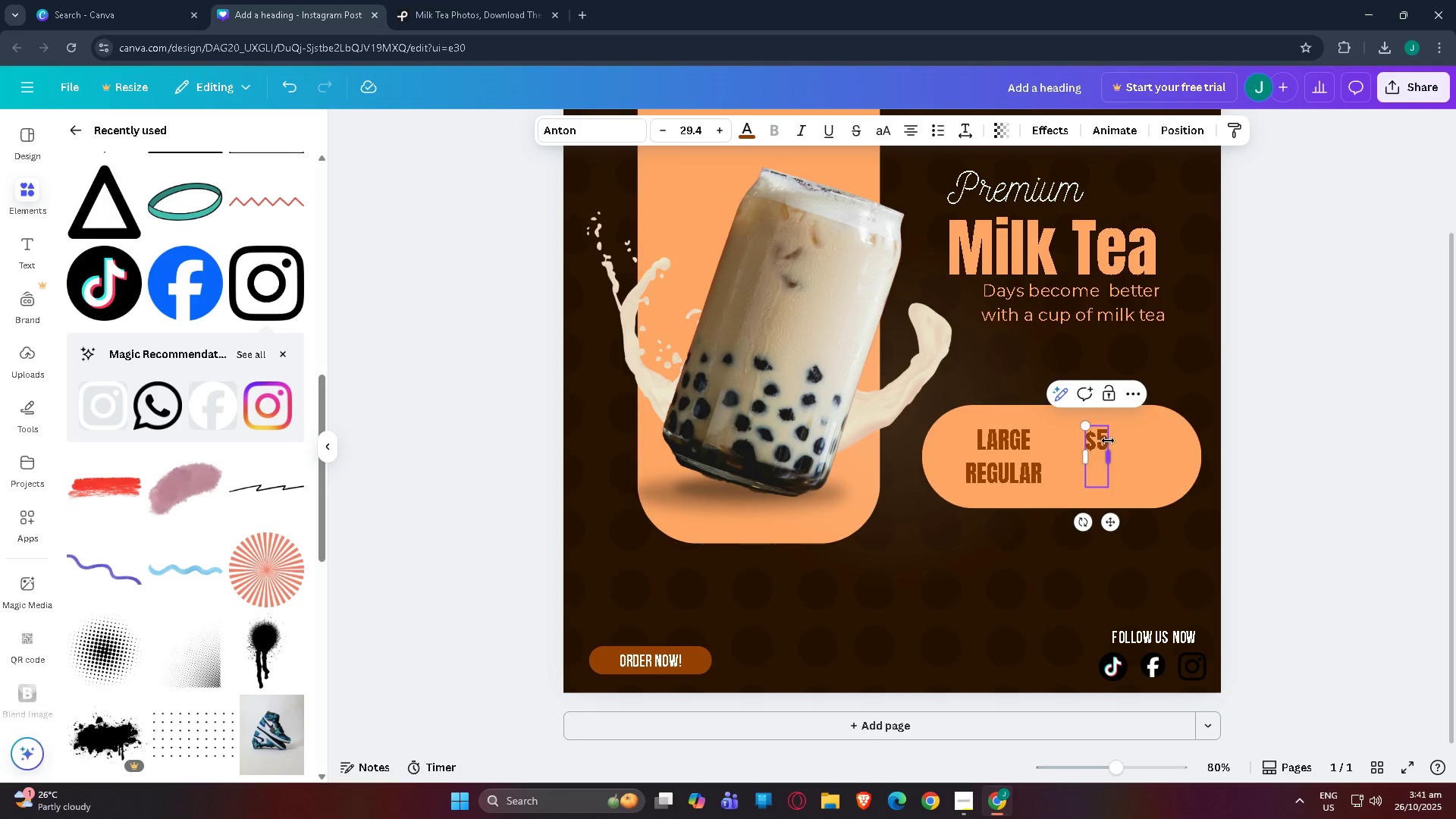 
type($#)
key(Backspace)
type(3)
 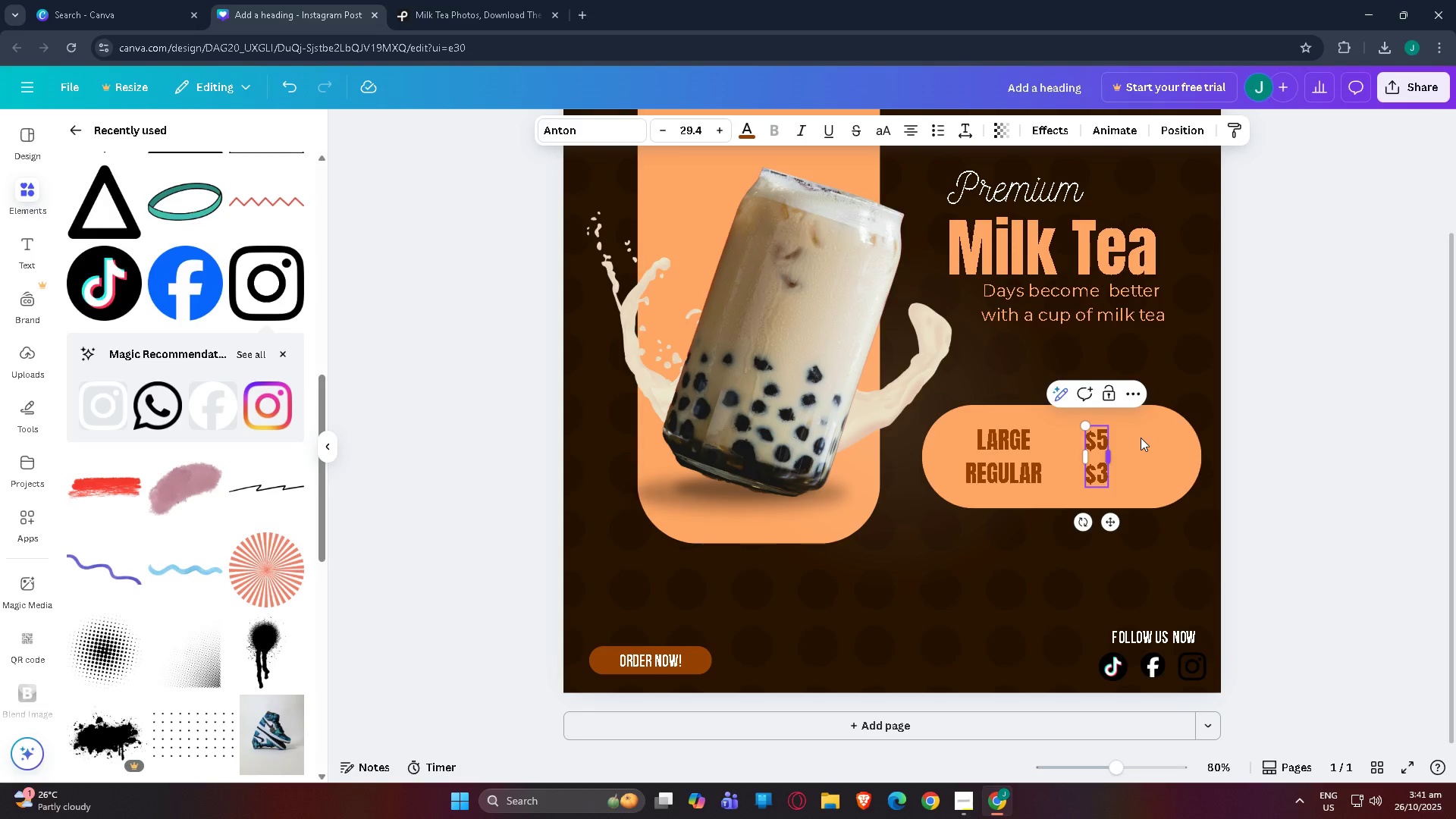 
left_click([1349, 379])
 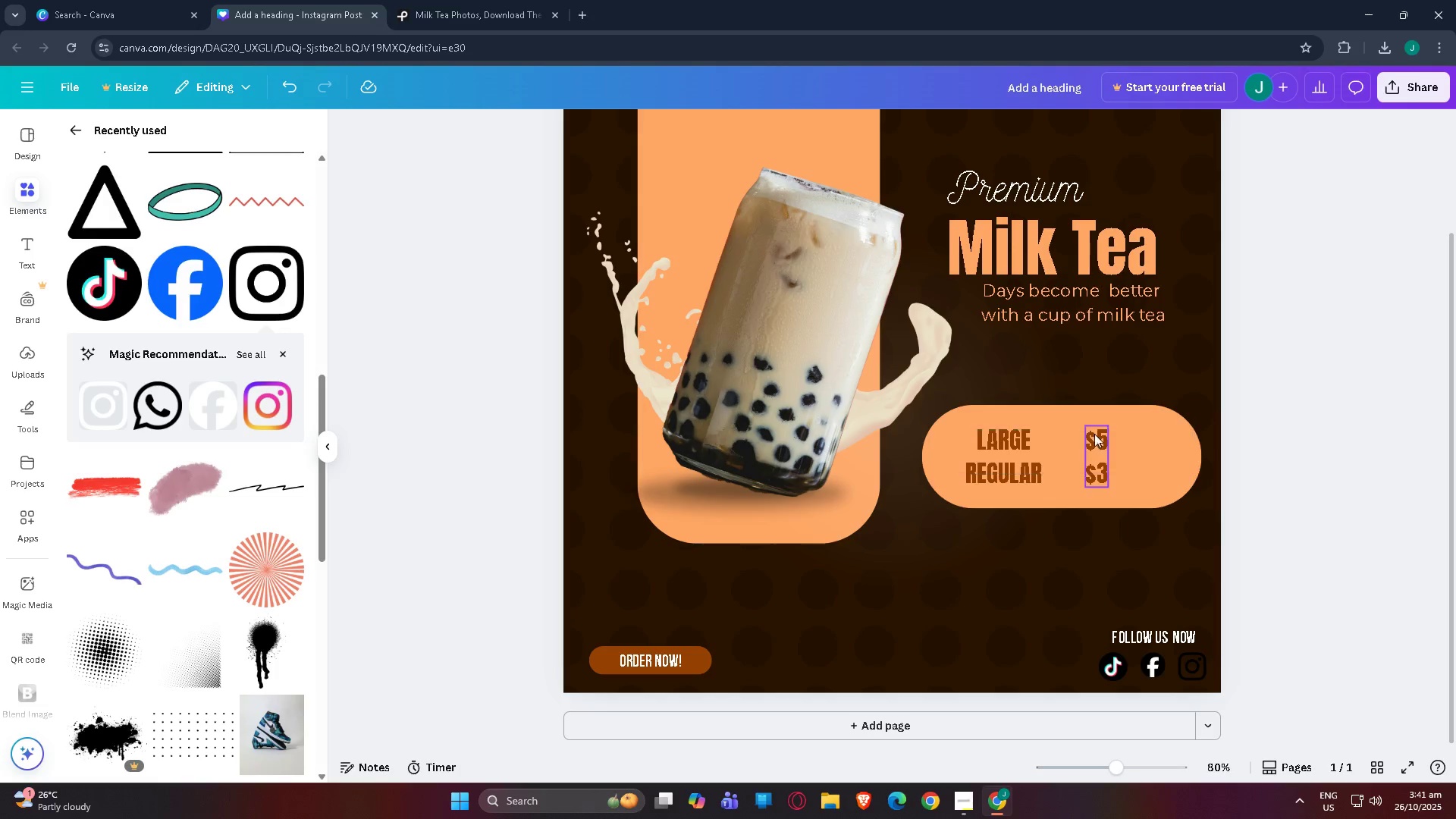 
left_click_drag(start_coordinate=[1097, 444], to_coordinate=[1137, 439])
 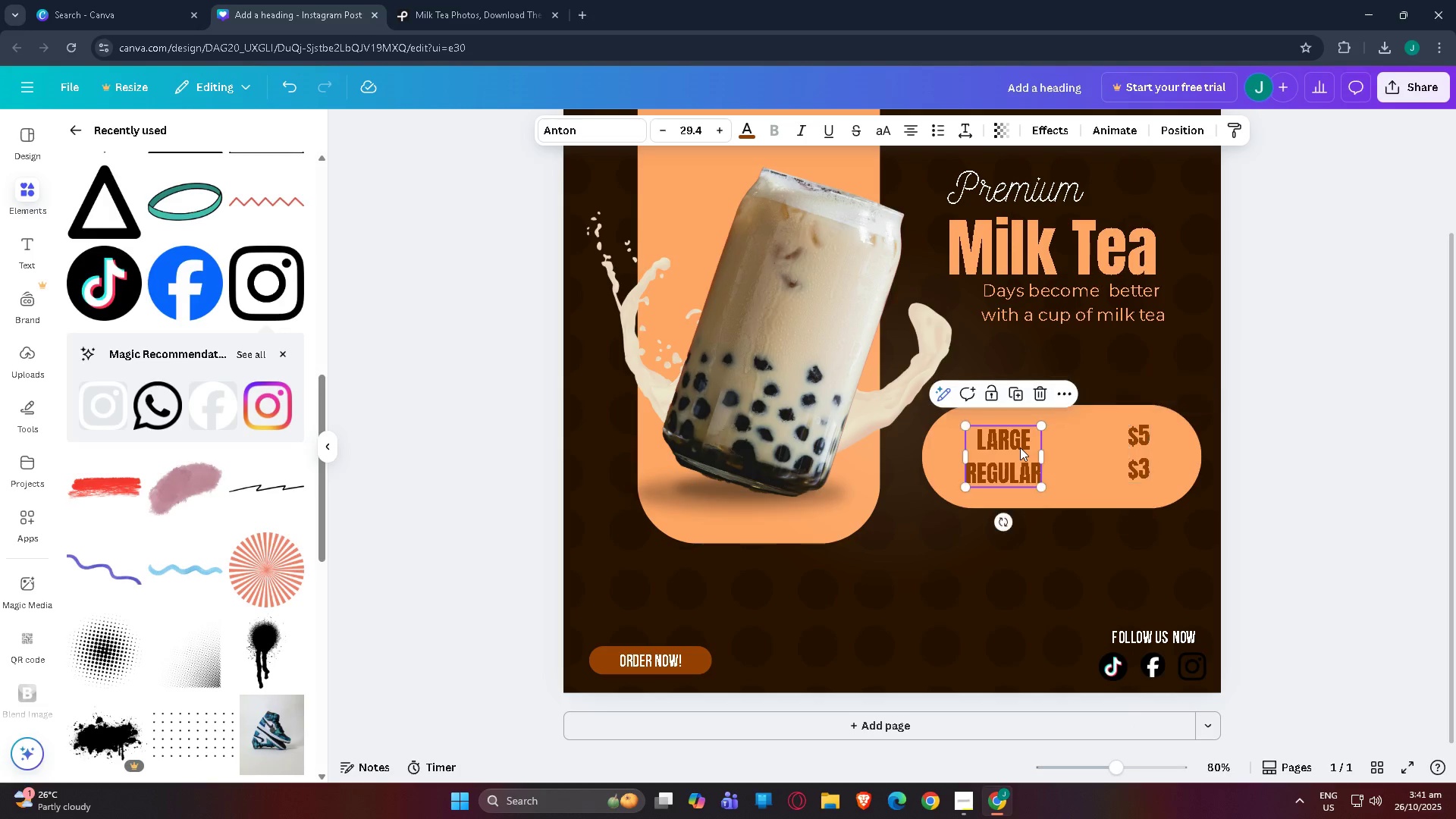 
left_click([1020, 447])
 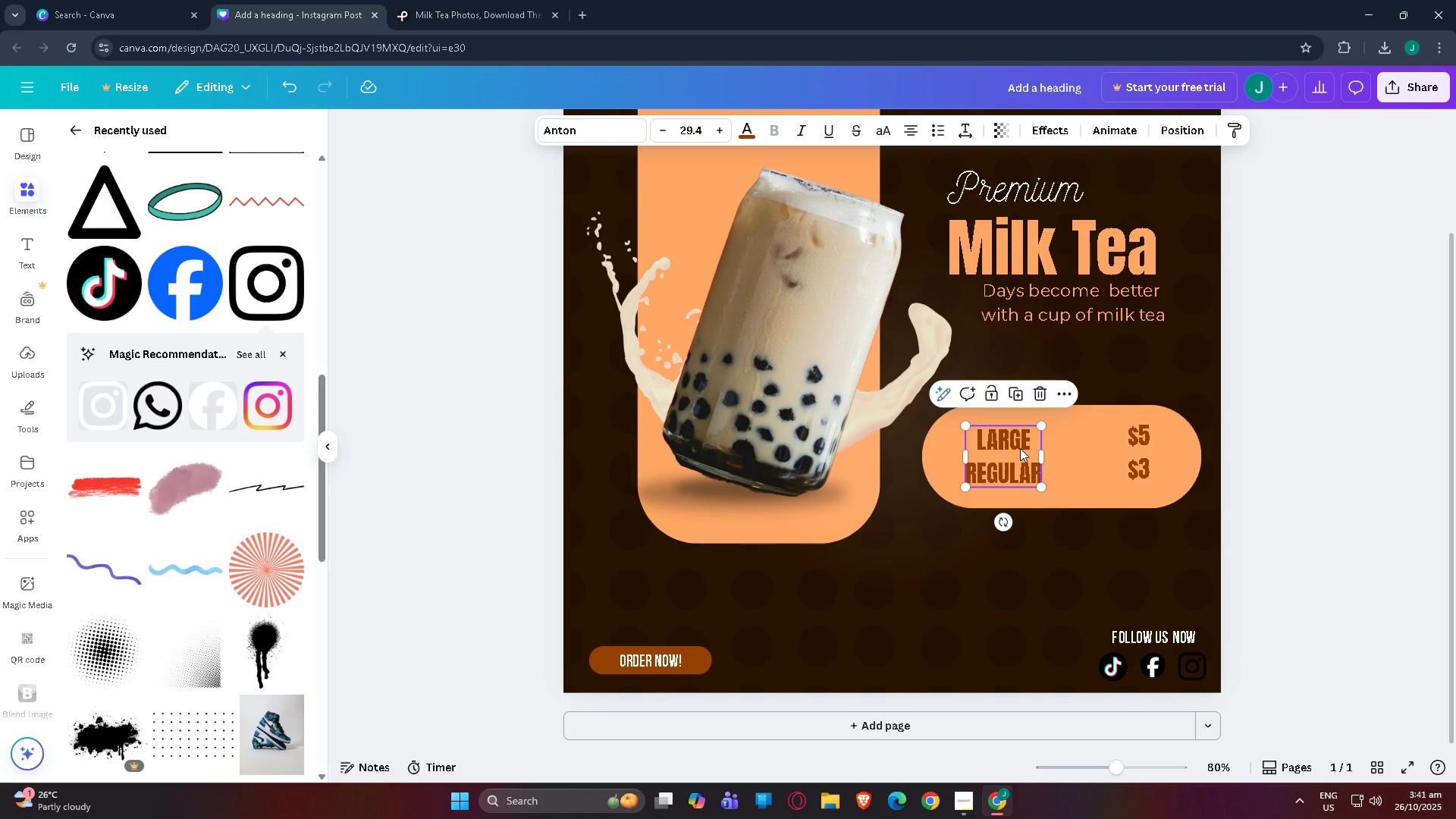 
left_click_drag(start_coordinate=[1020, 448], to_coordinate=[1021, 443])
 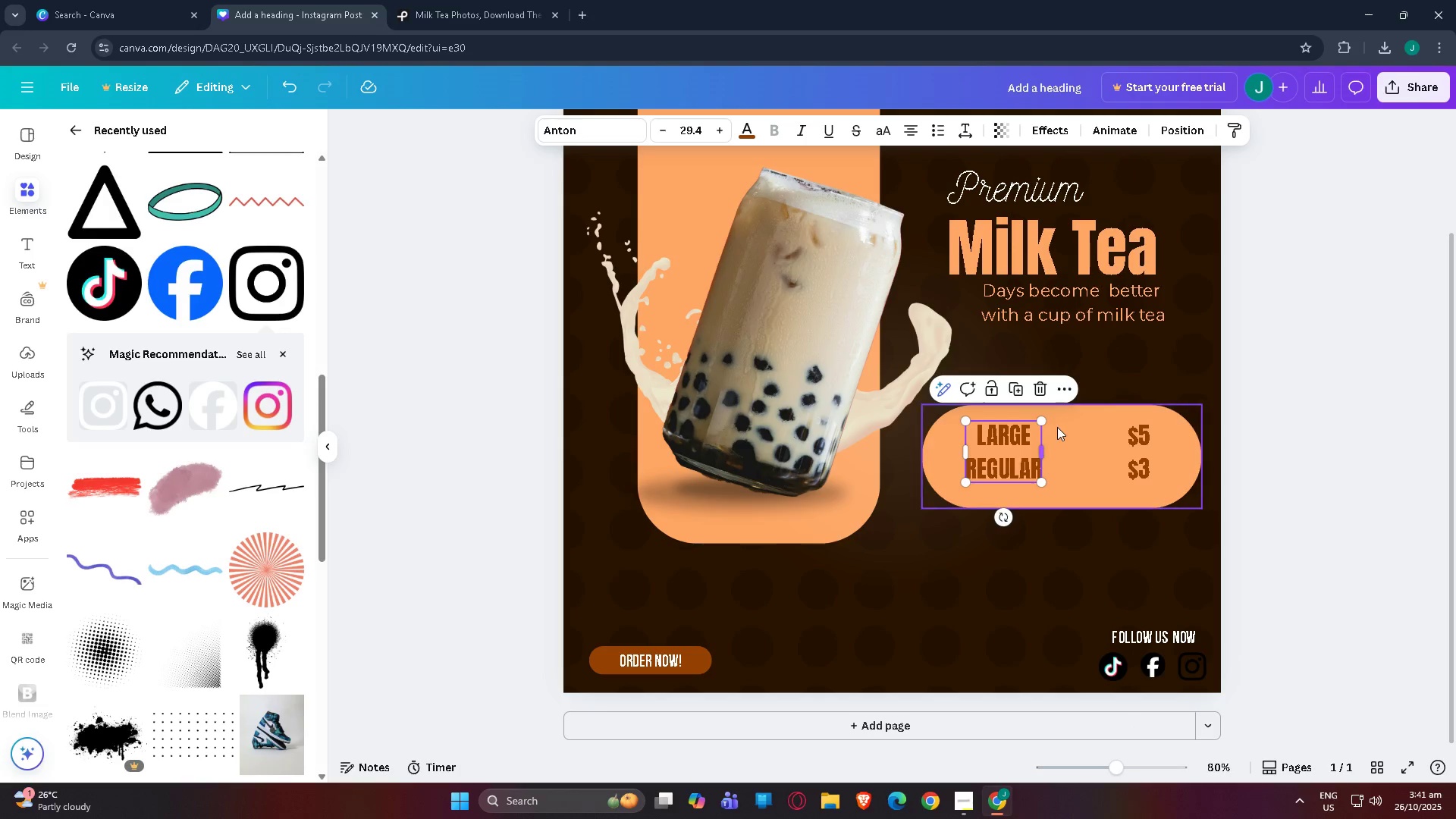 
left_click([1058, 430])
 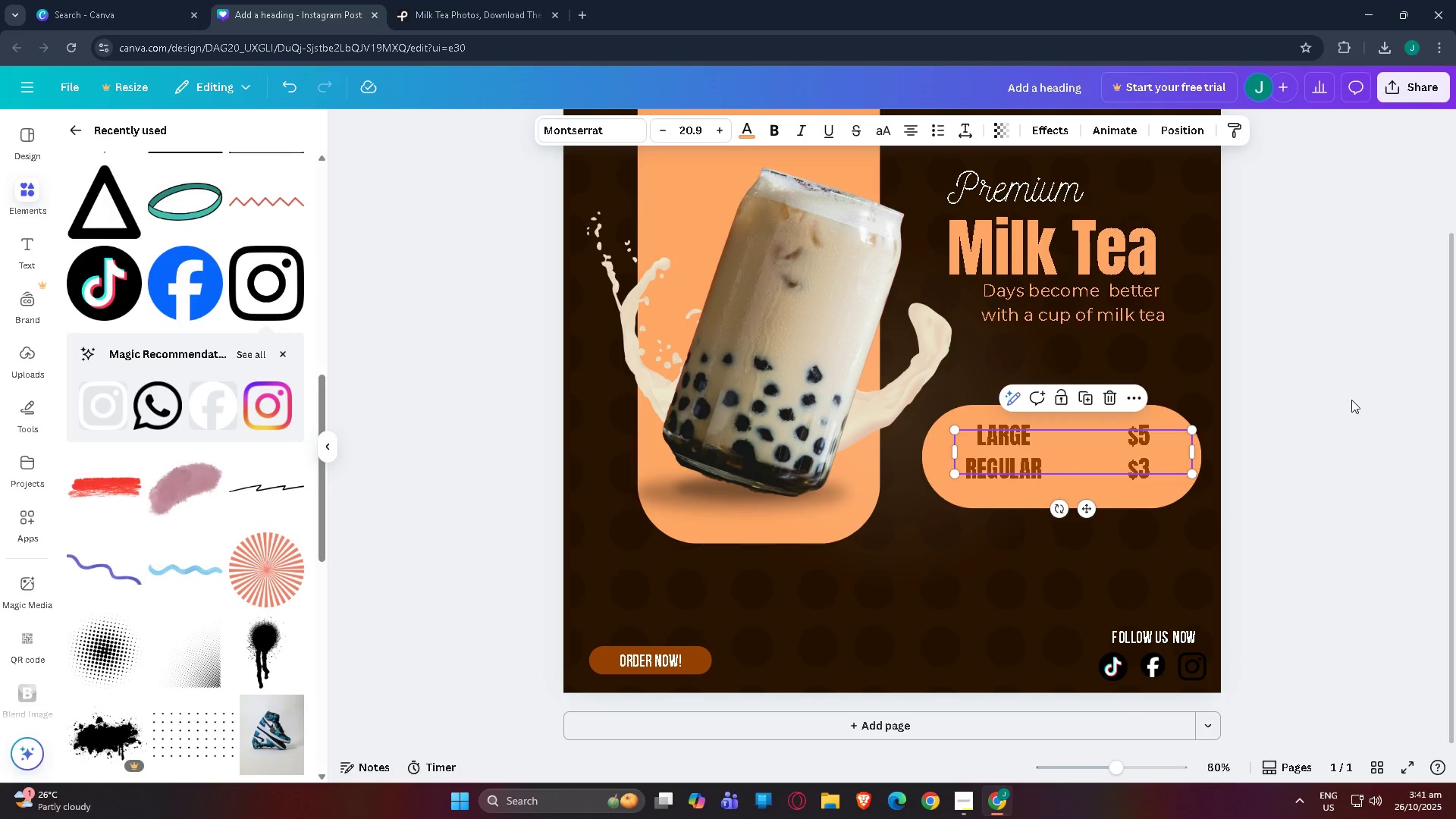 
left_click([1351, 400])
 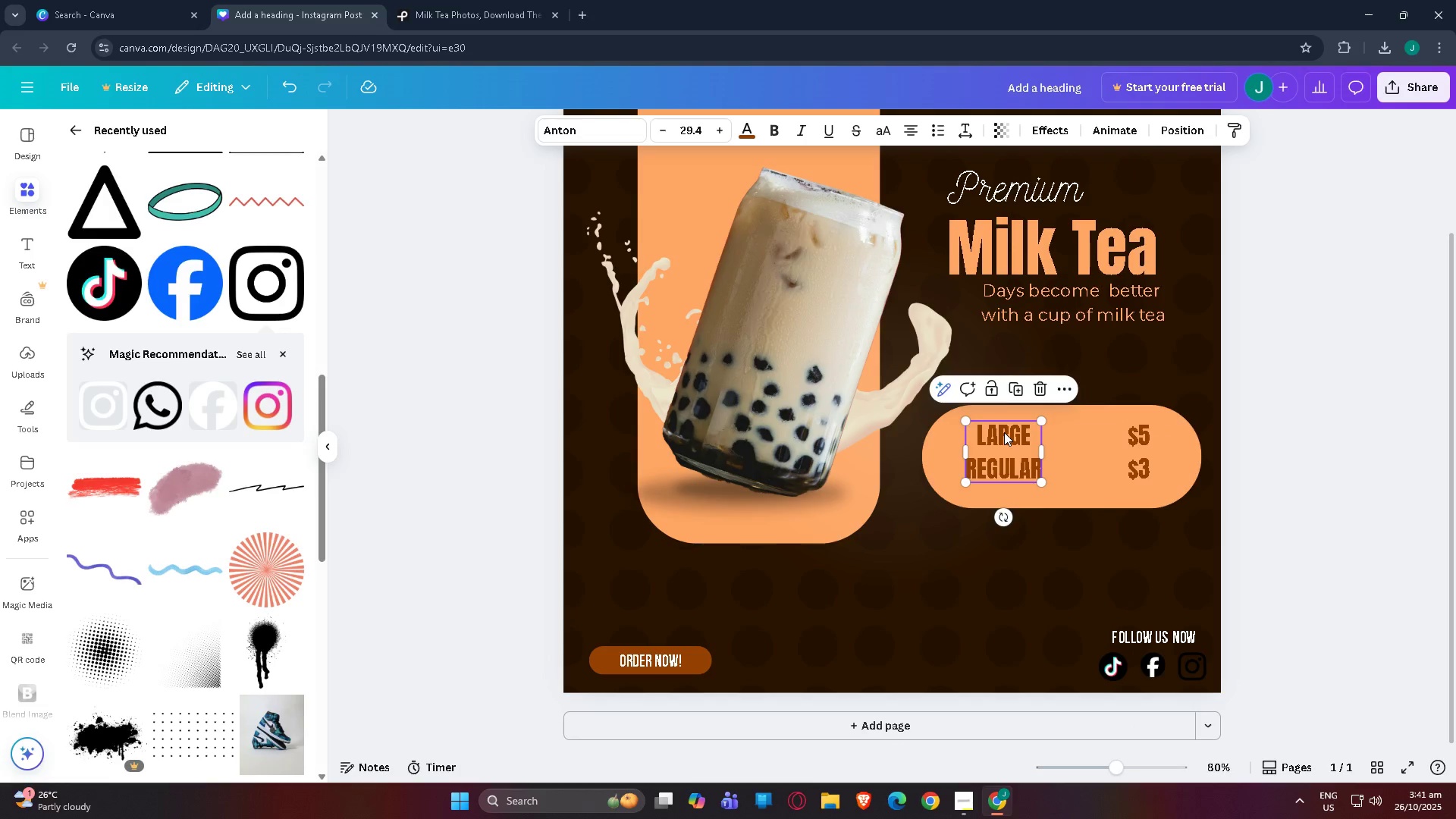 
double_click([1004, 432])
 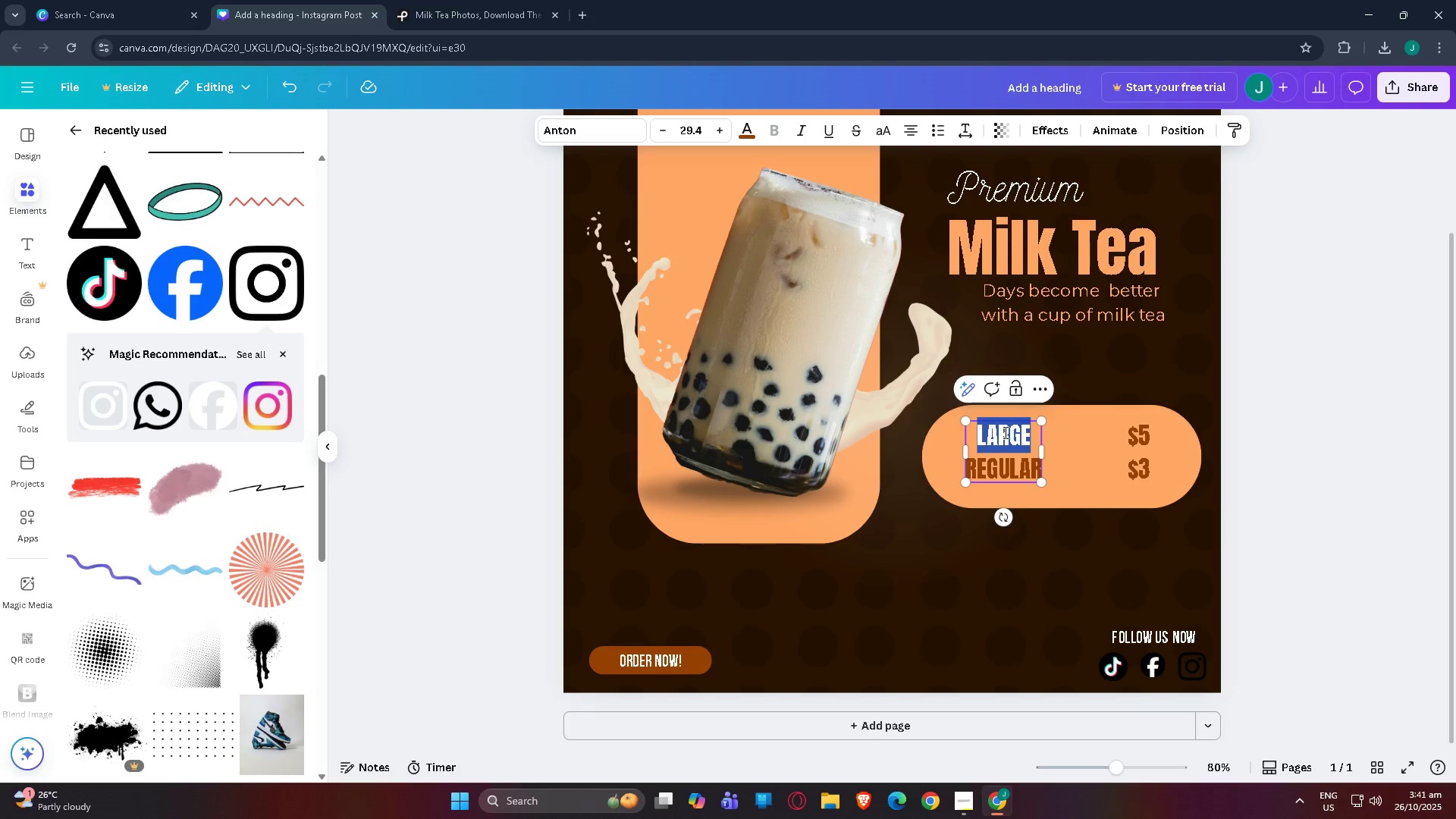 
triple_click([1004, 432])
 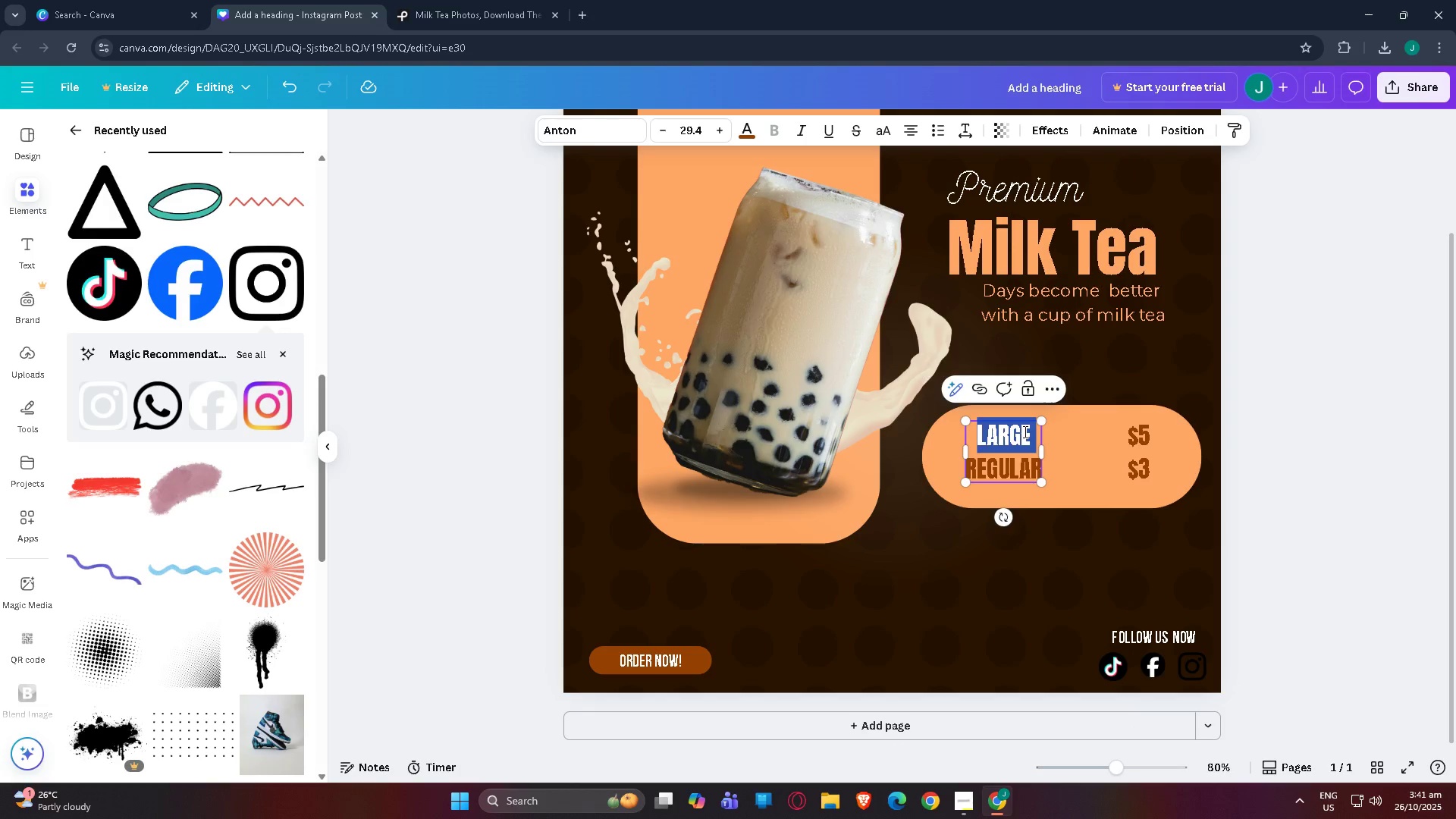 
left_click([1030, 433])
 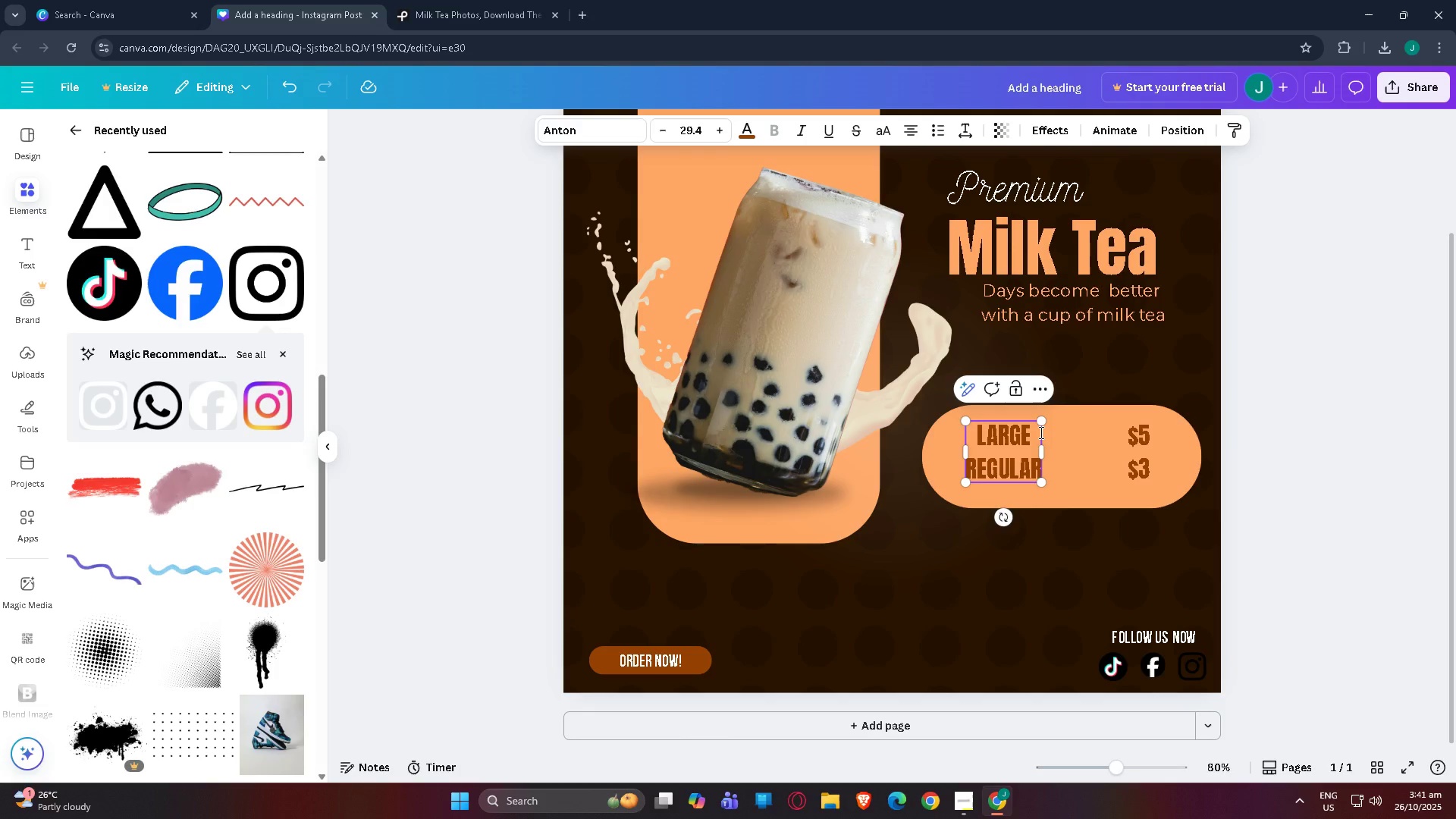 
key(Space)
 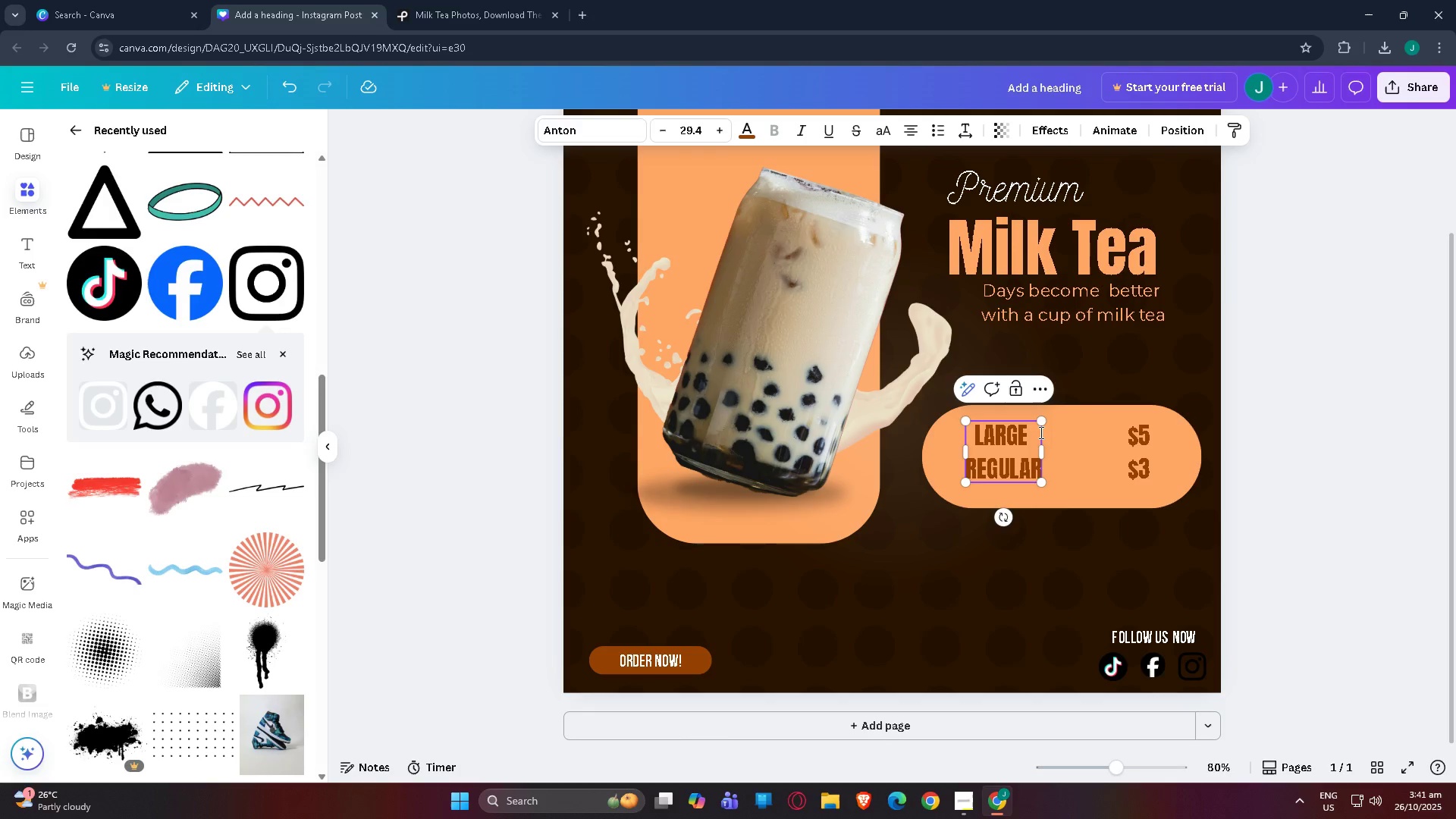 
key(Minus)
 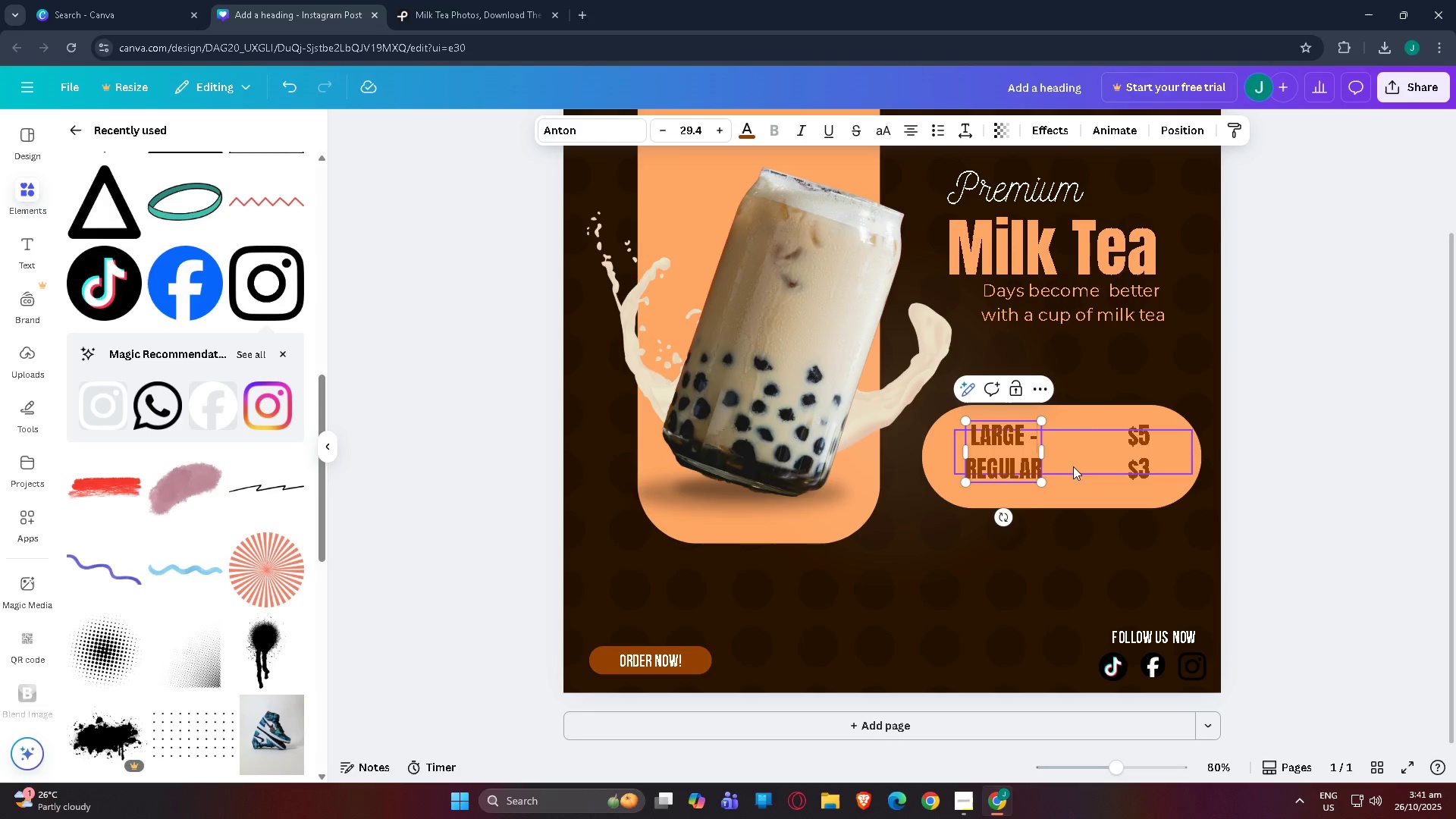 
left_click([1014, 453])
 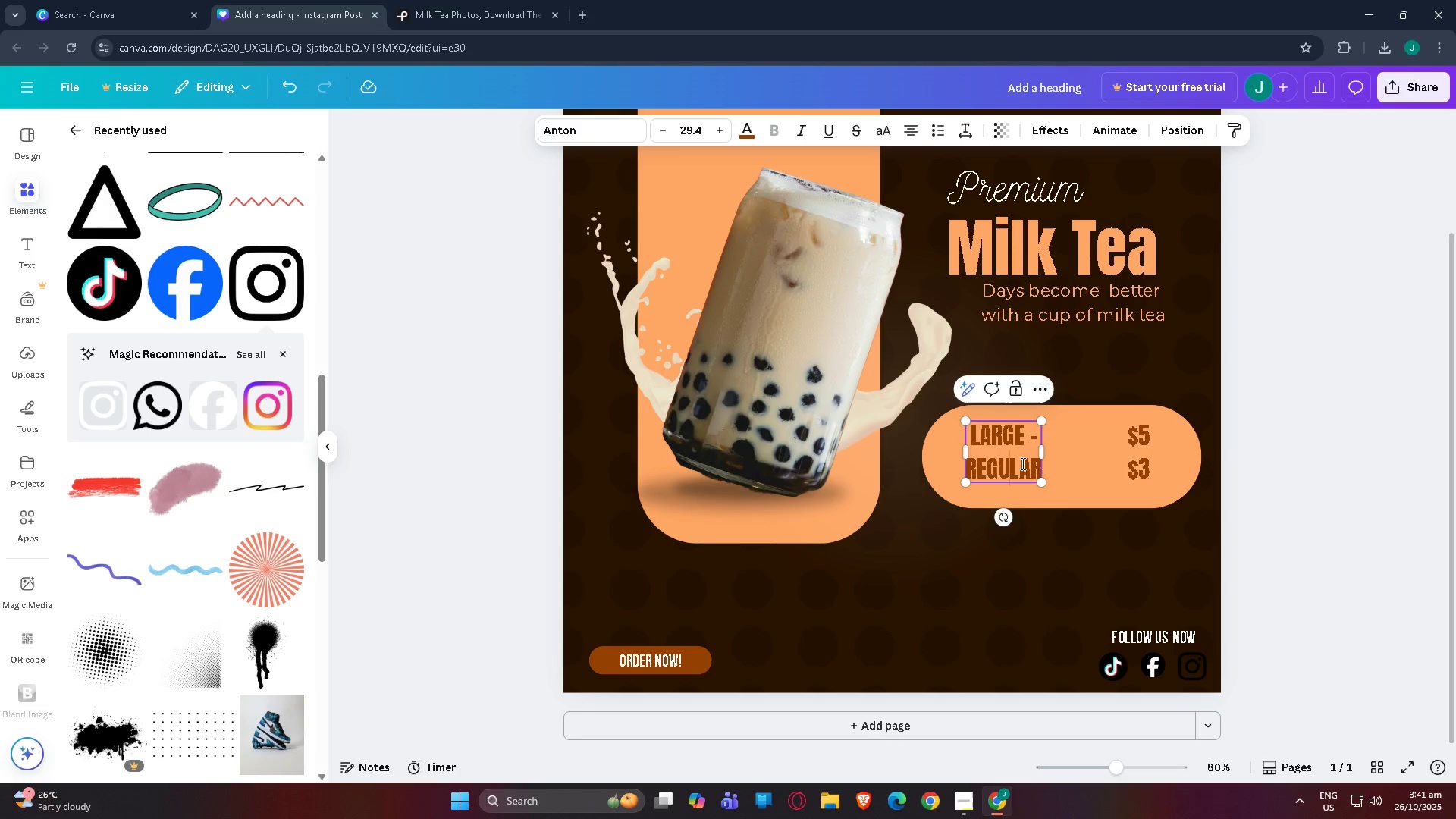 
key(Space)
 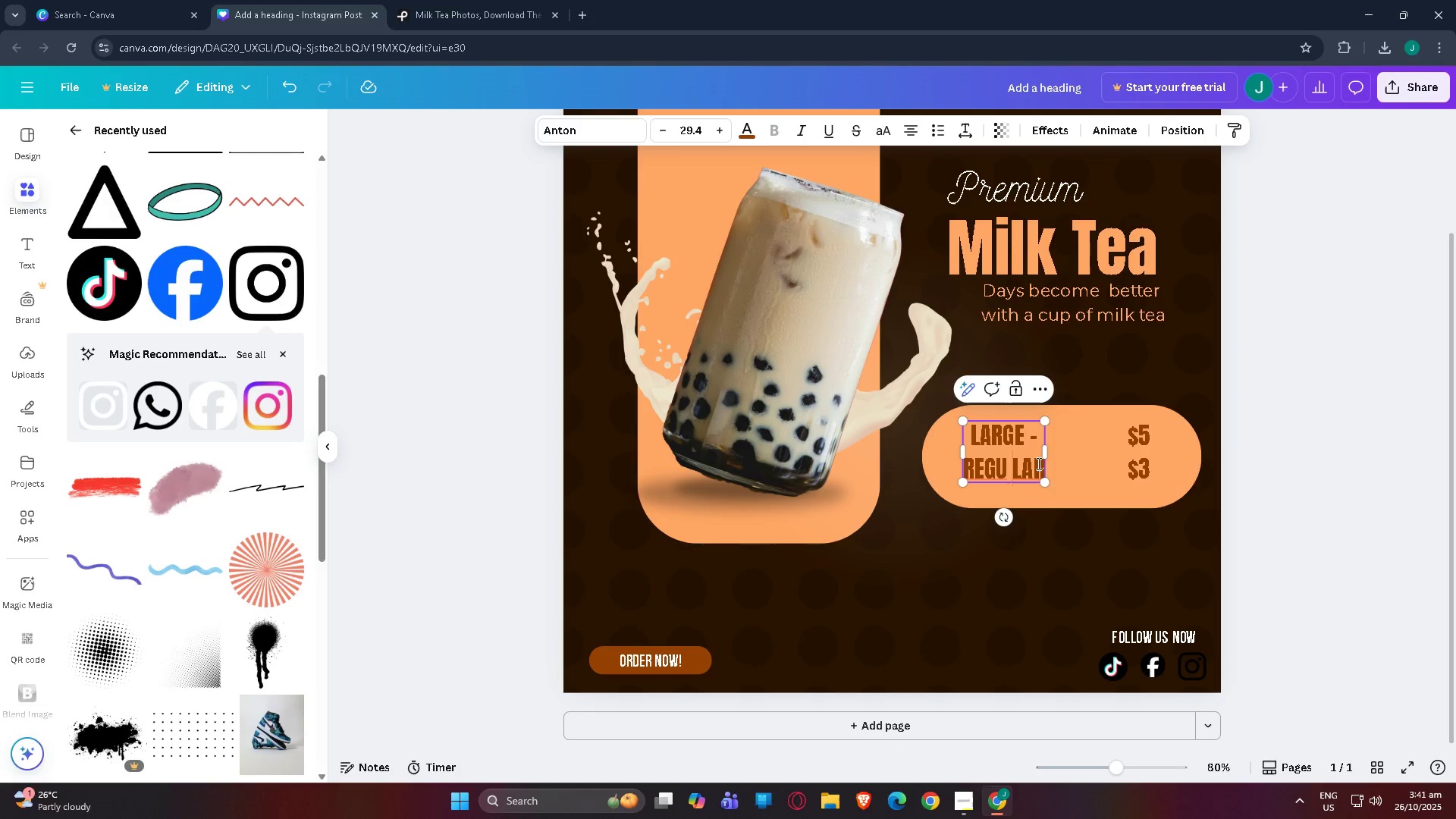 
key(Control+ControlLeft)
 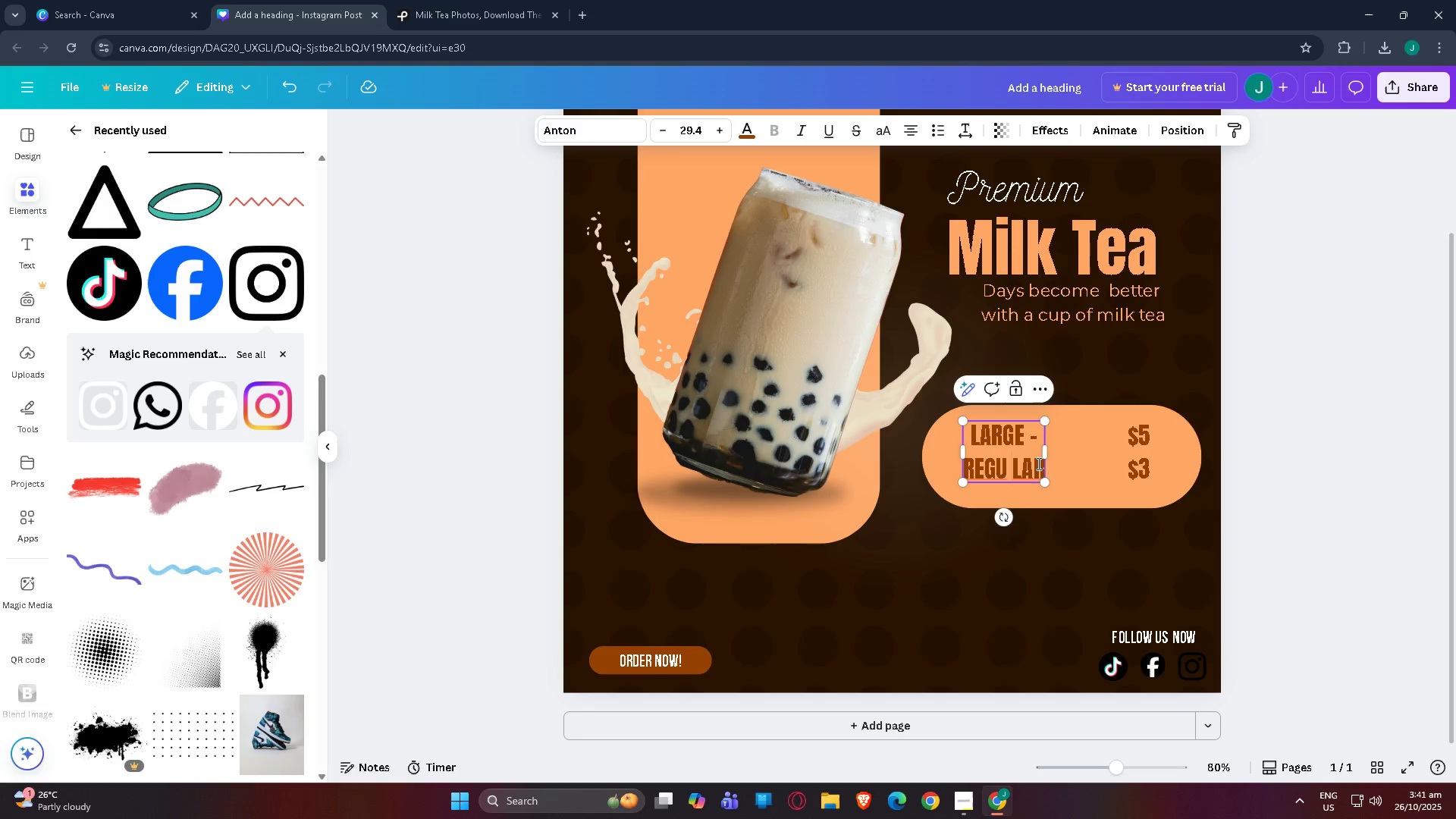 
key(Control+Z)
 